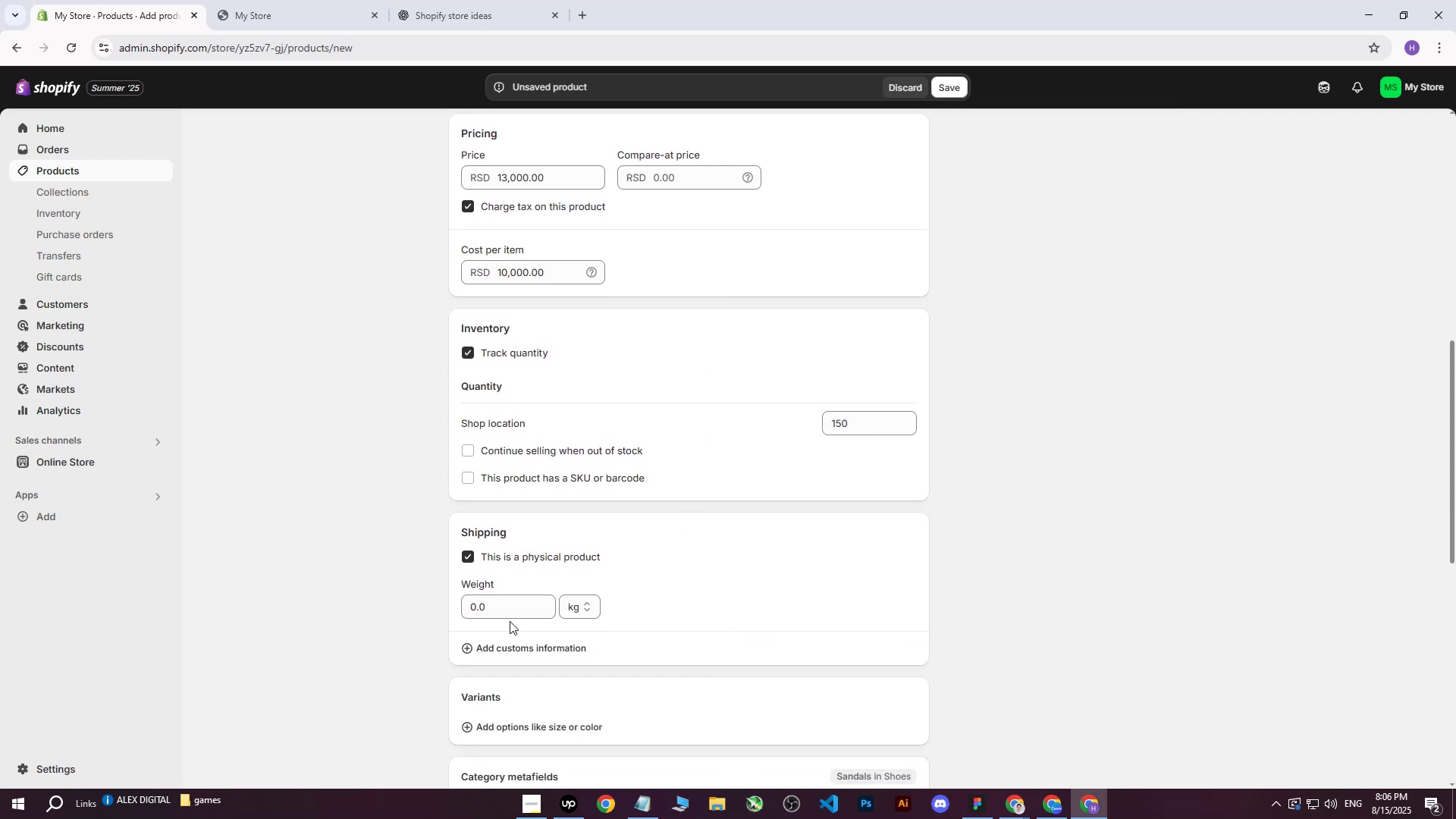 
left_click([502, 606])
 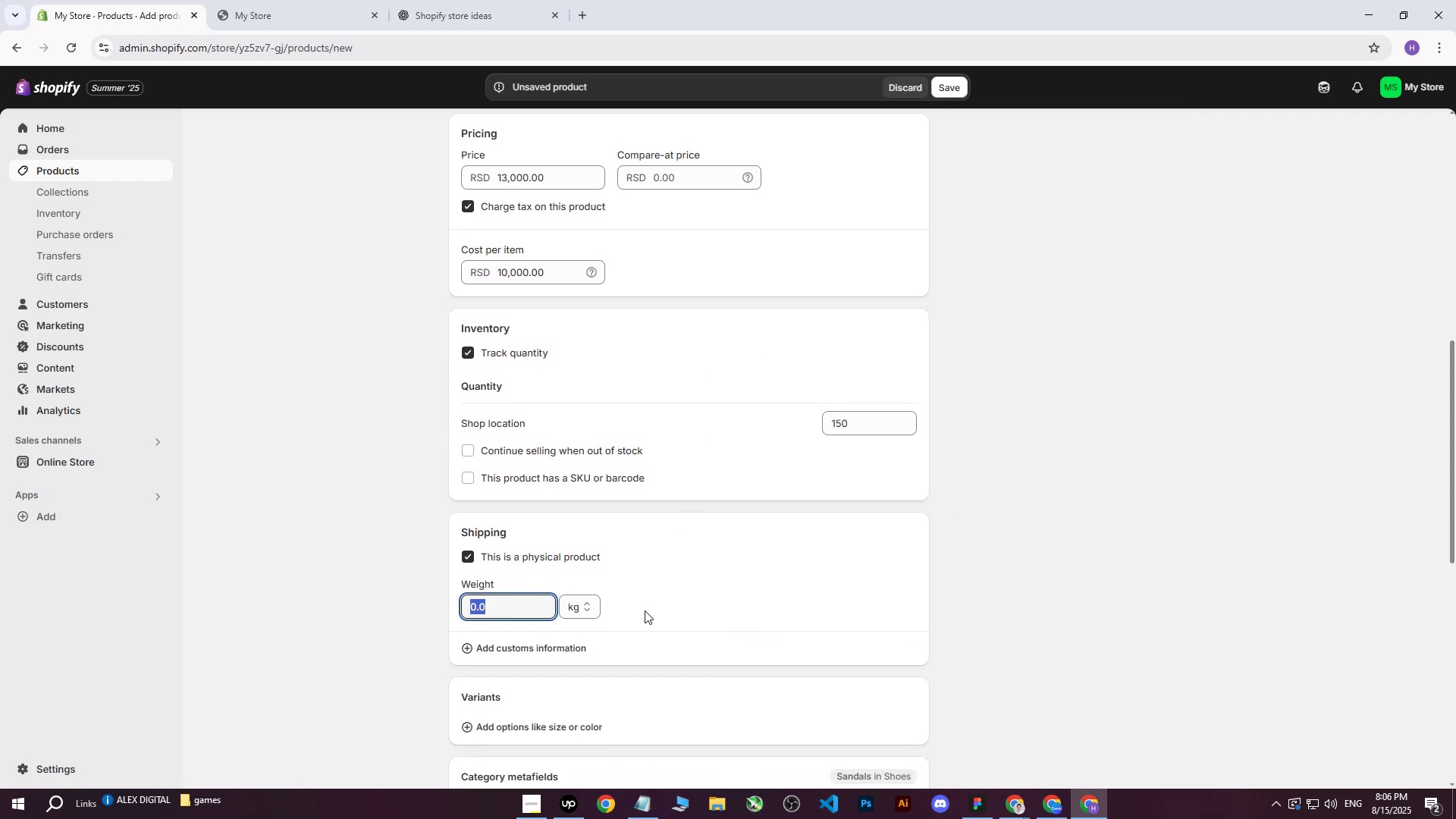 
key(9)
 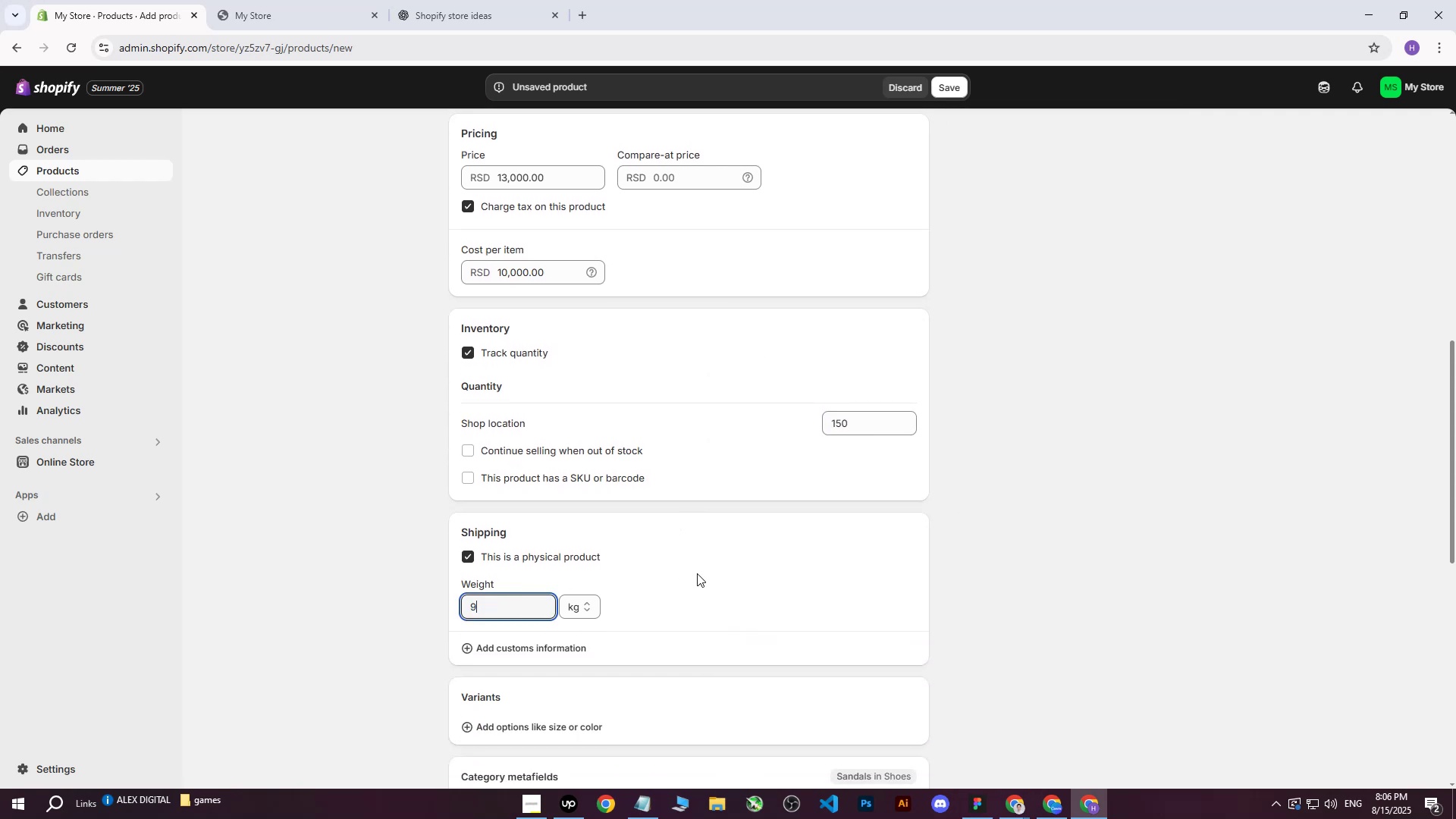 
left_click([697, 573])
 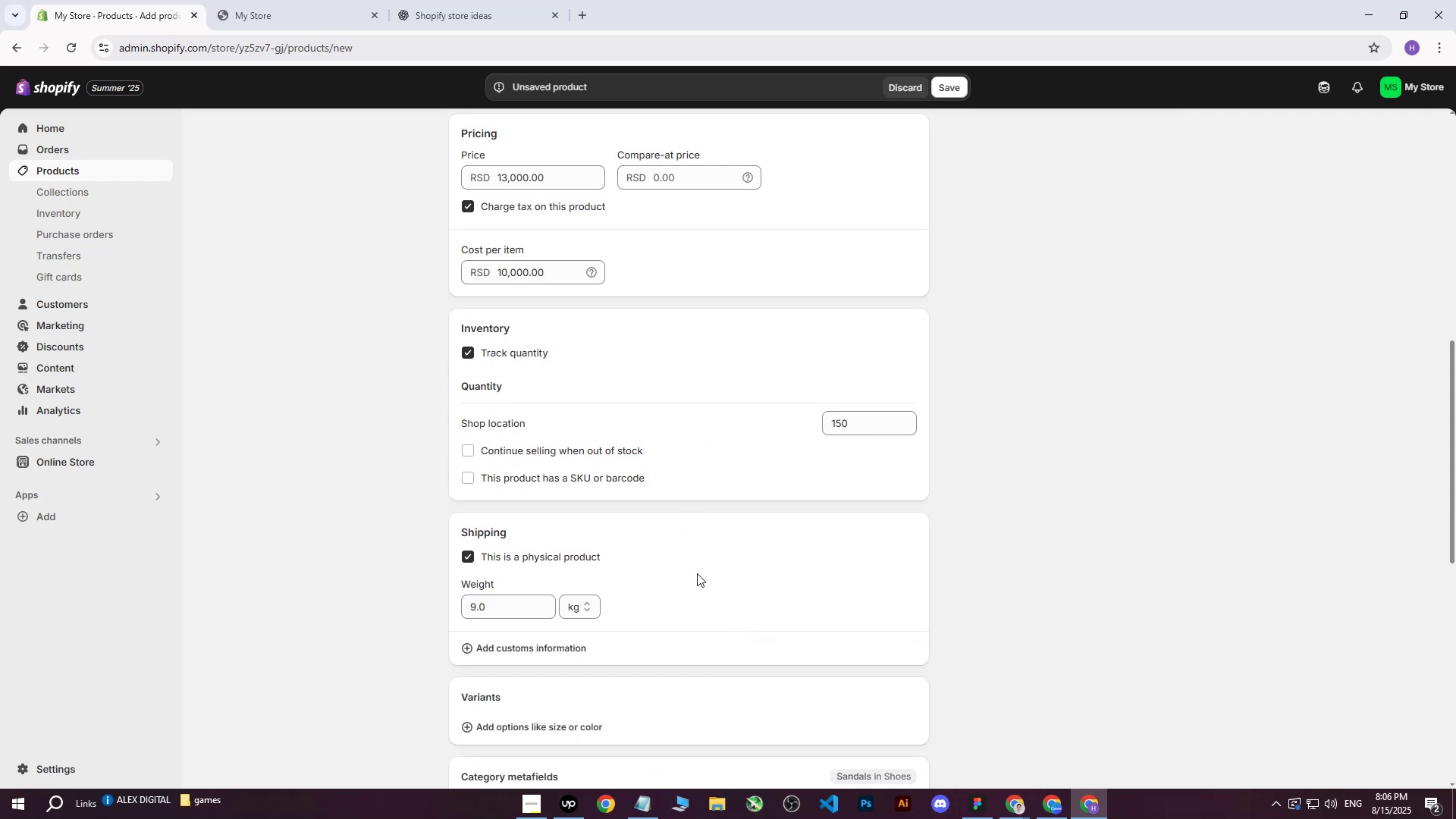 
scroll: coordinate [697, 573], scroll_direction: down, amount: 2.0
 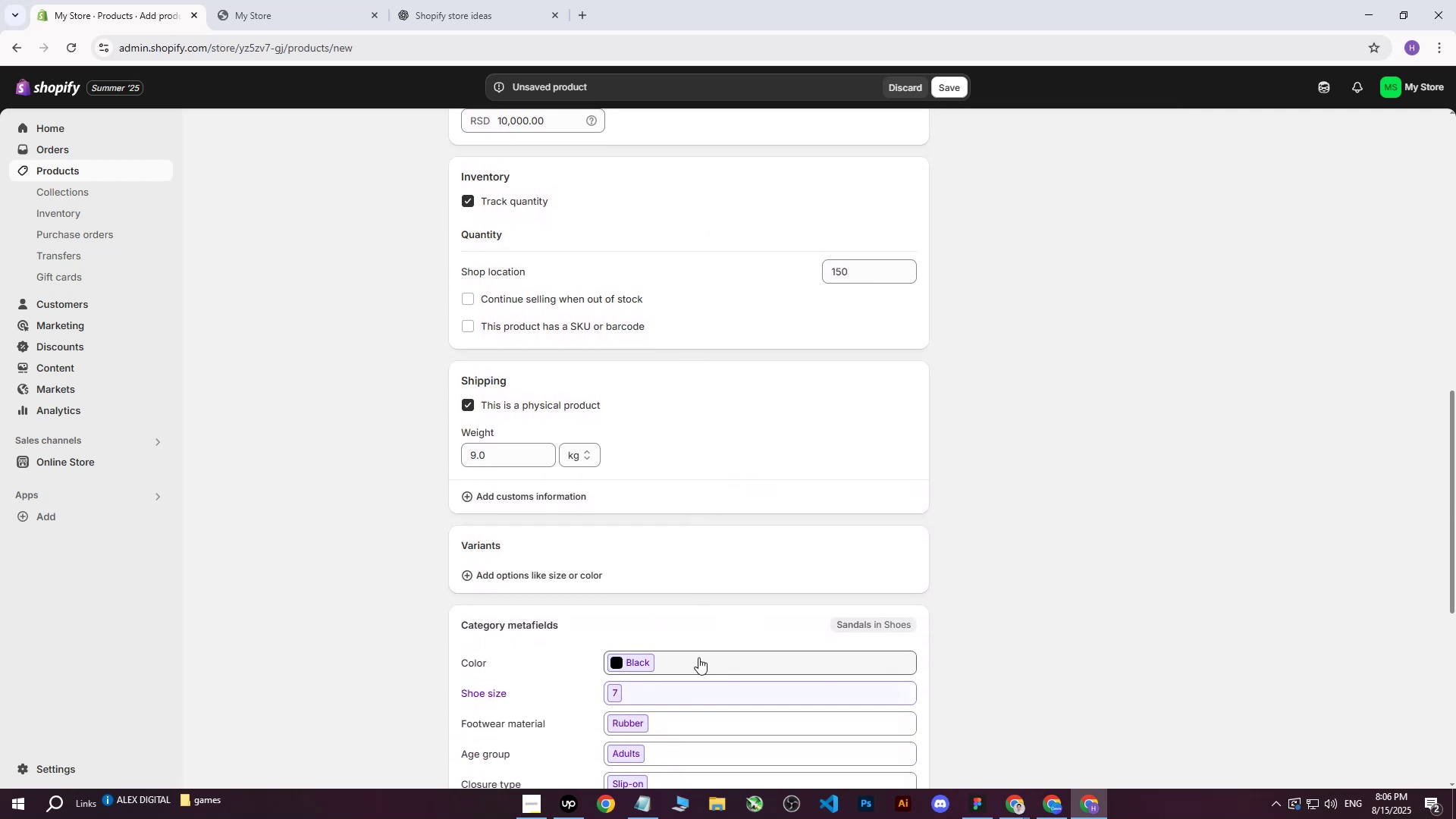 
left_click([695, 664])
 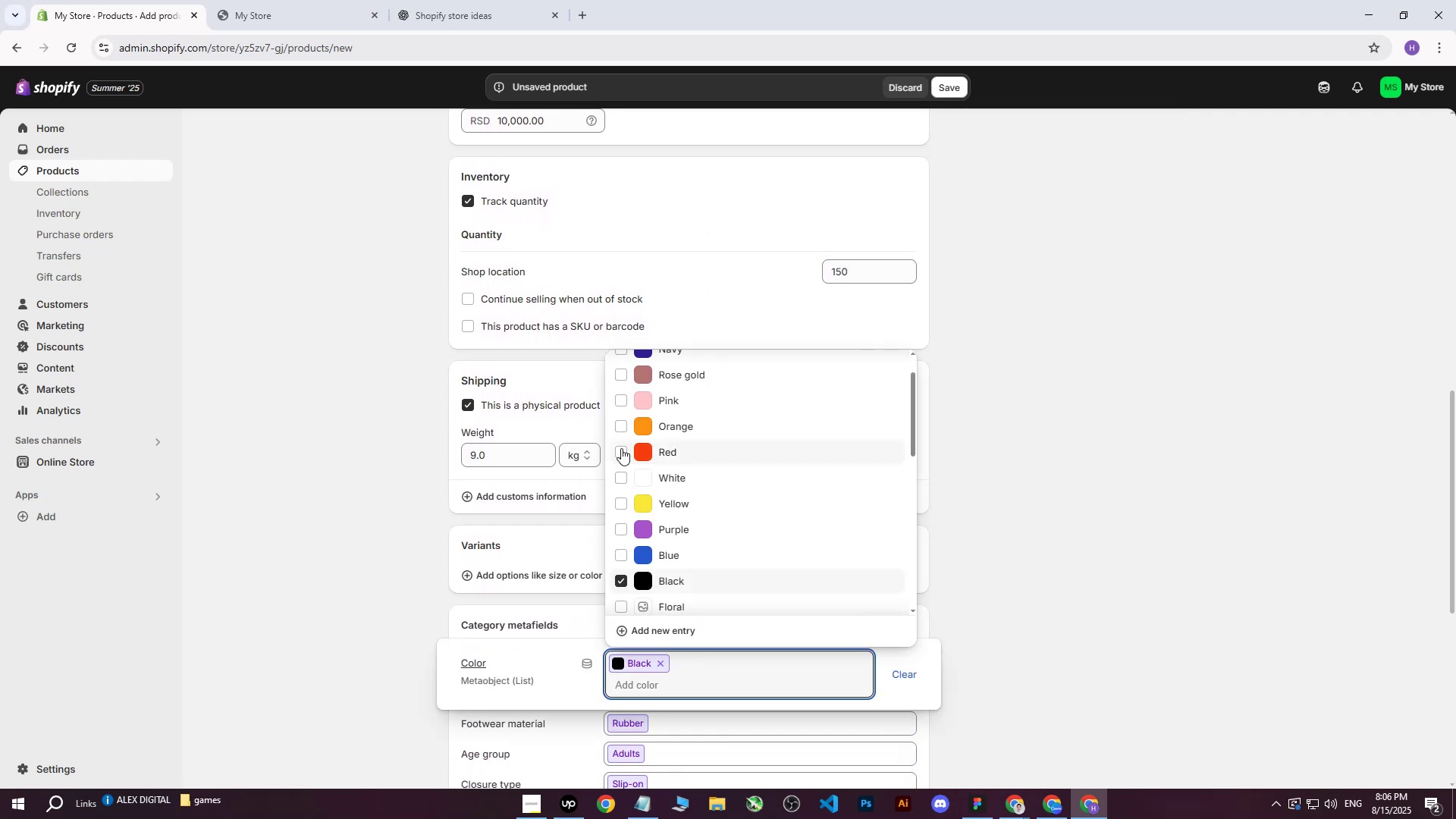 
double_click([620, 431])
 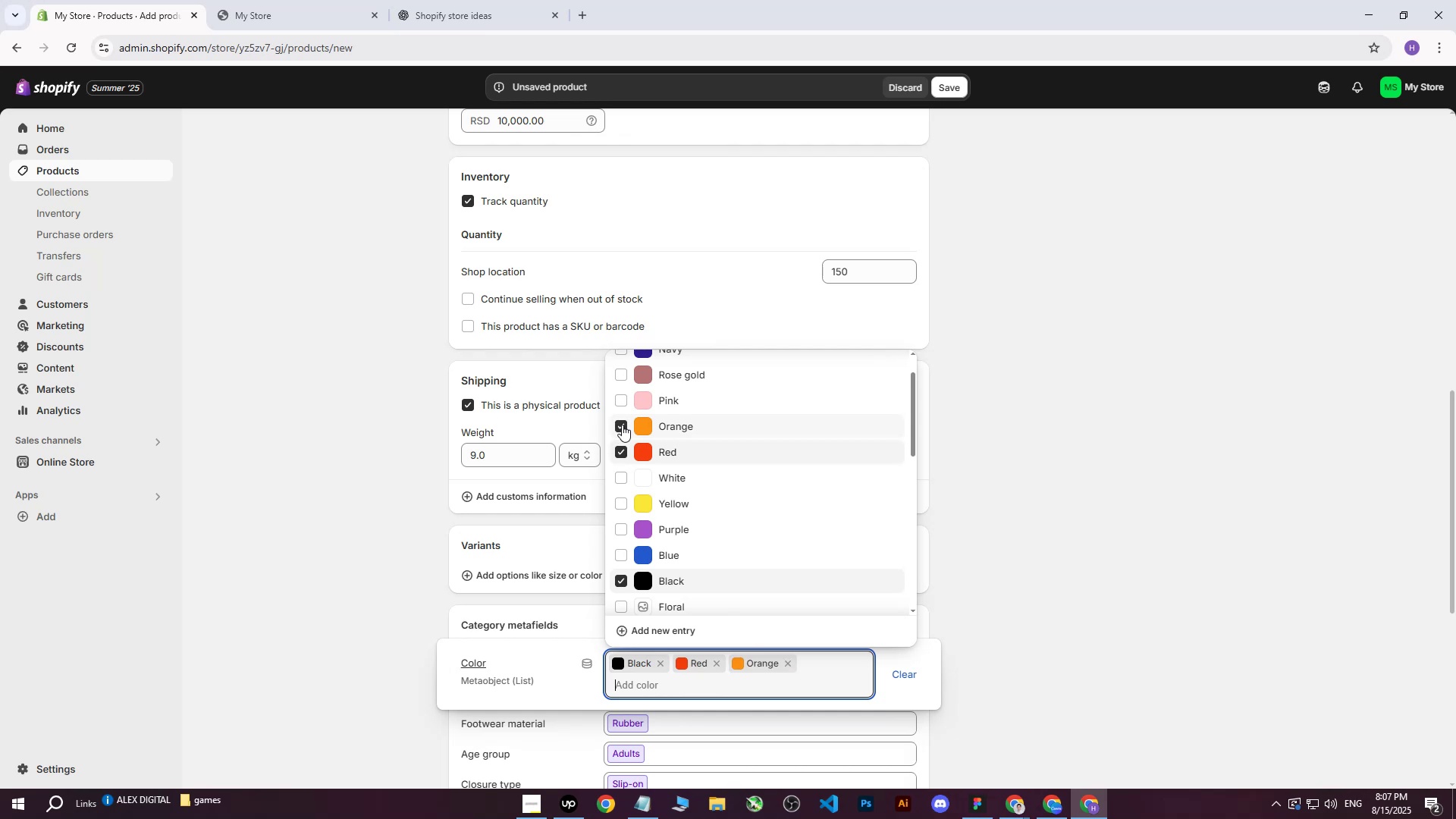 
scroll: coordinate [623, 422], scroll_direction: up, amount: 1.0
 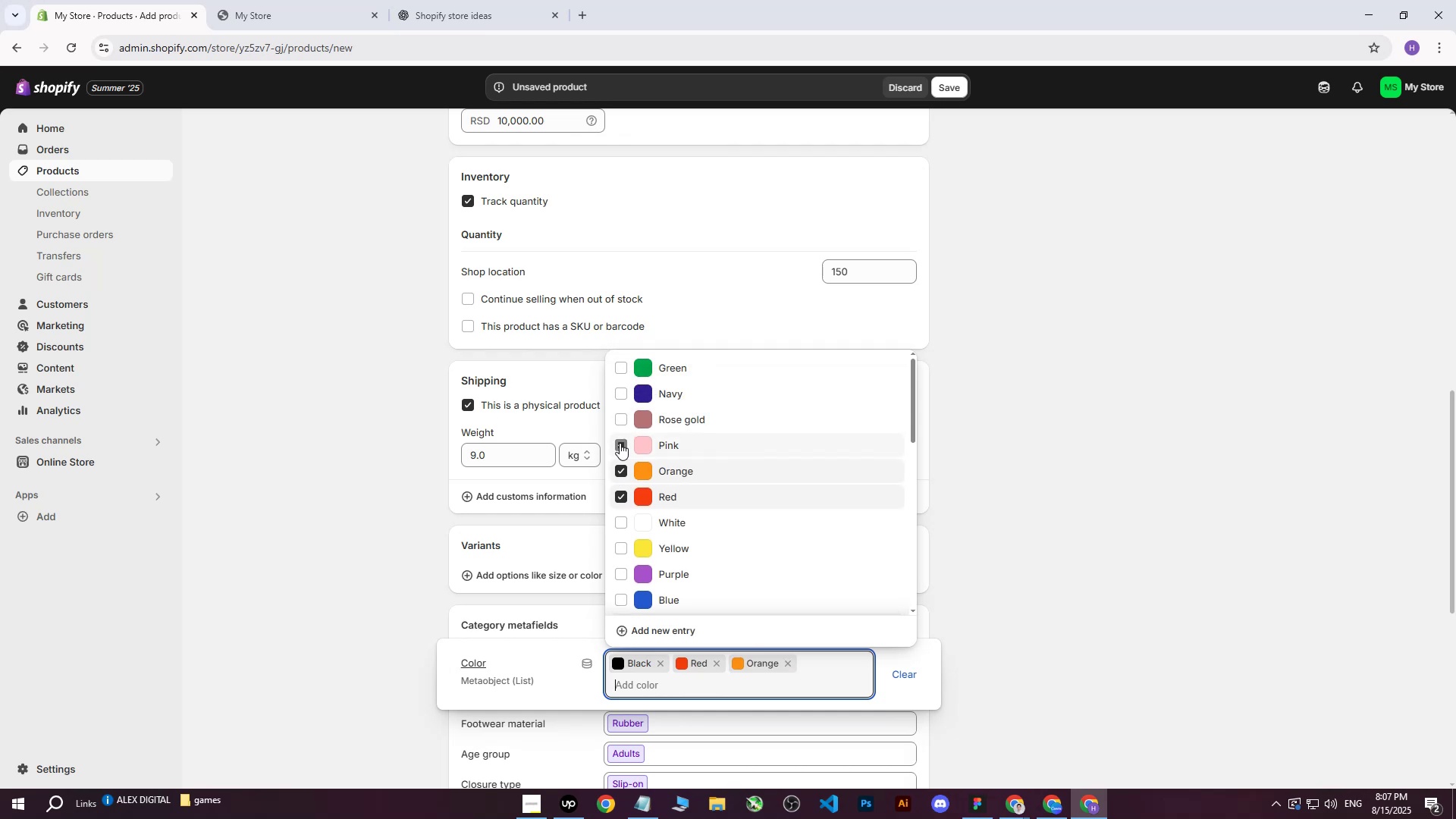 
double_click([624, 422])
 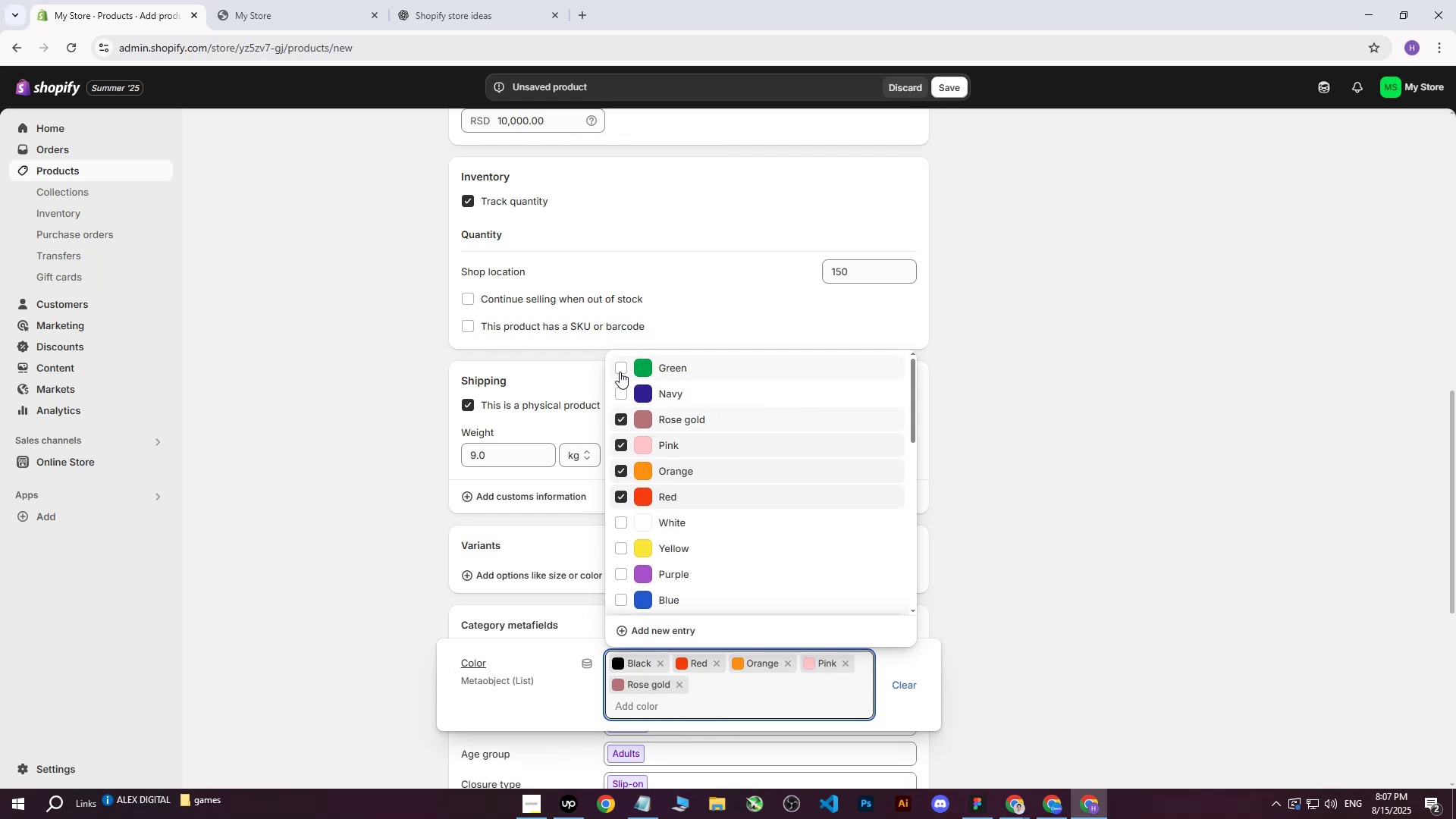 
left_click([620, 366])
 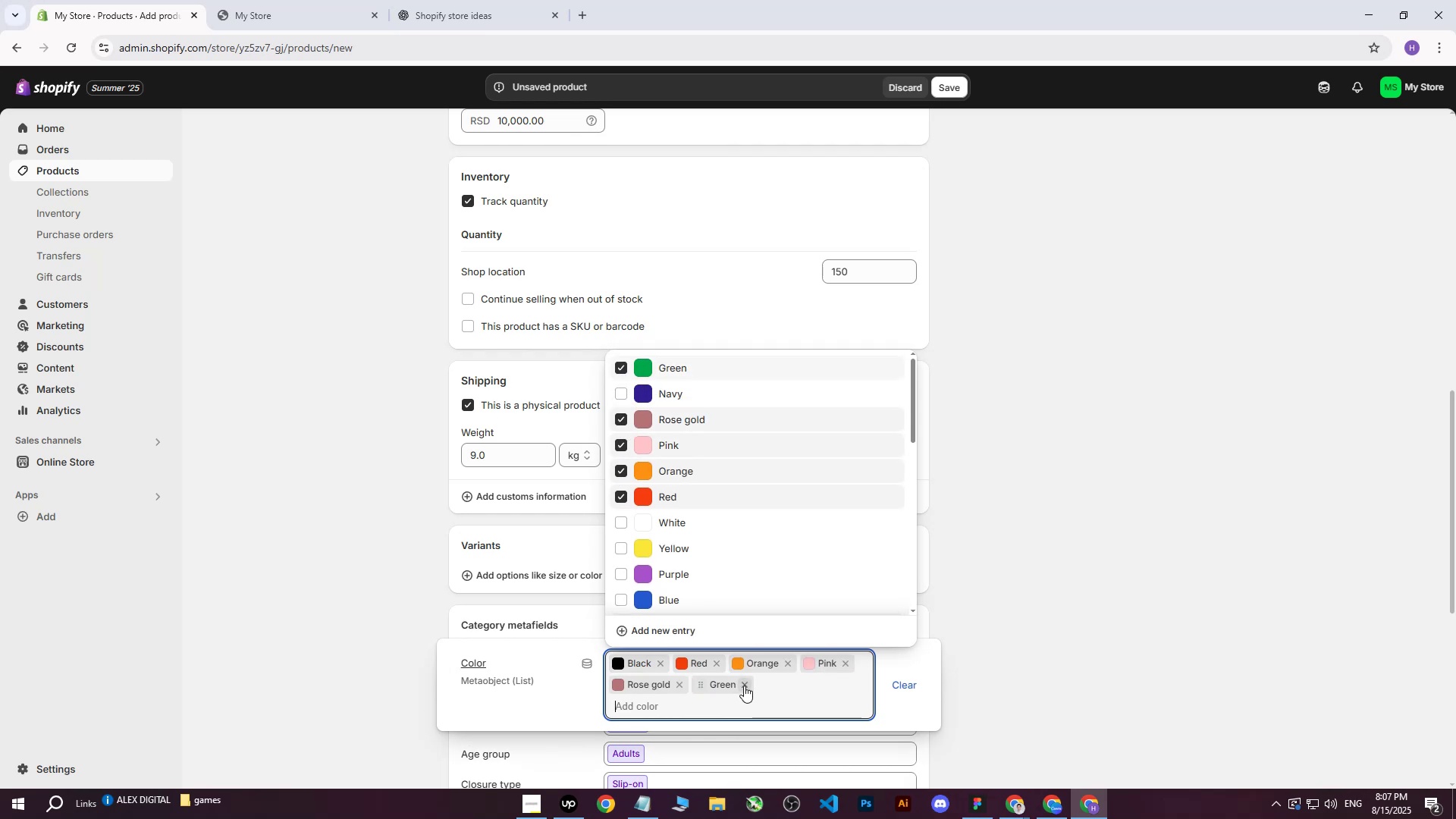 
double_click([1044, 484])
 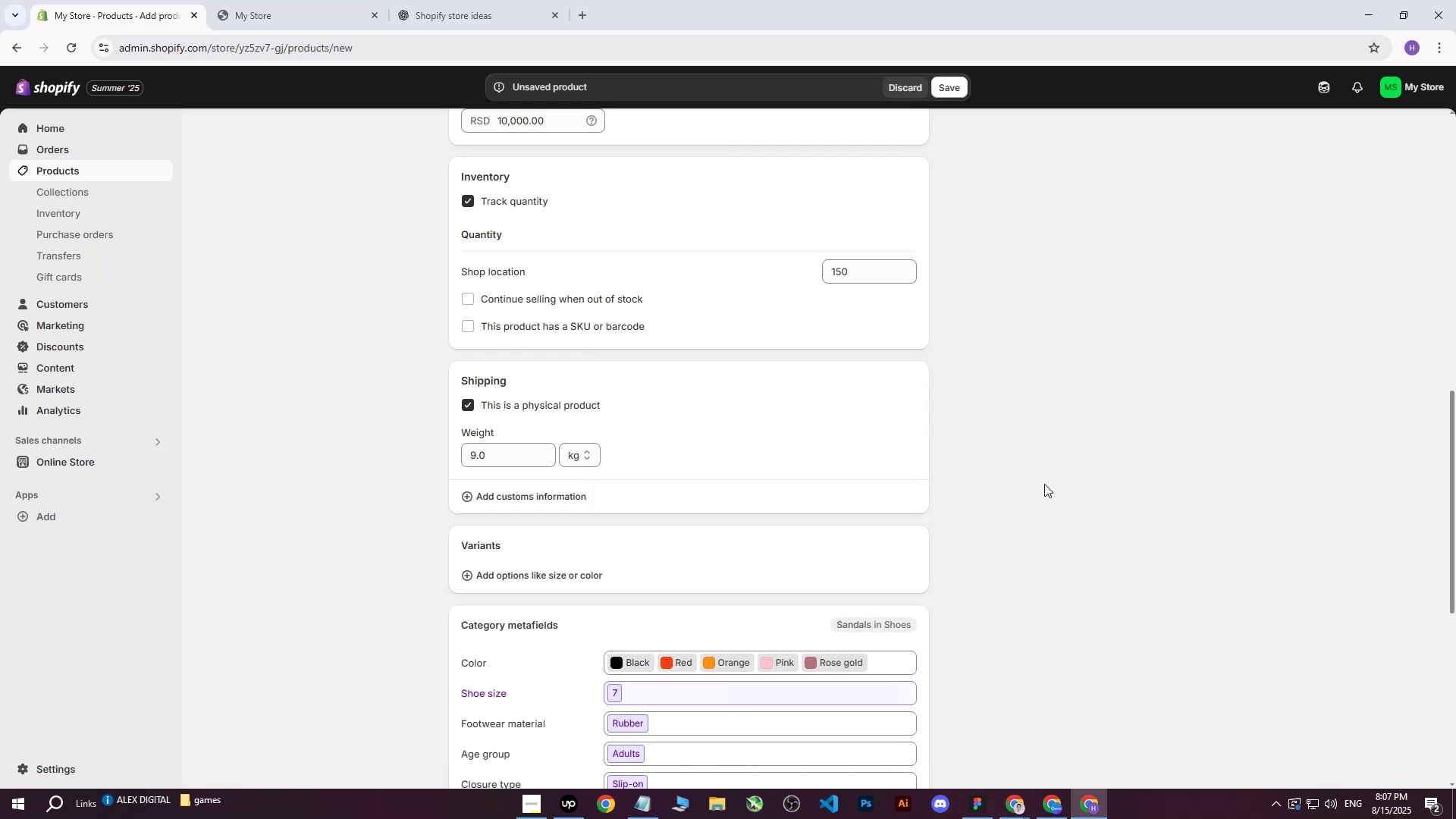 
scroll: coordinate [846, 531], scroll_direction: up, amount: 14.0
 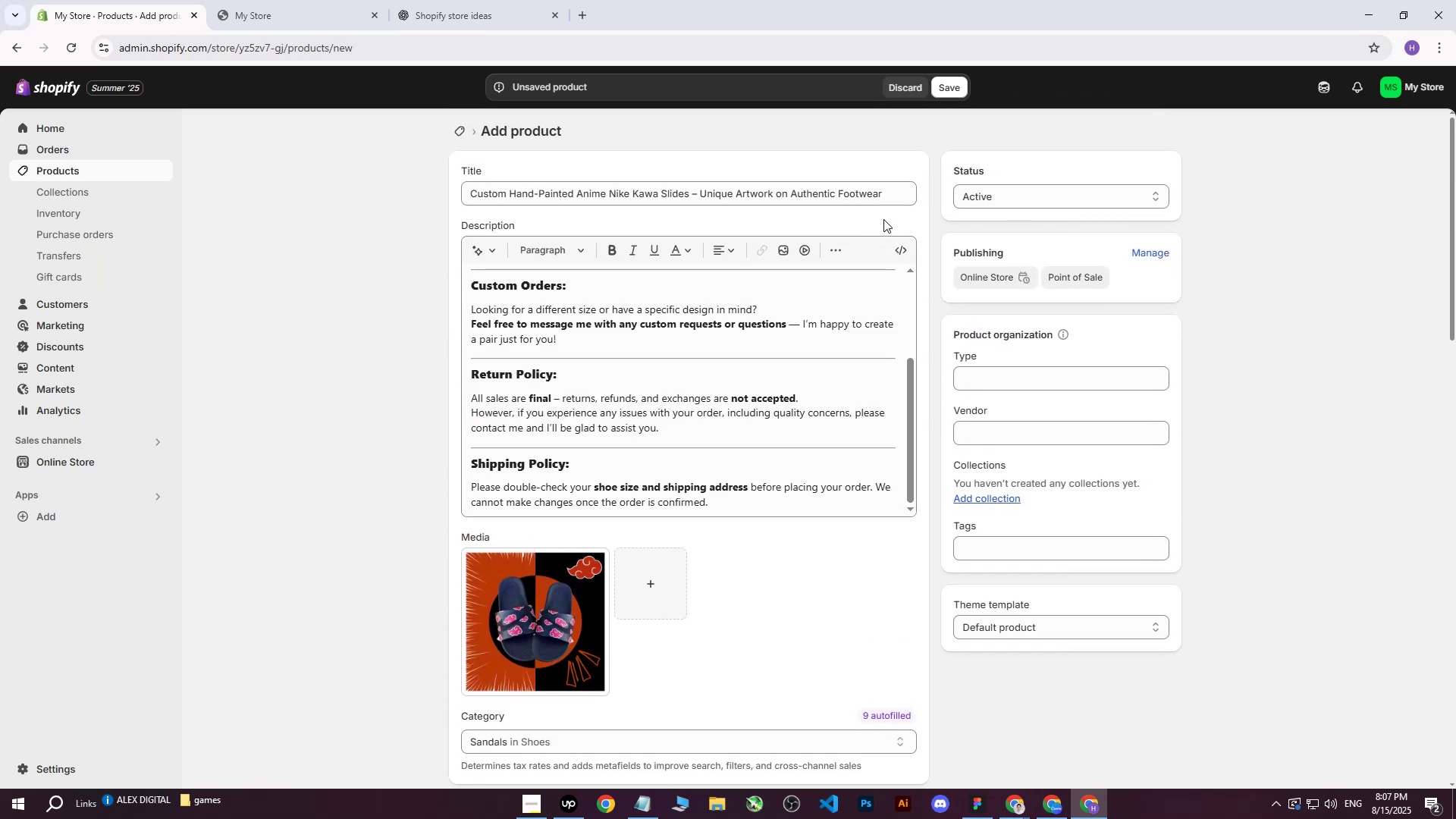 
left_click_drag(start_coordinate=[895, 198], to_coordinate=[452, 187])
 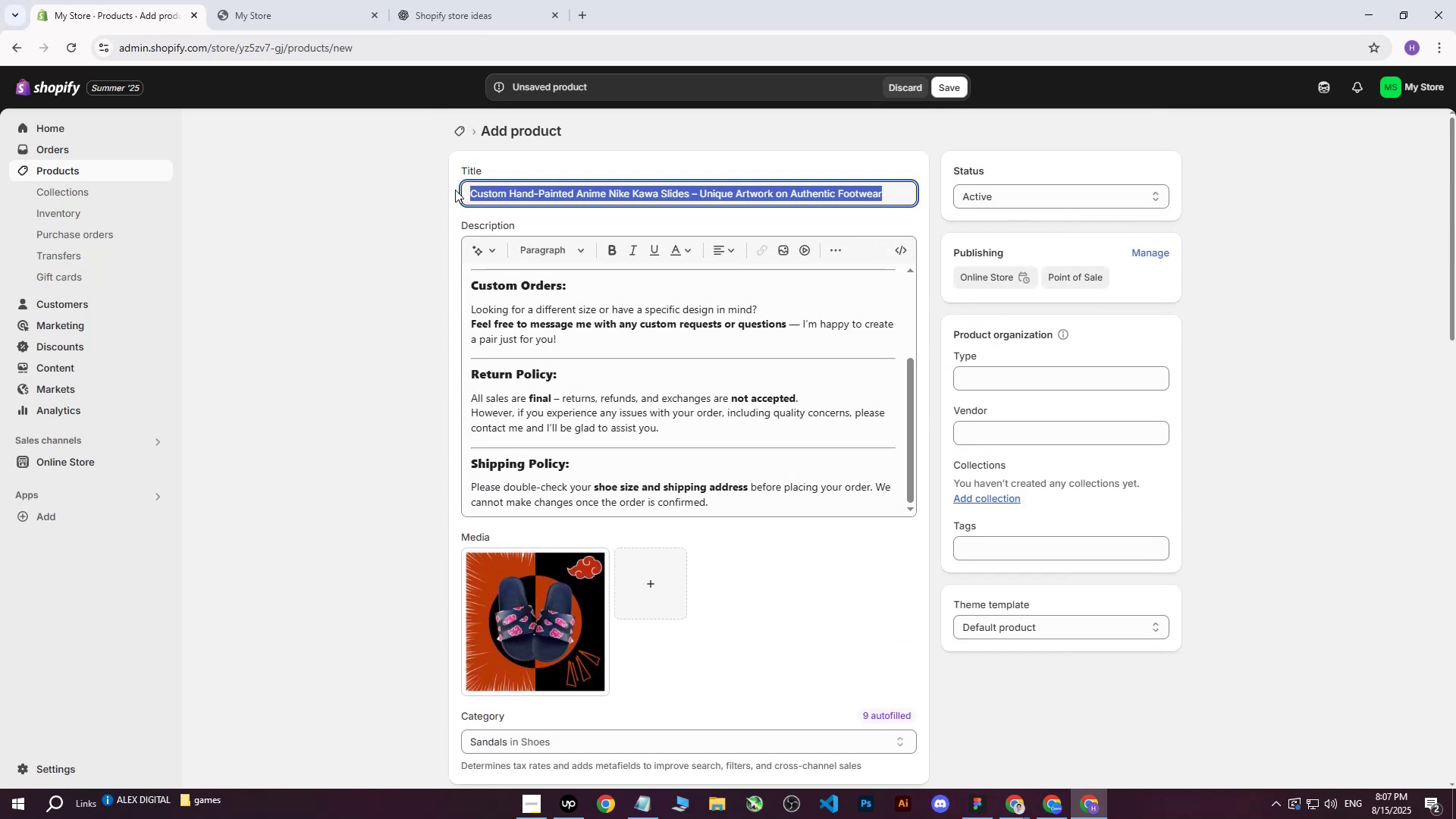 
key(Control+C)
 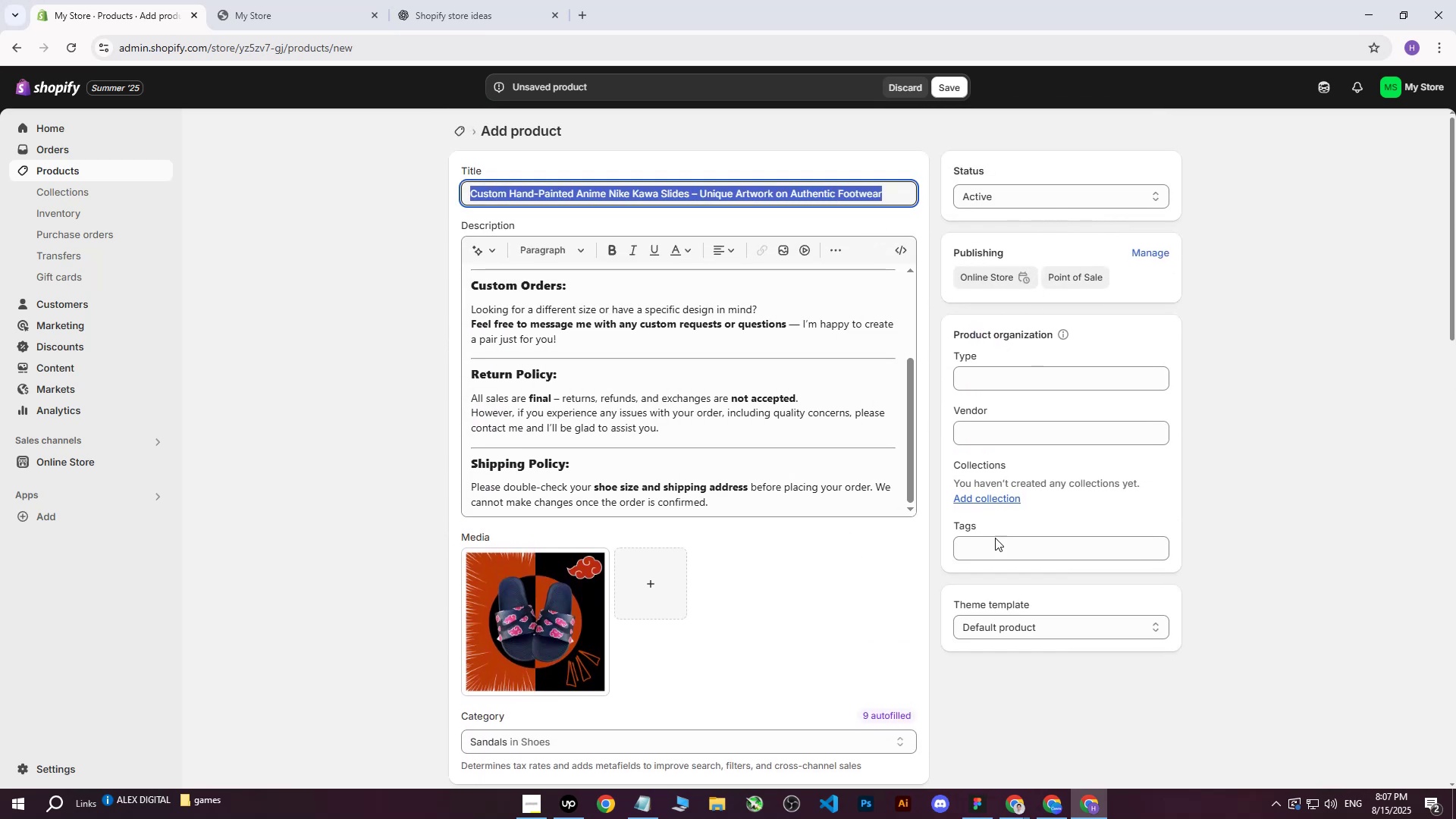 
left_click([994, 551])
 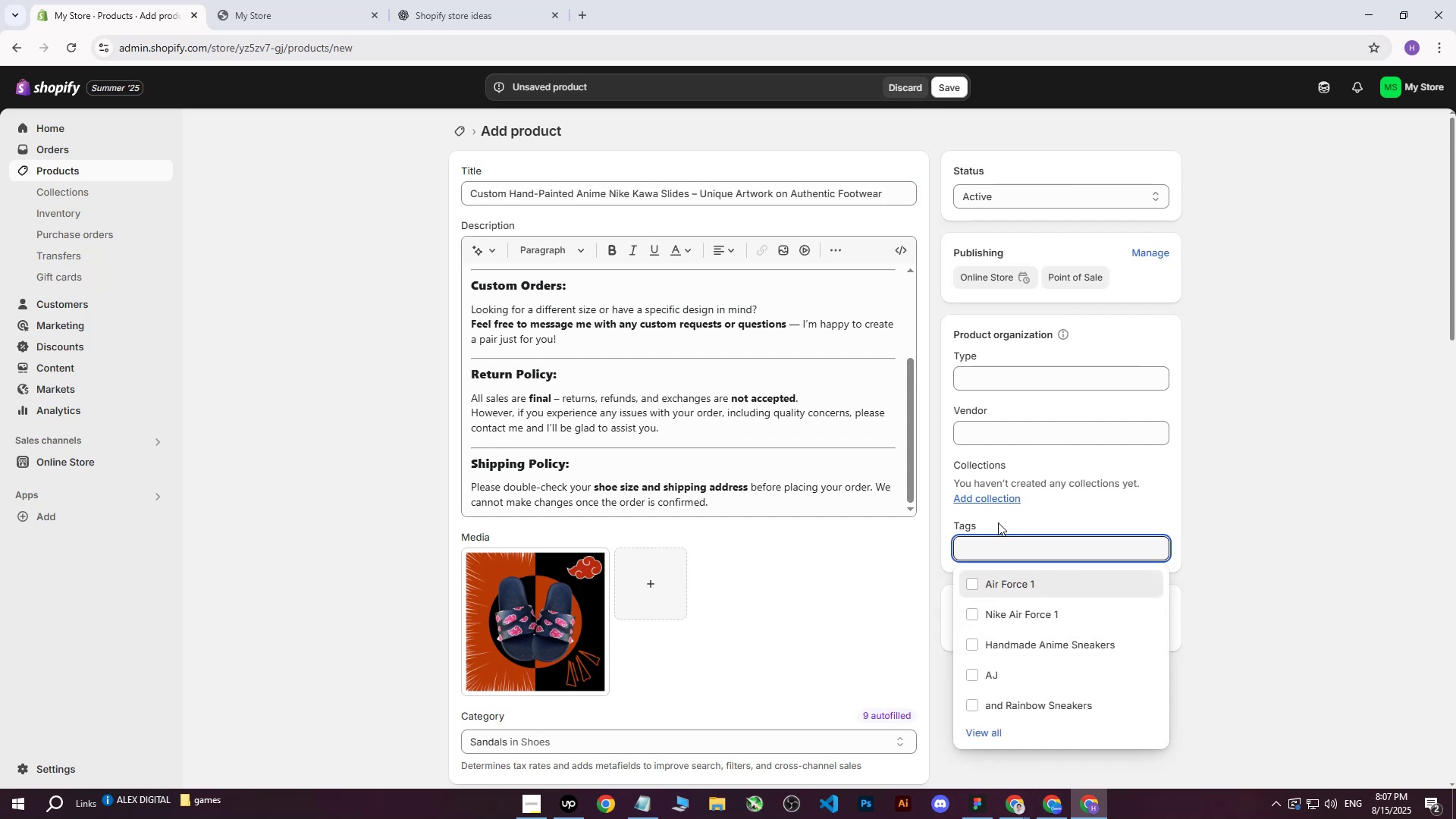 
key(Control+V)
 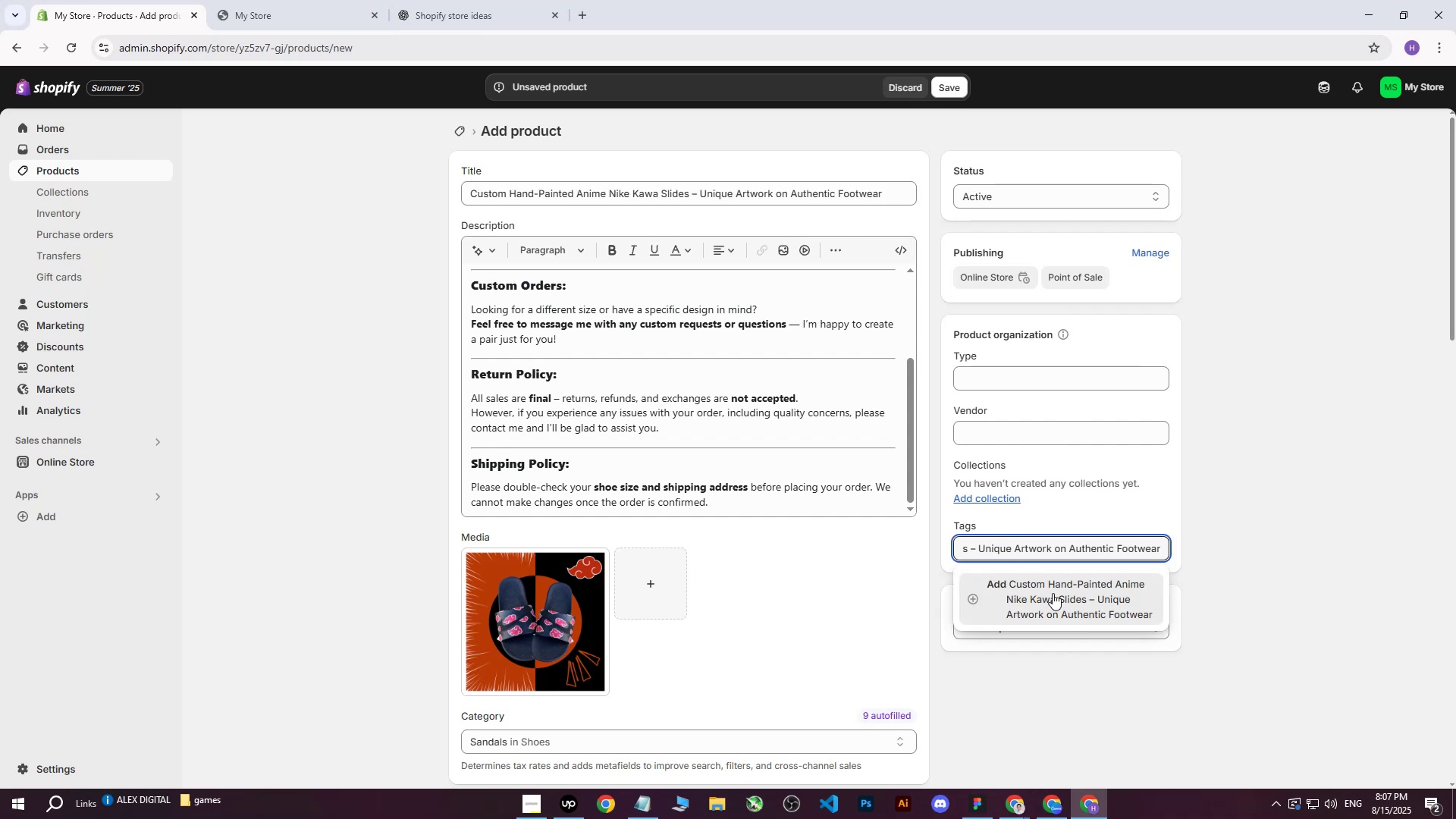 
left_click([1048, 581])
 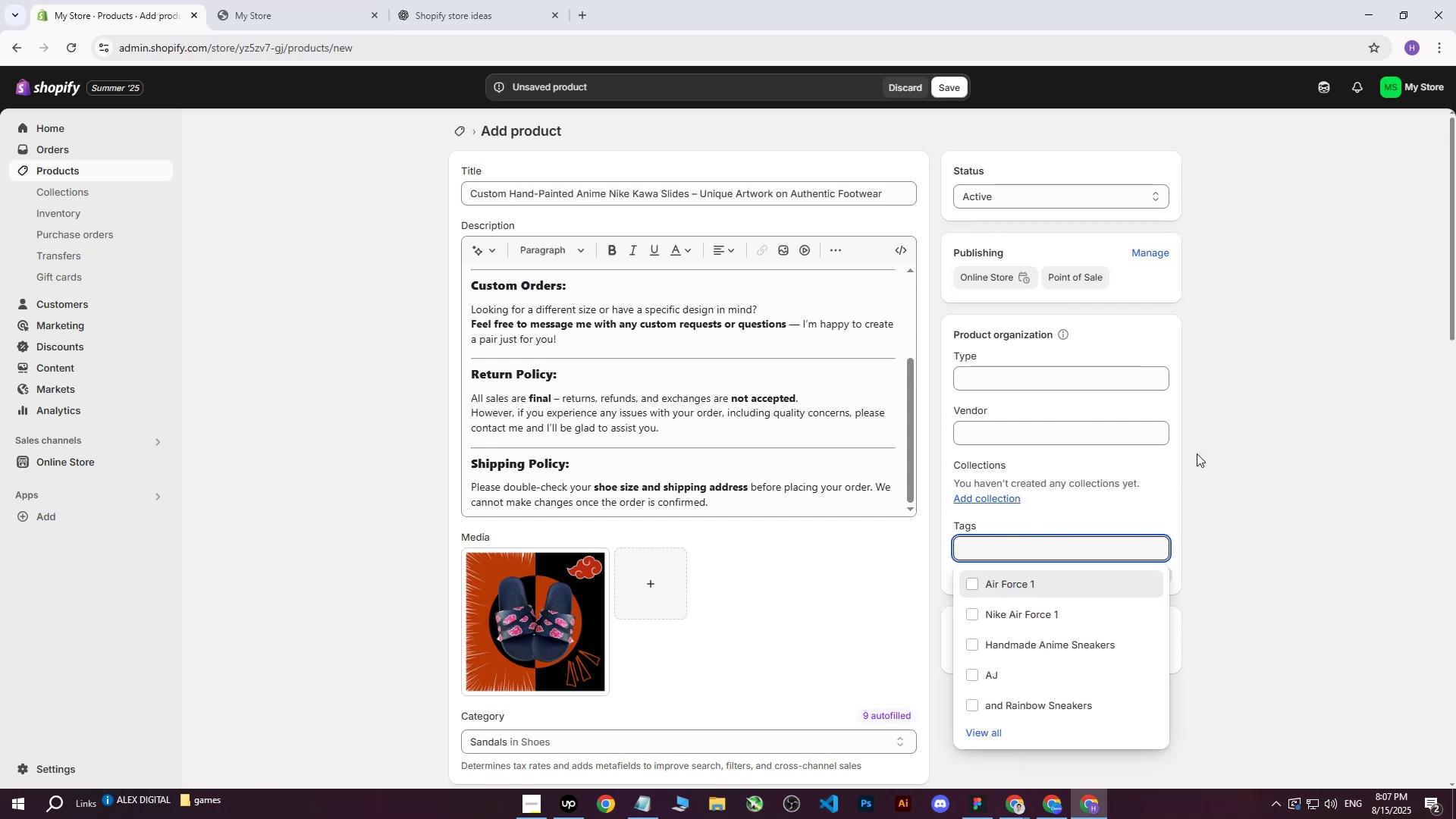 
left_click([1197, 453])
 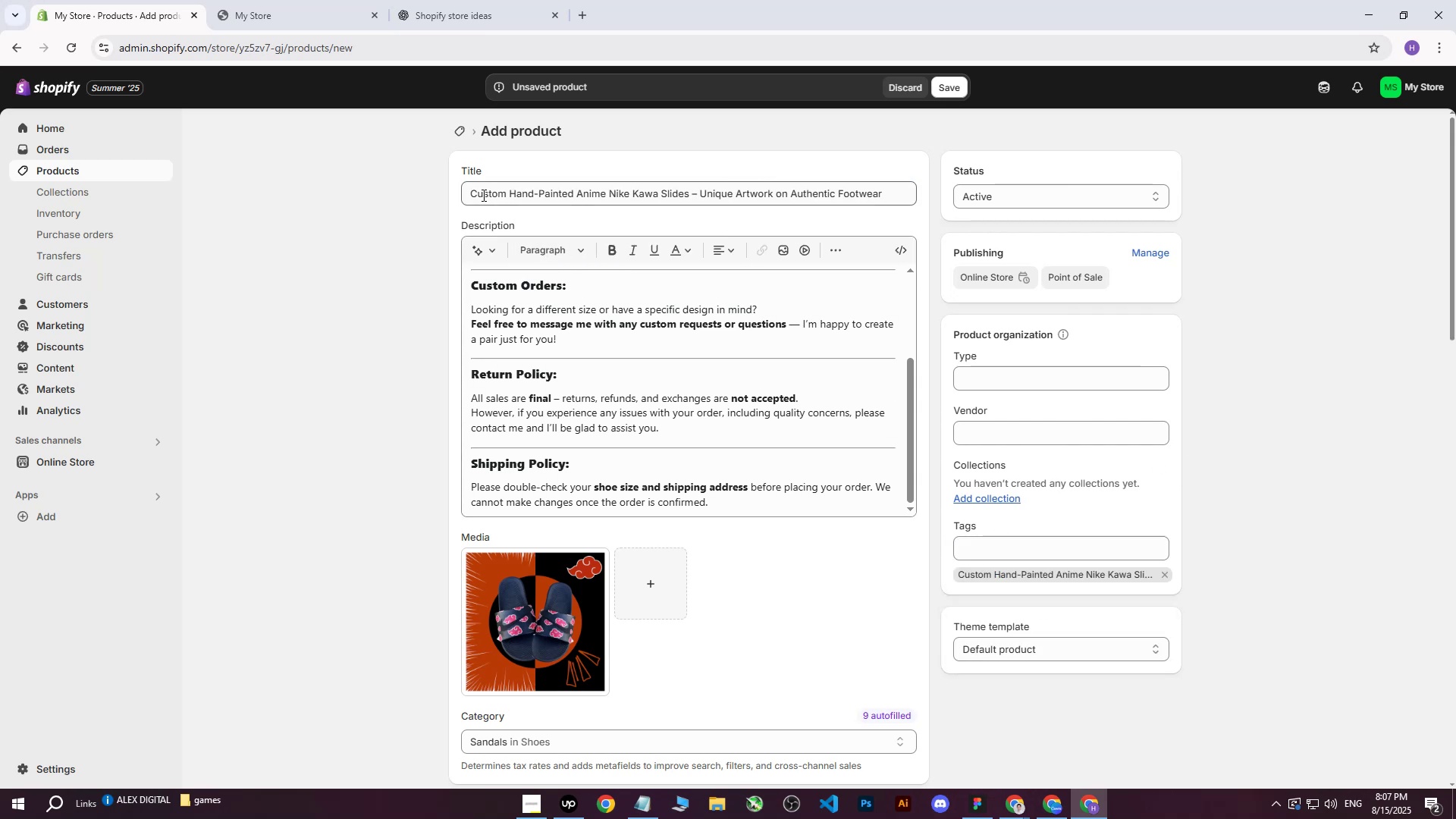 
left_click_drag(start_coordinate=[471, 195], to_coordinate=[532, 195])
 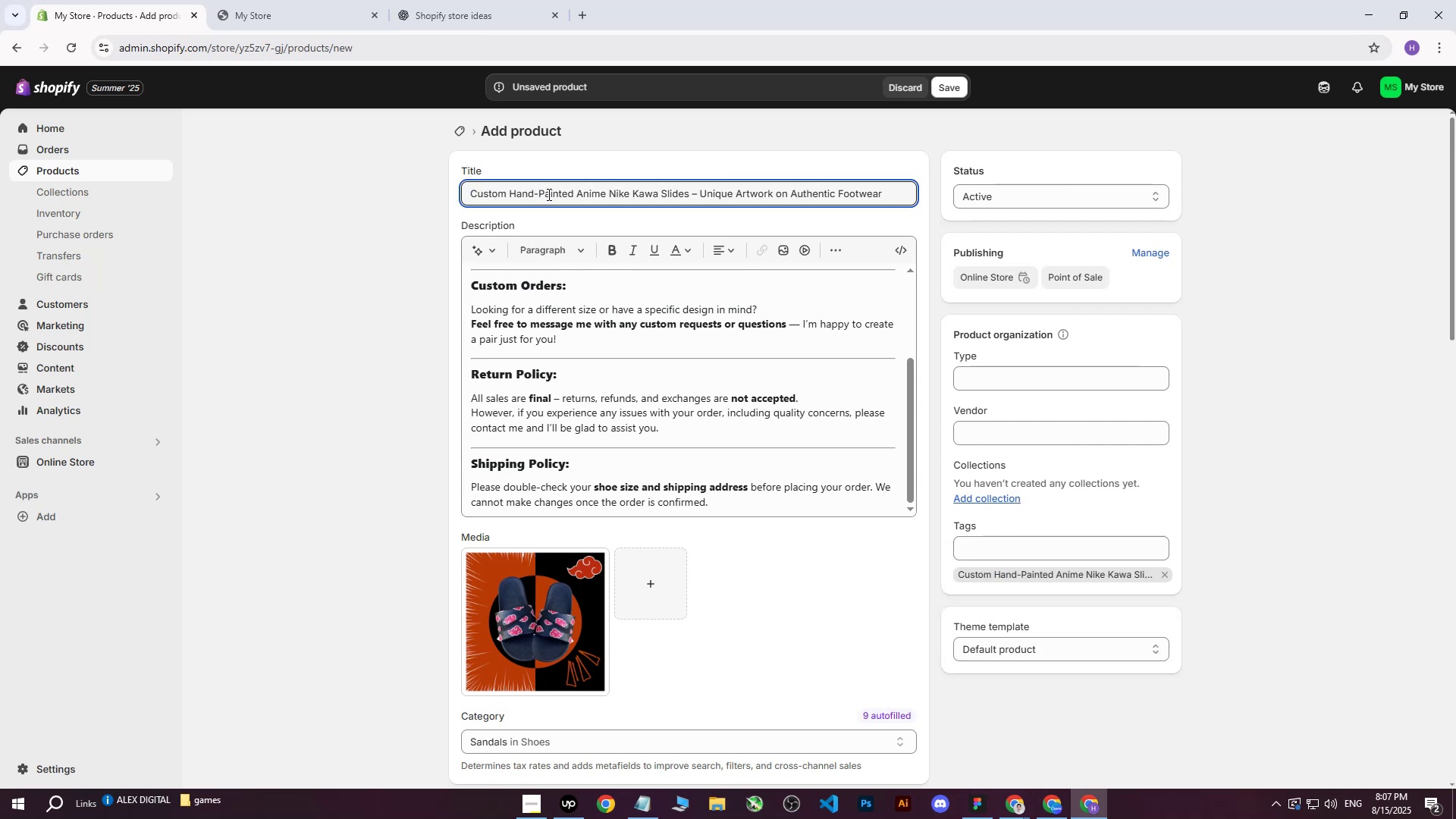 
key(Backspace)
 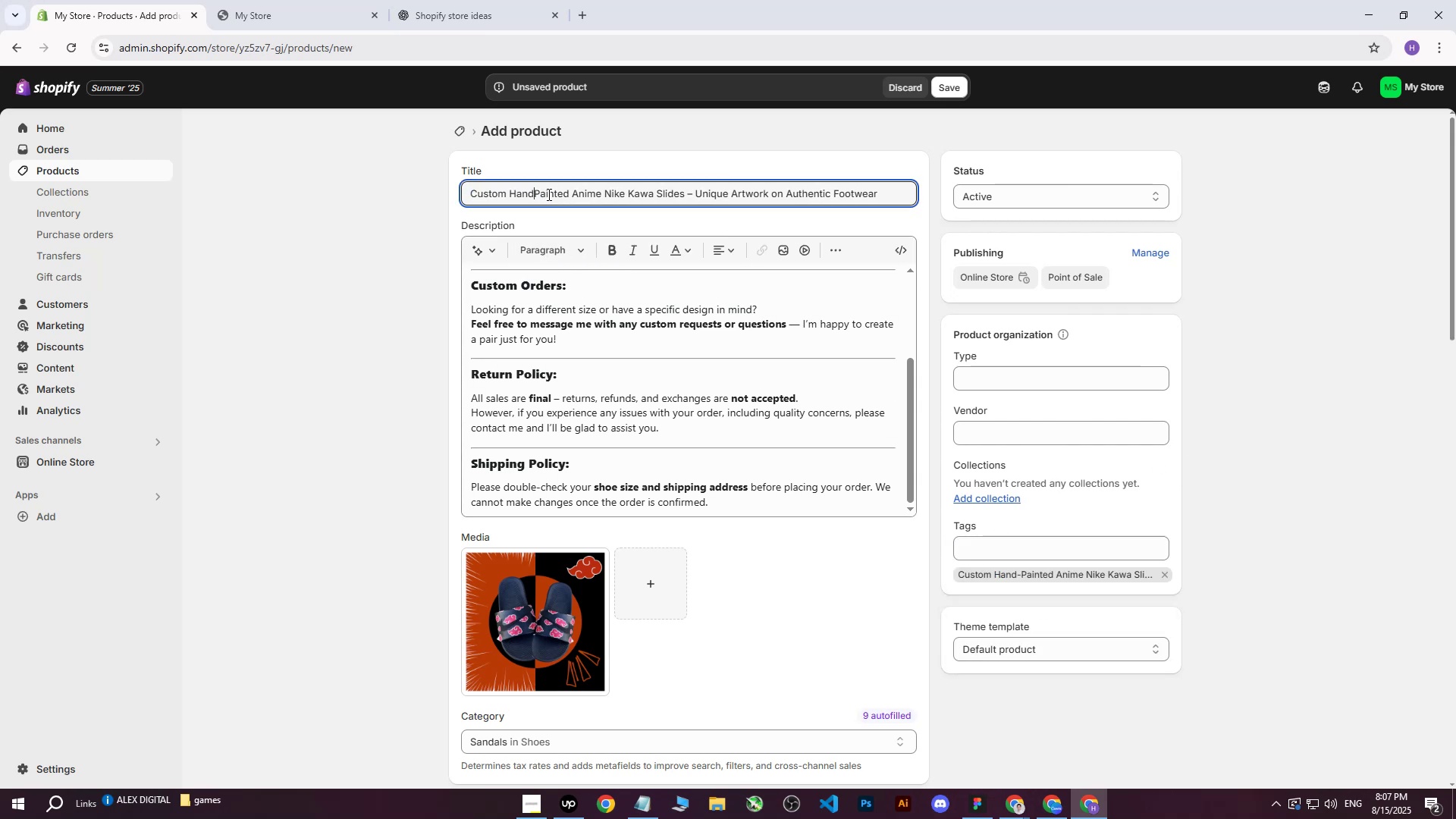 
key(Shift+ShiftRight)
 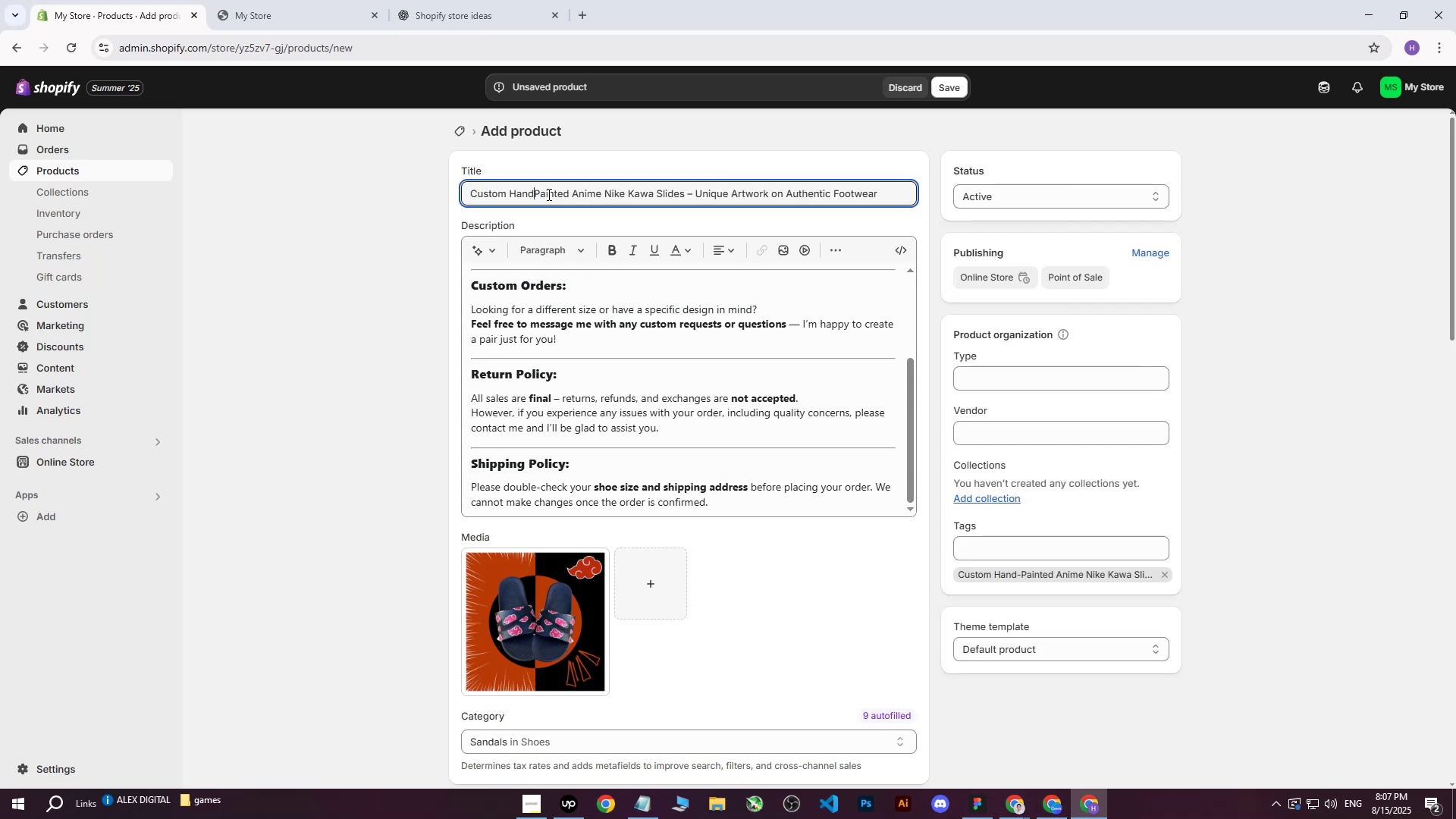 
key(Shift+Backslash)
 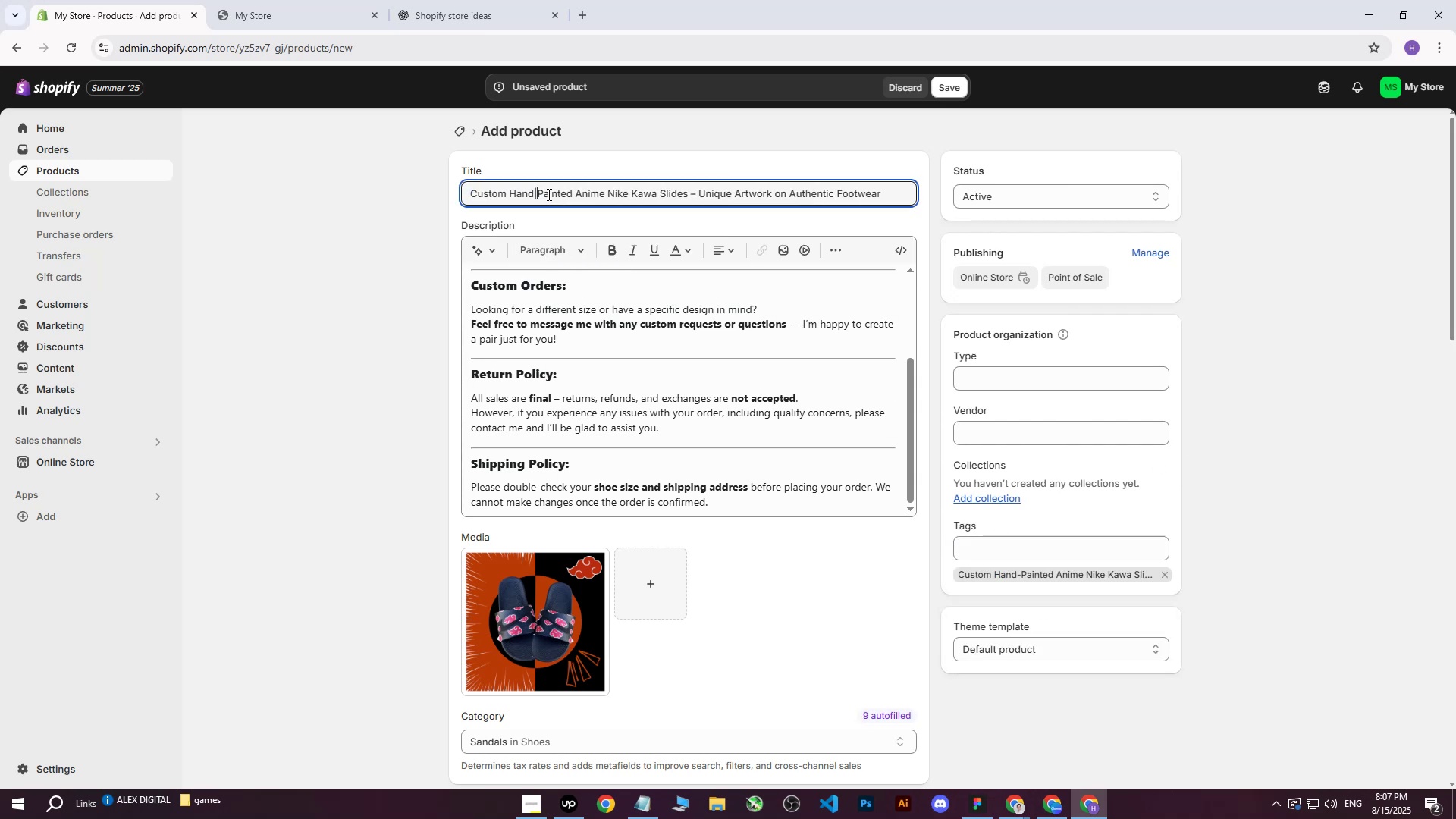 
key(Space)
 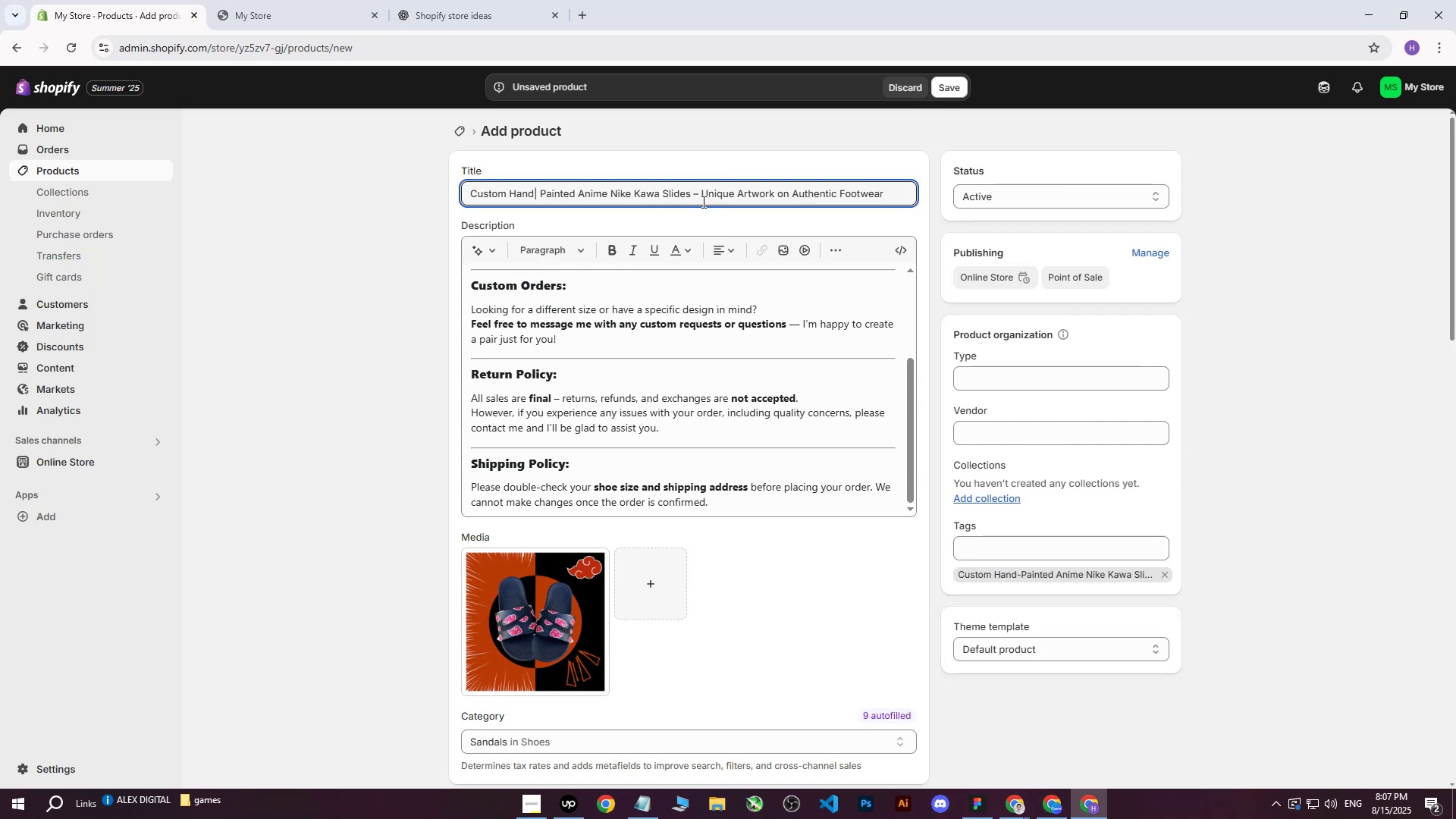 
left_click_drag(start_coordinate=[698, 197], to_coordinate=[695, 196])
 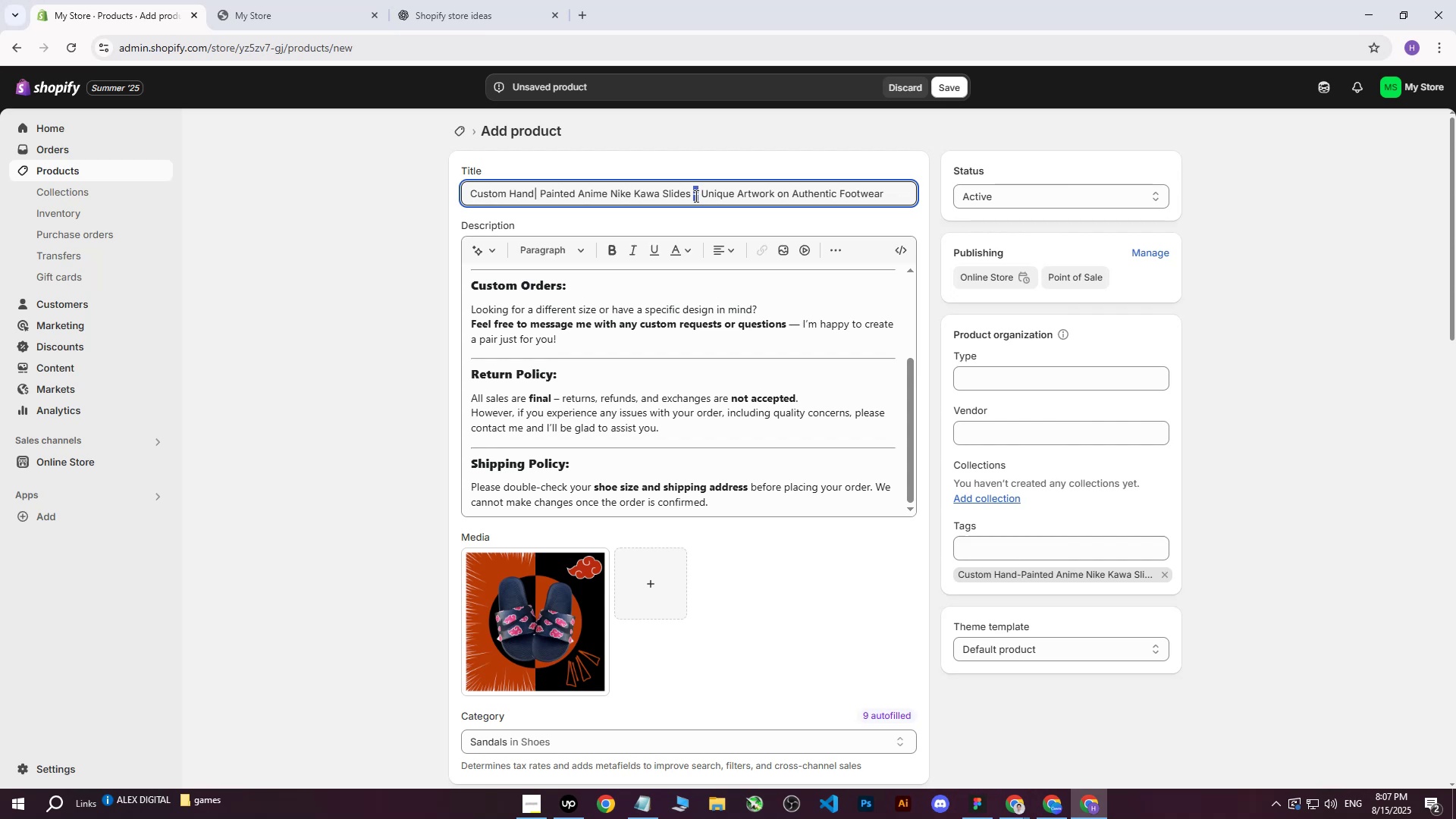 
key(Shift+ShiftRight)
 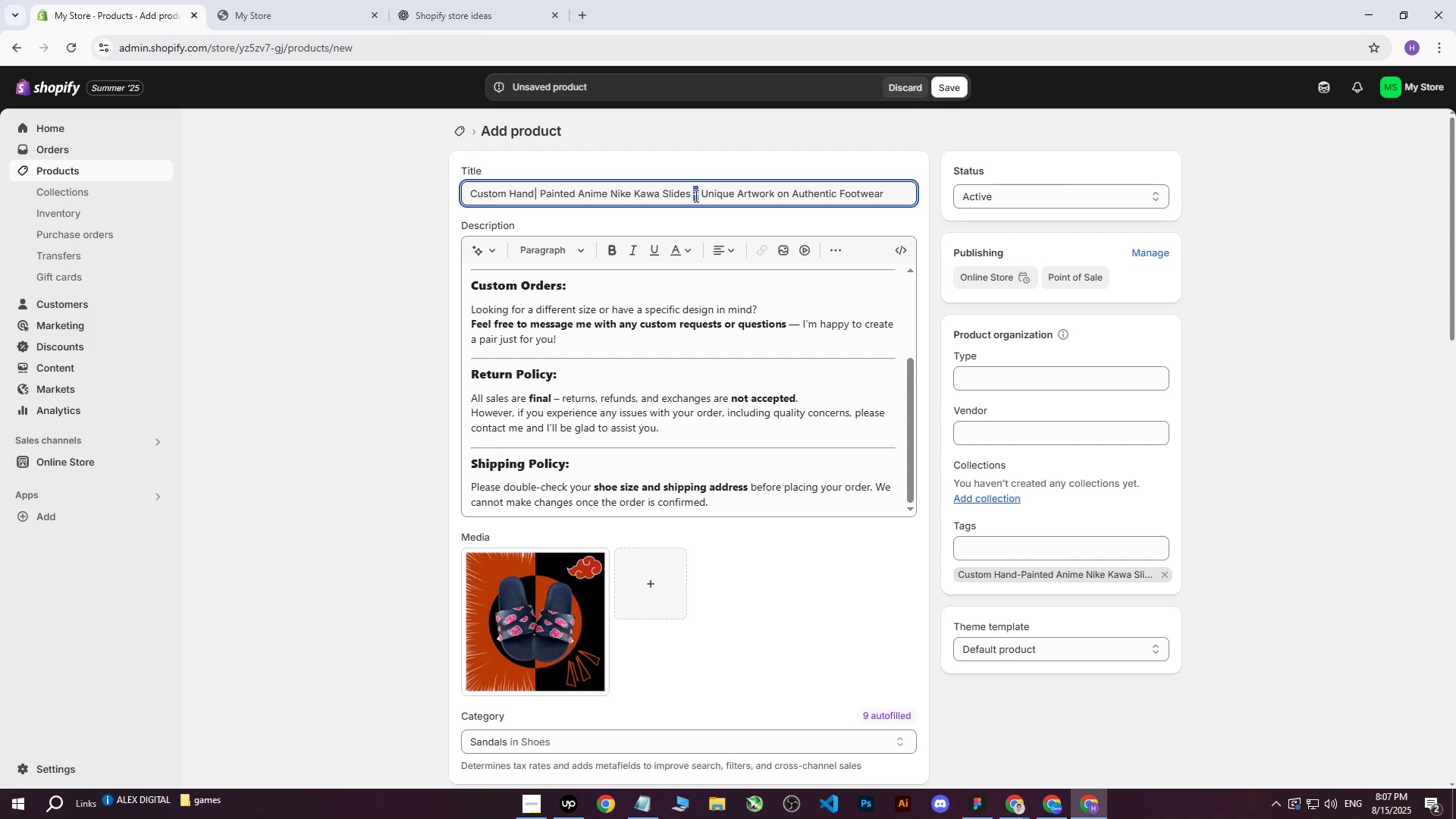 
key(Shift+Backslash)
 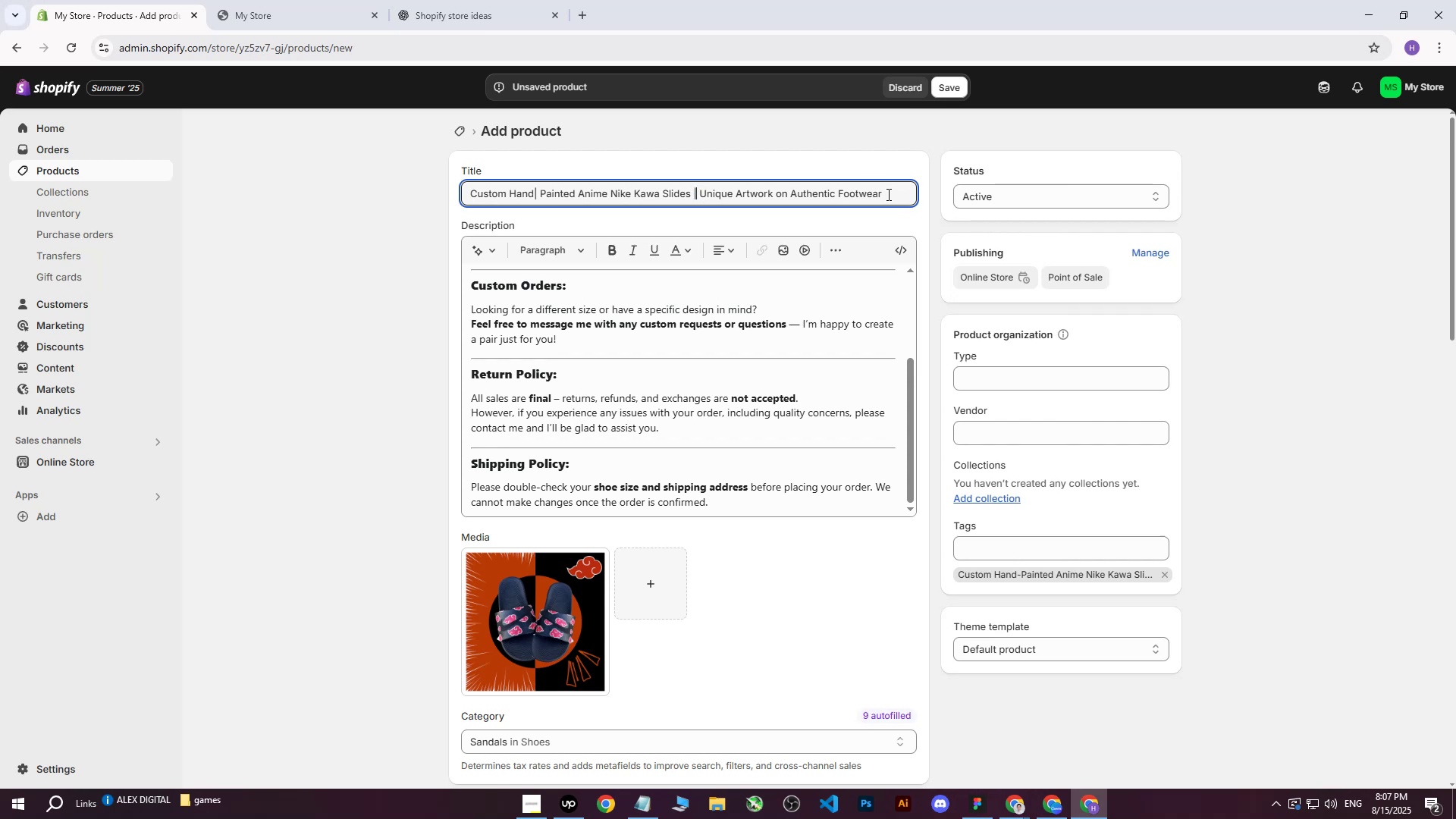 
left_click_drag(start_coordinate=[899, 190], to_coordinate=[410, 171])
 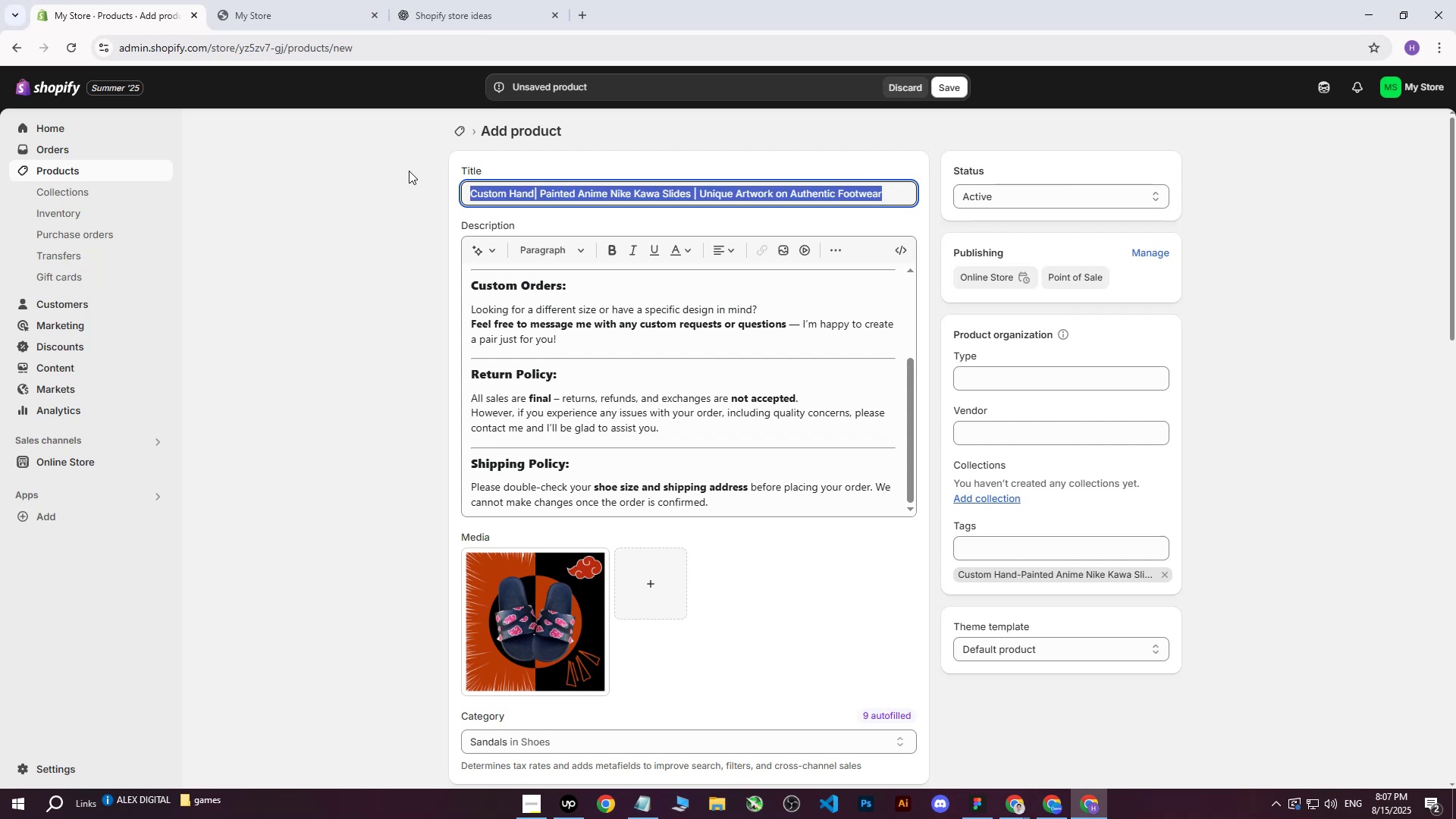 
key(Control+ControlLeft)
 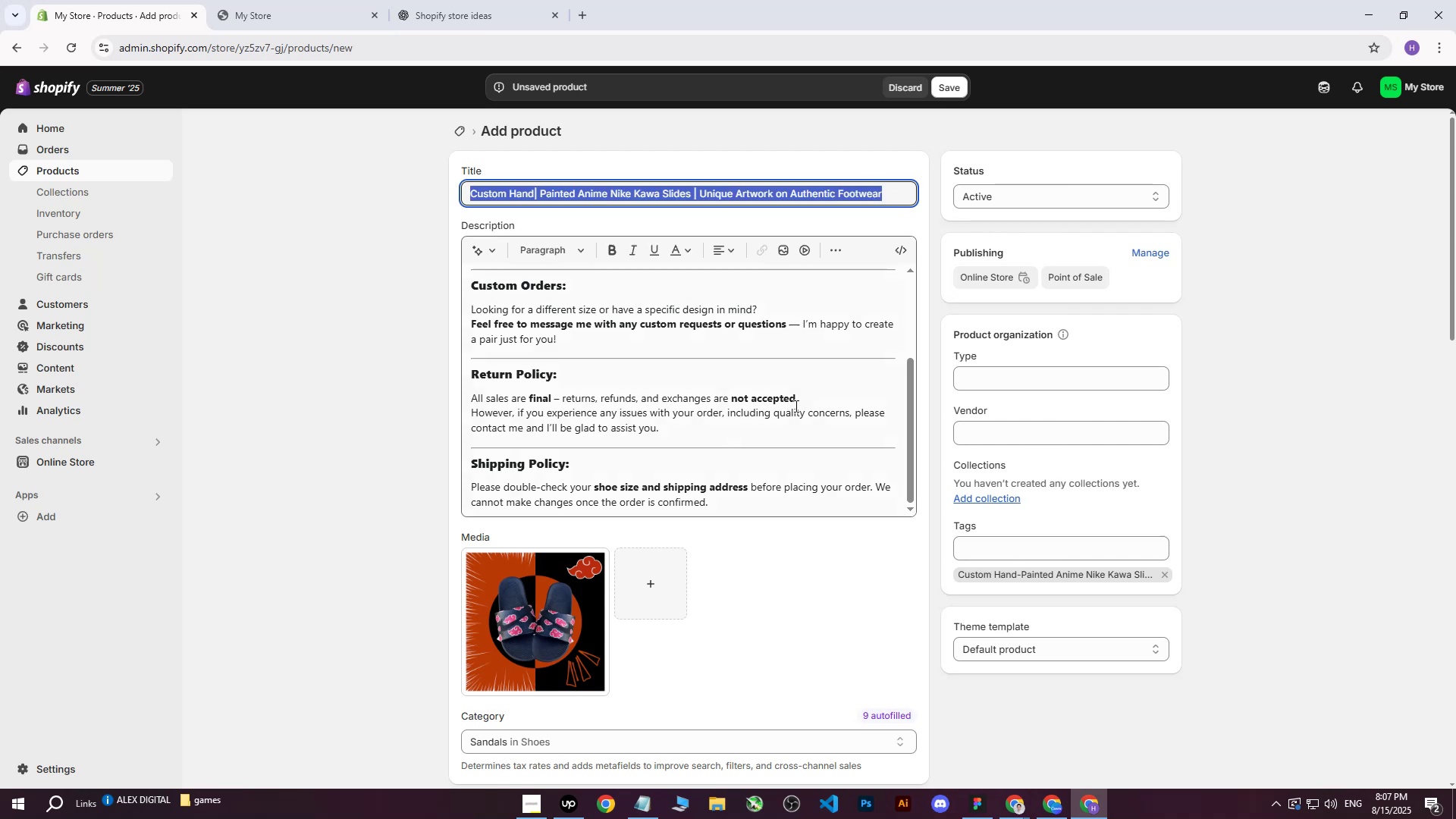 
key(Control+C)
 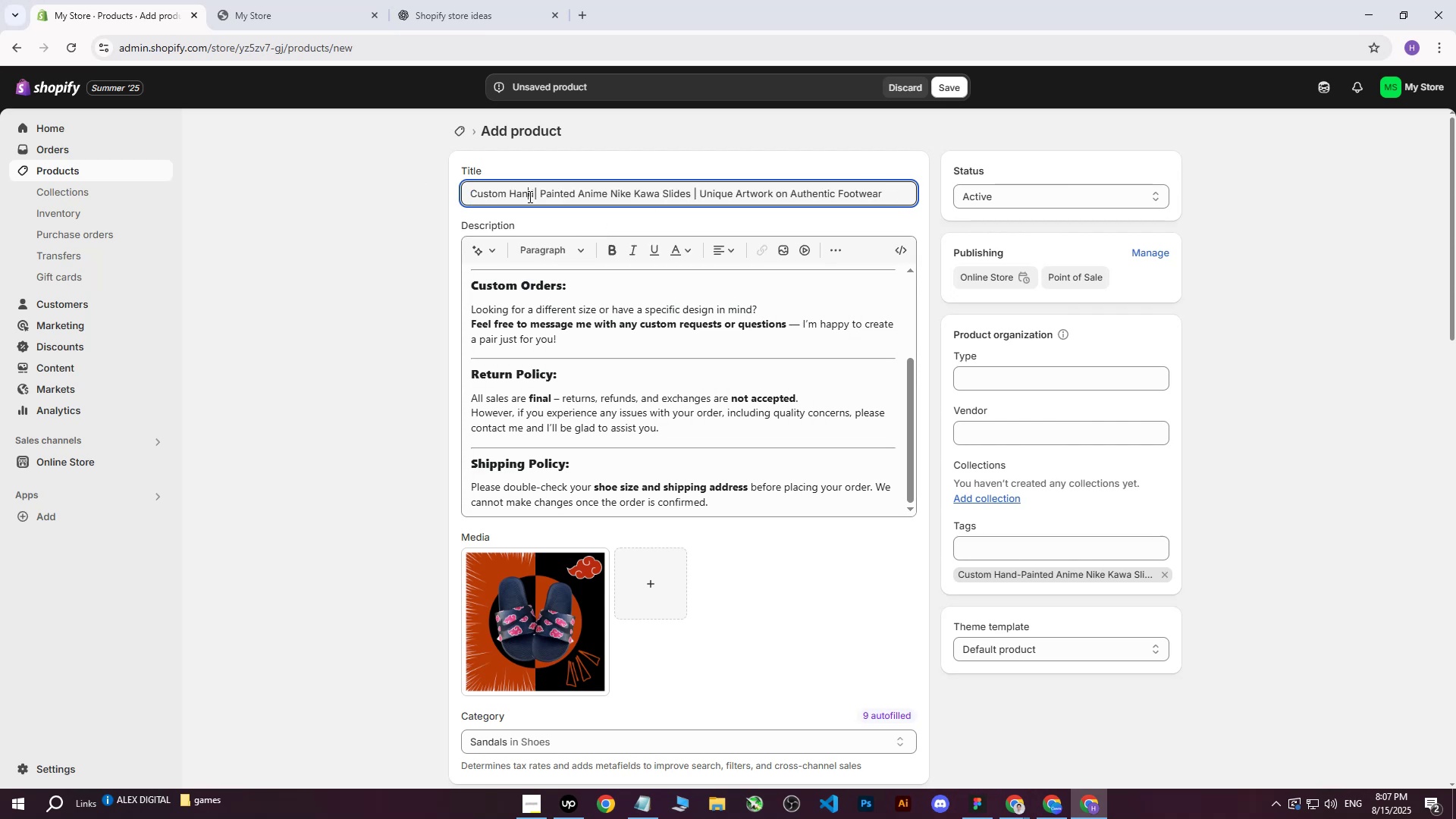 
double_click([534, 196])
 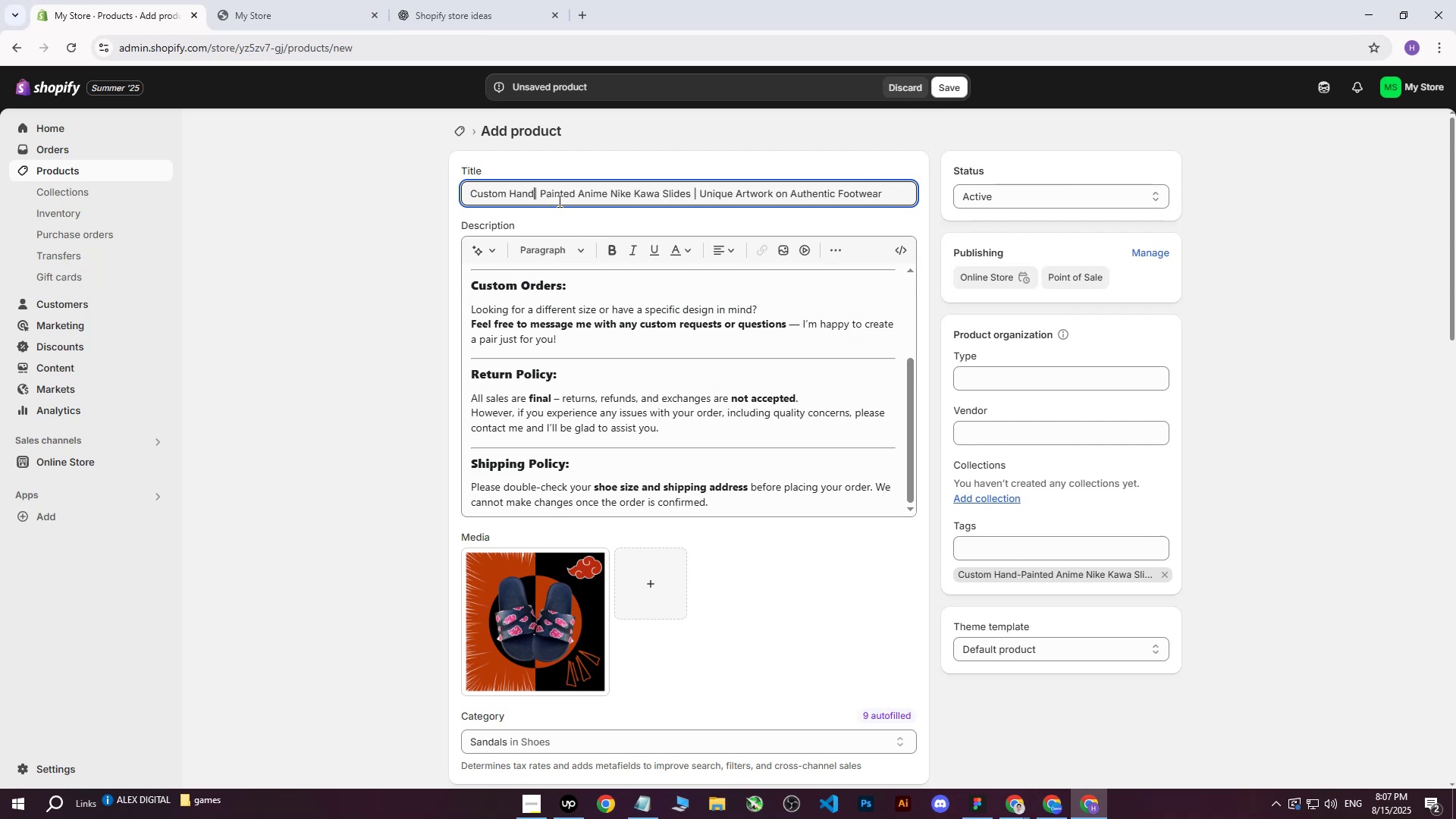 
key(Space)
 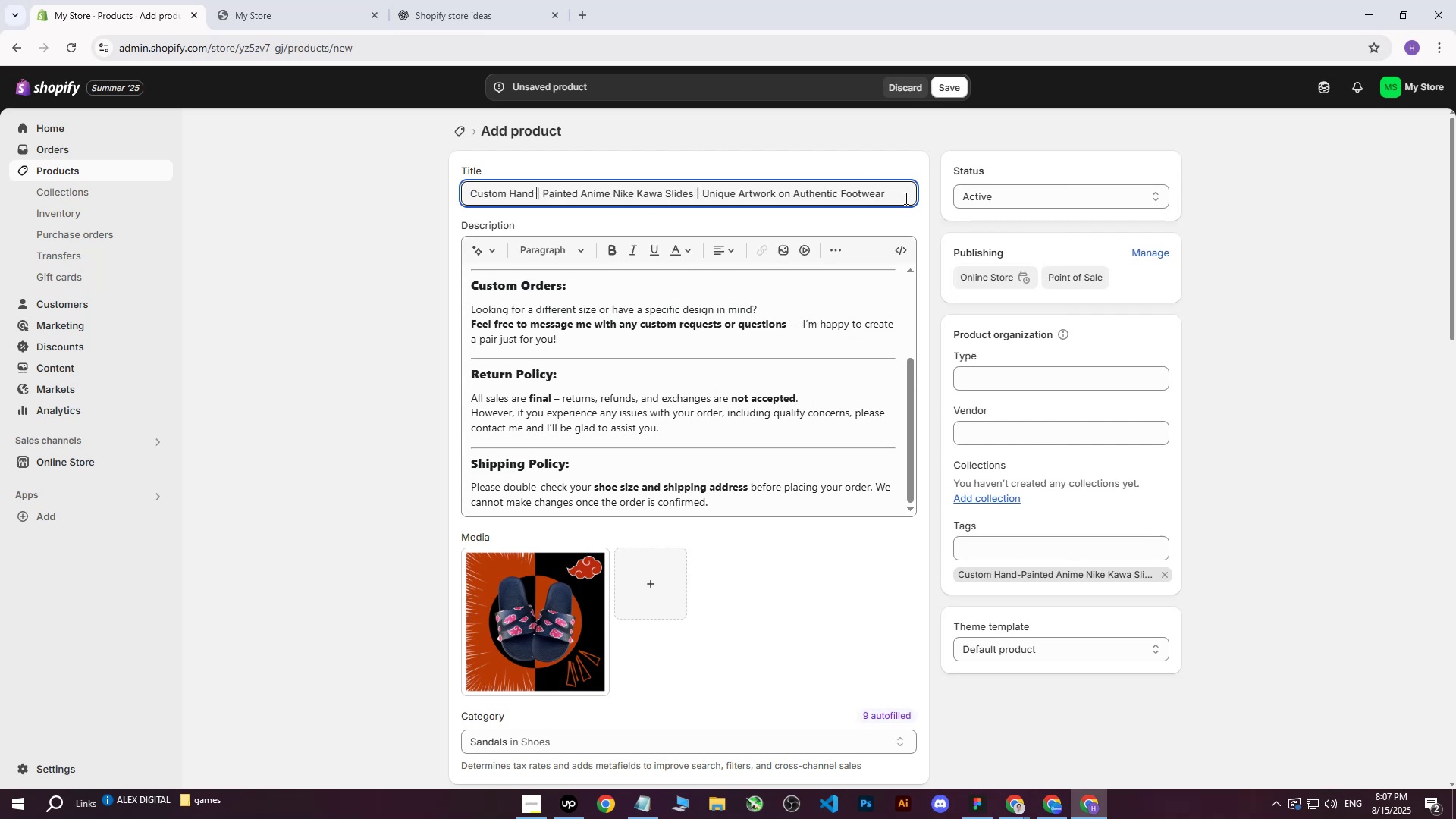 
left_click_drag(start_coordinate=[906, 197], to_coordinate=[388, 183])
 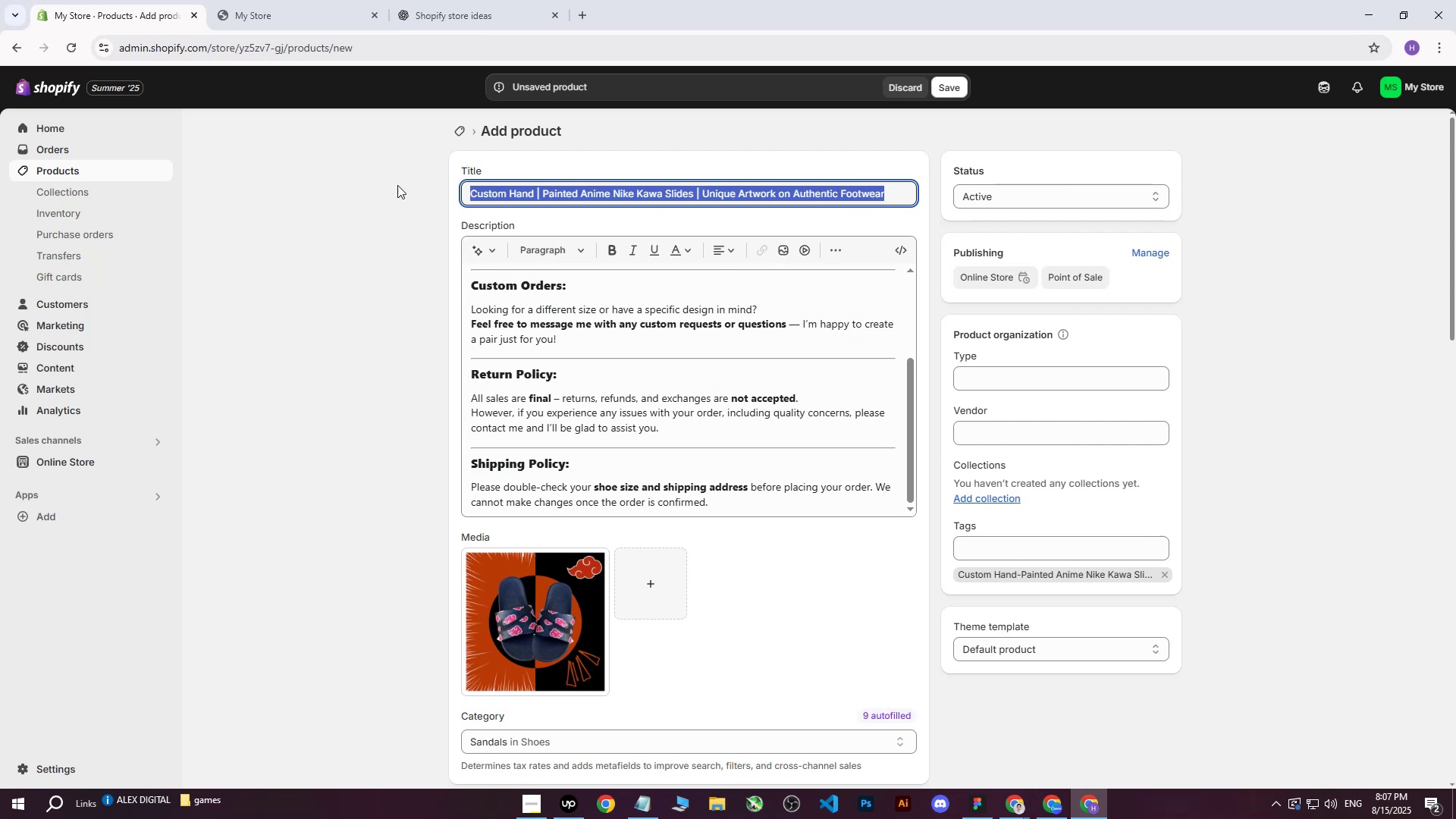 
key(Control+ControlLeft)
 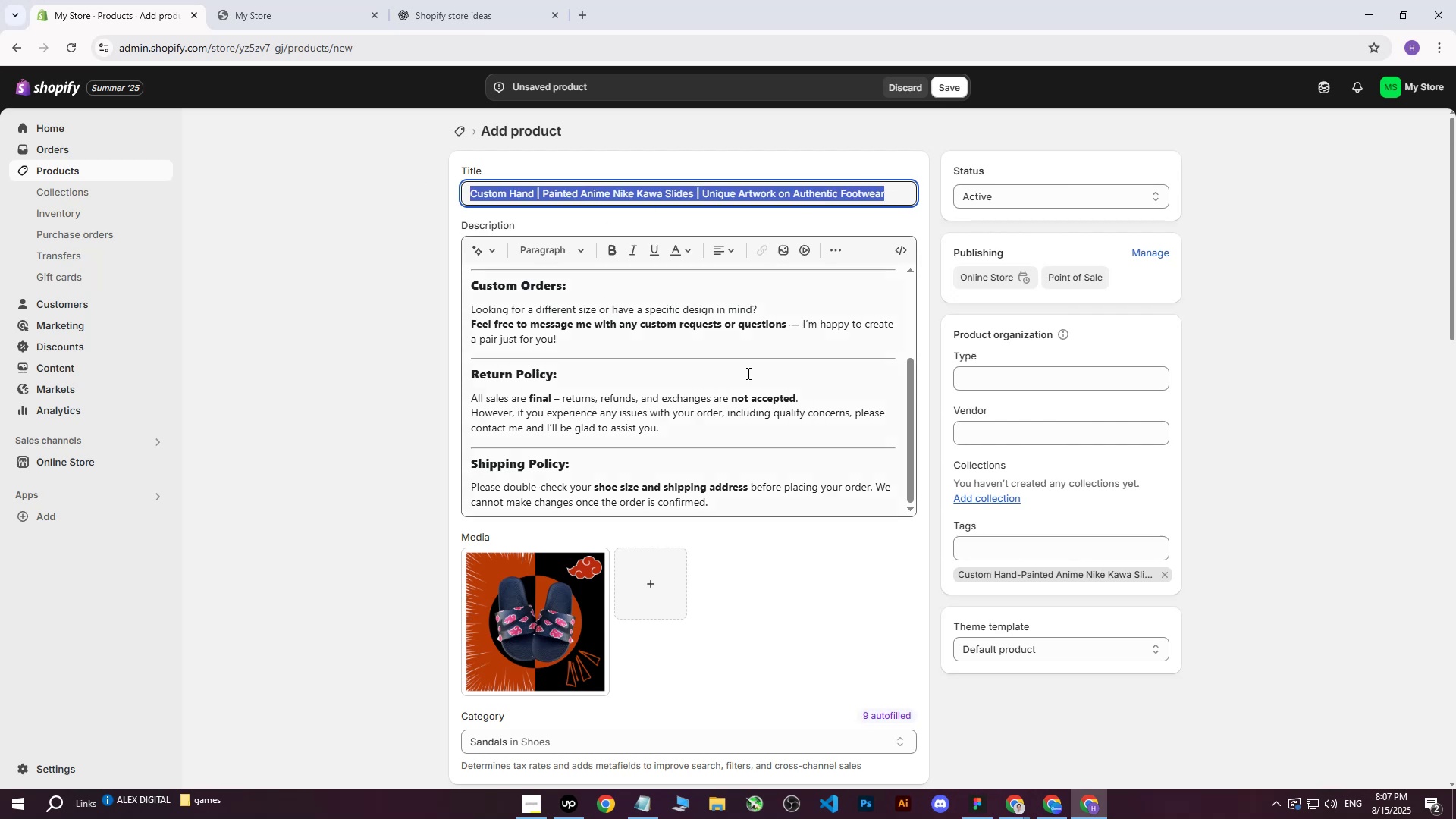 
key(Control+C)
 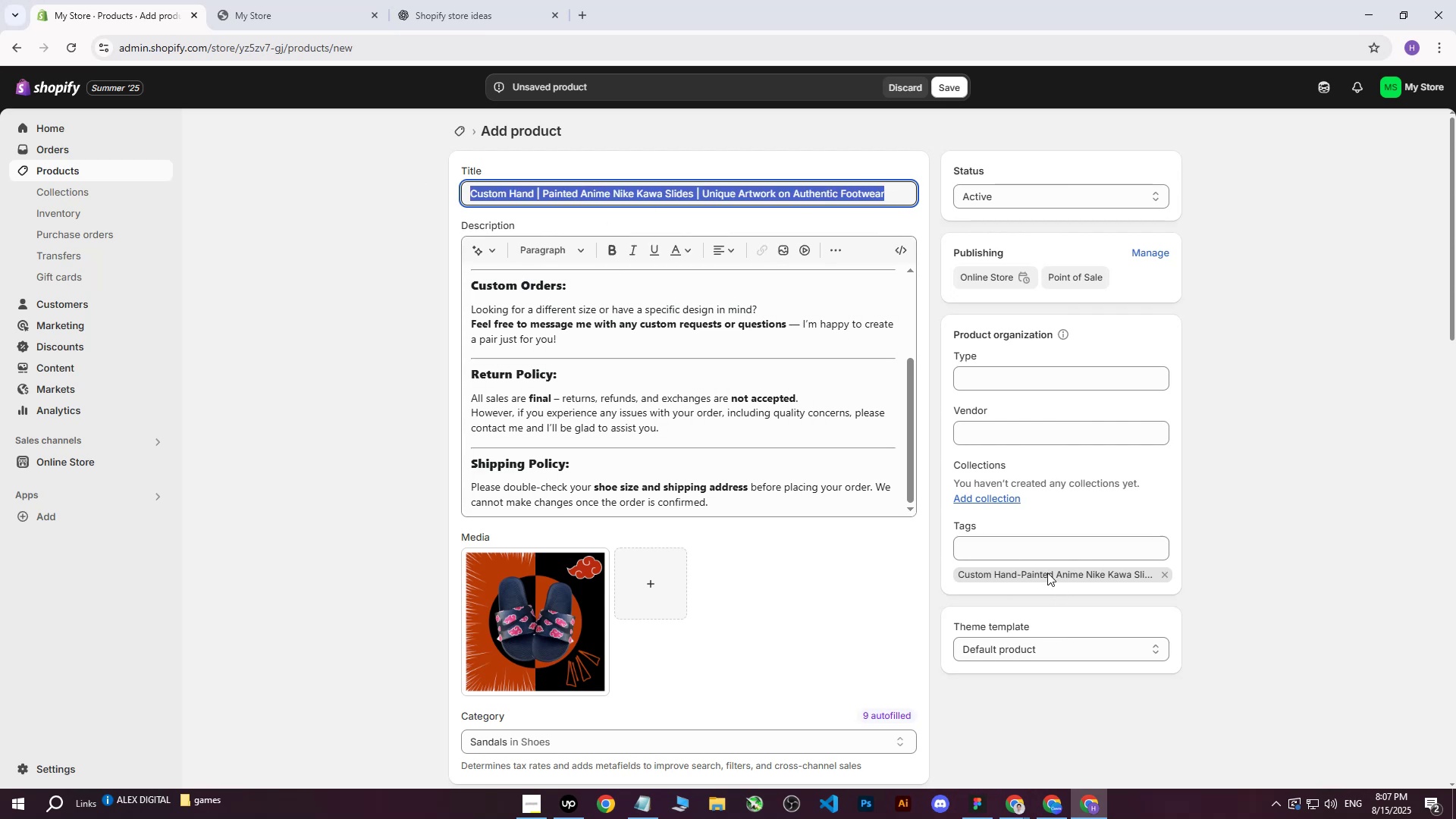 
left_click([1021, 546])
 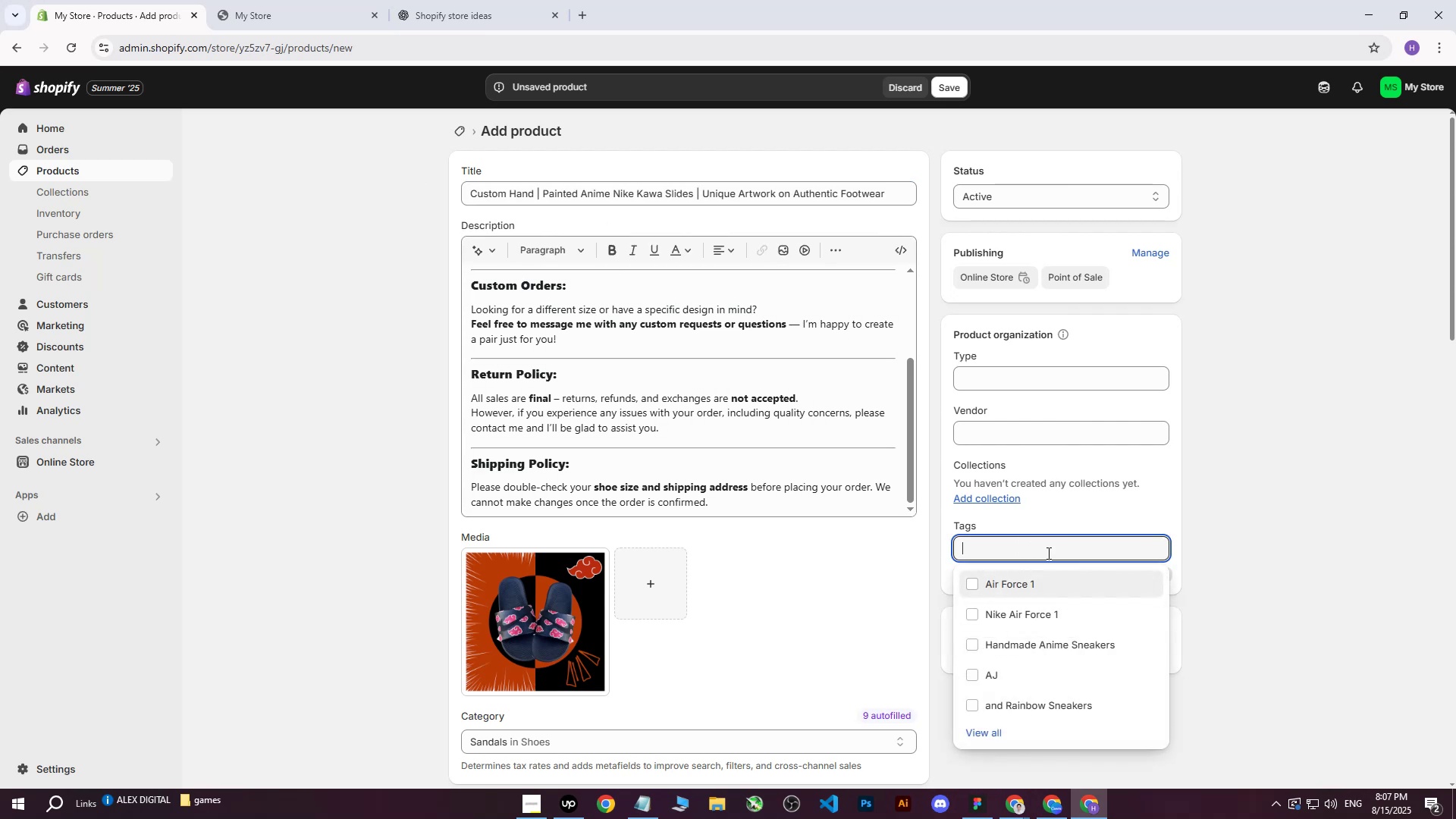 
key(Control+V)
 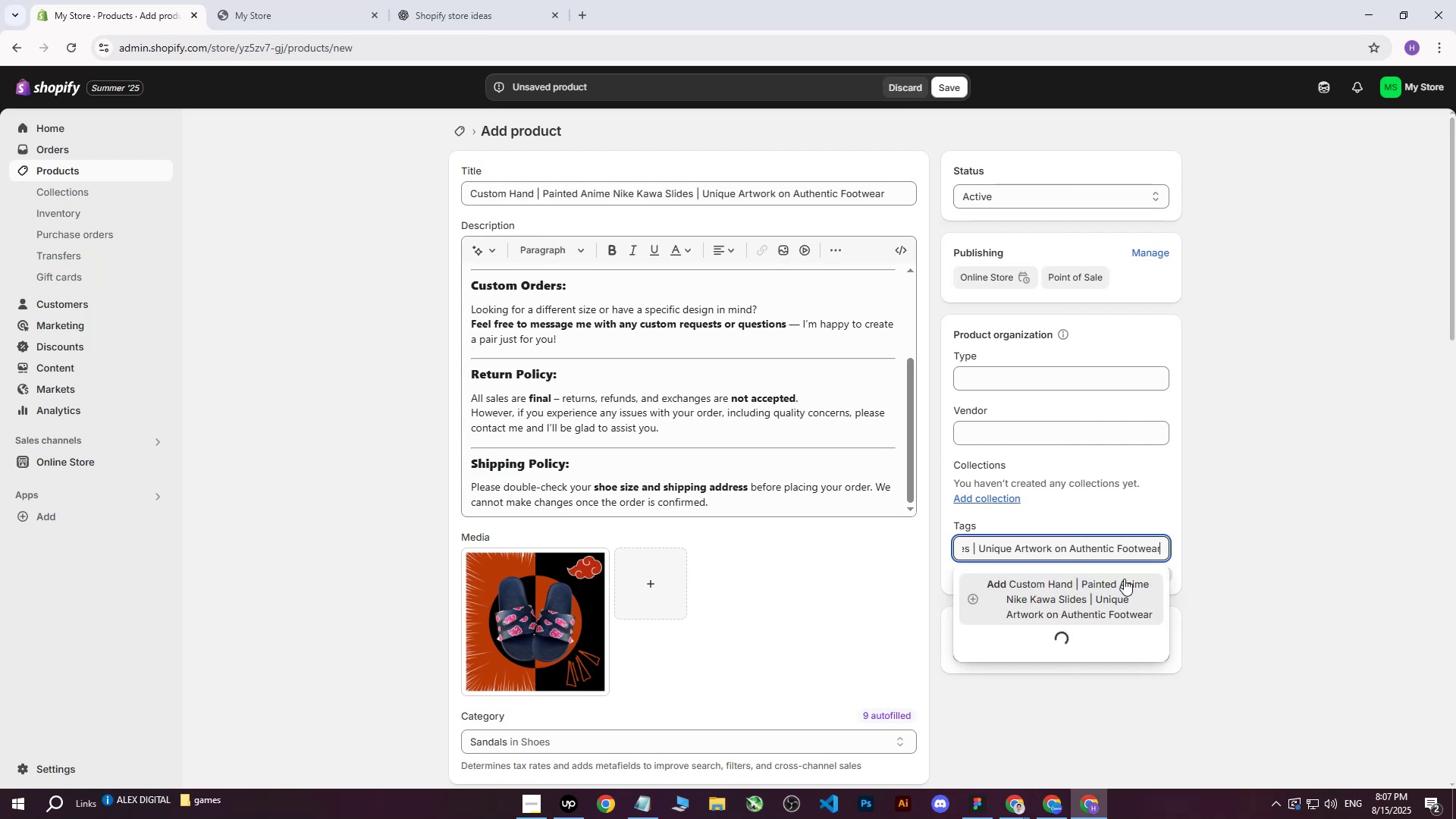 
left_click([1099, 585])
 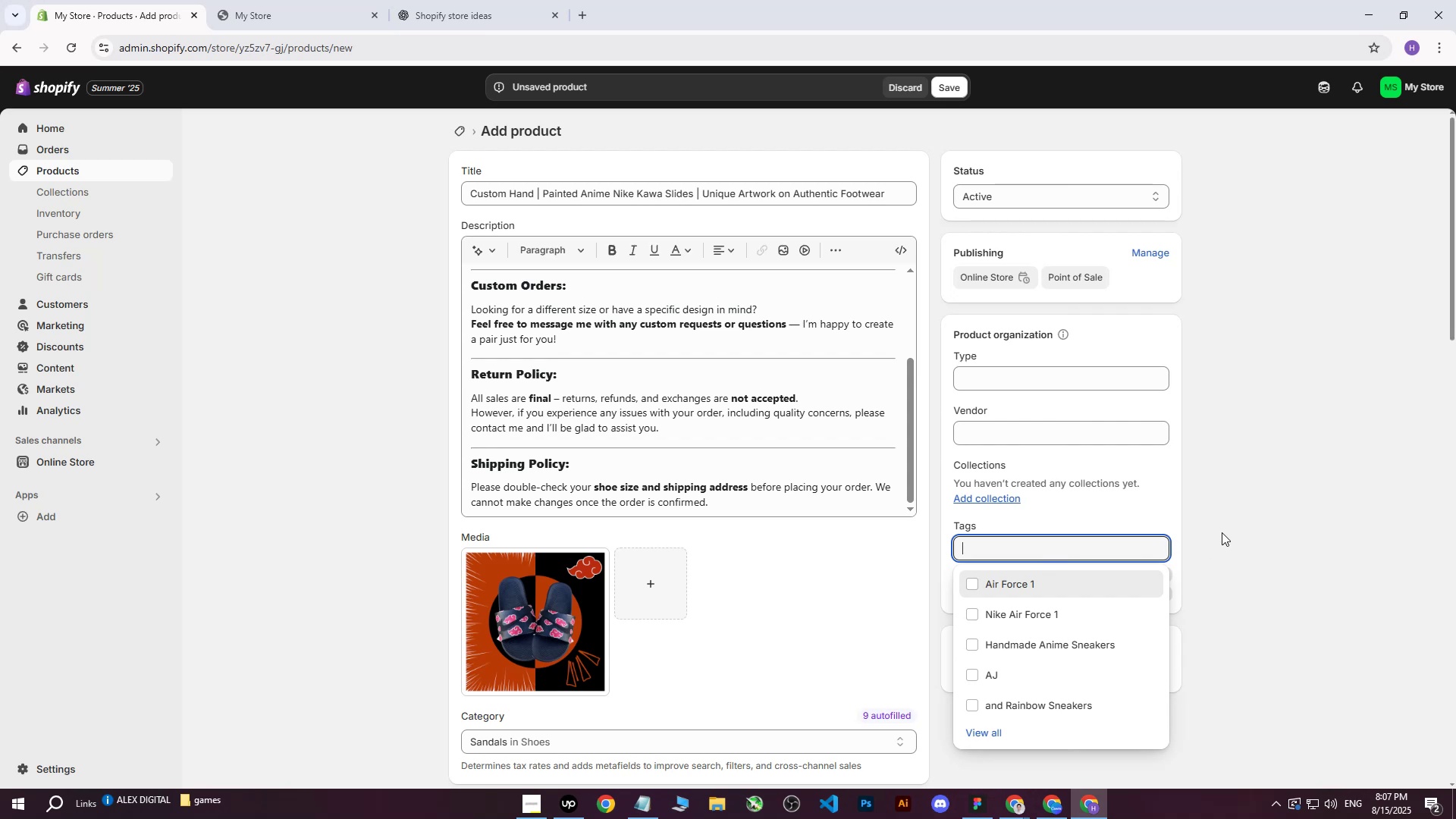 
wait(5.29)
 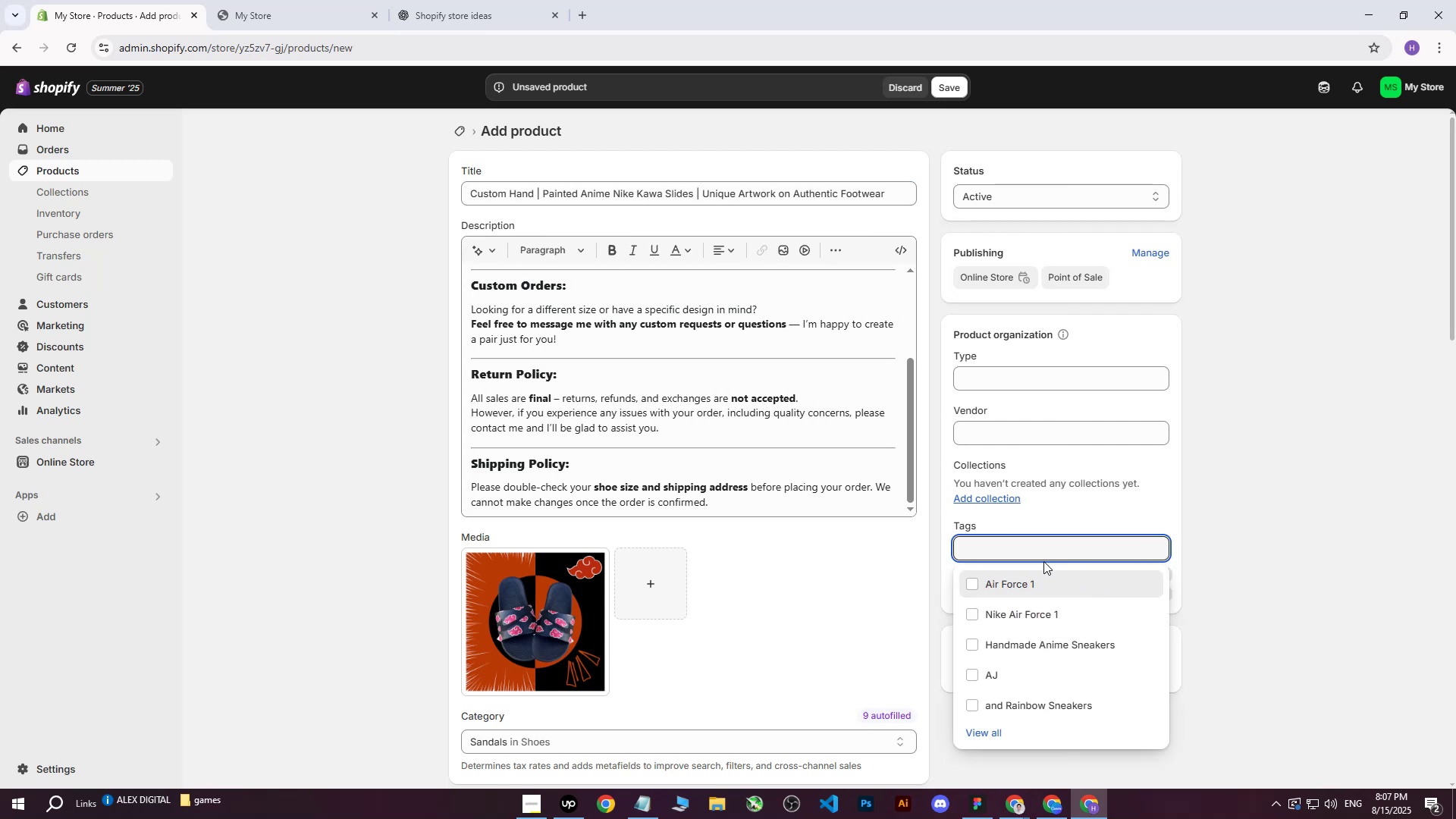 
left_click([768, 189])
 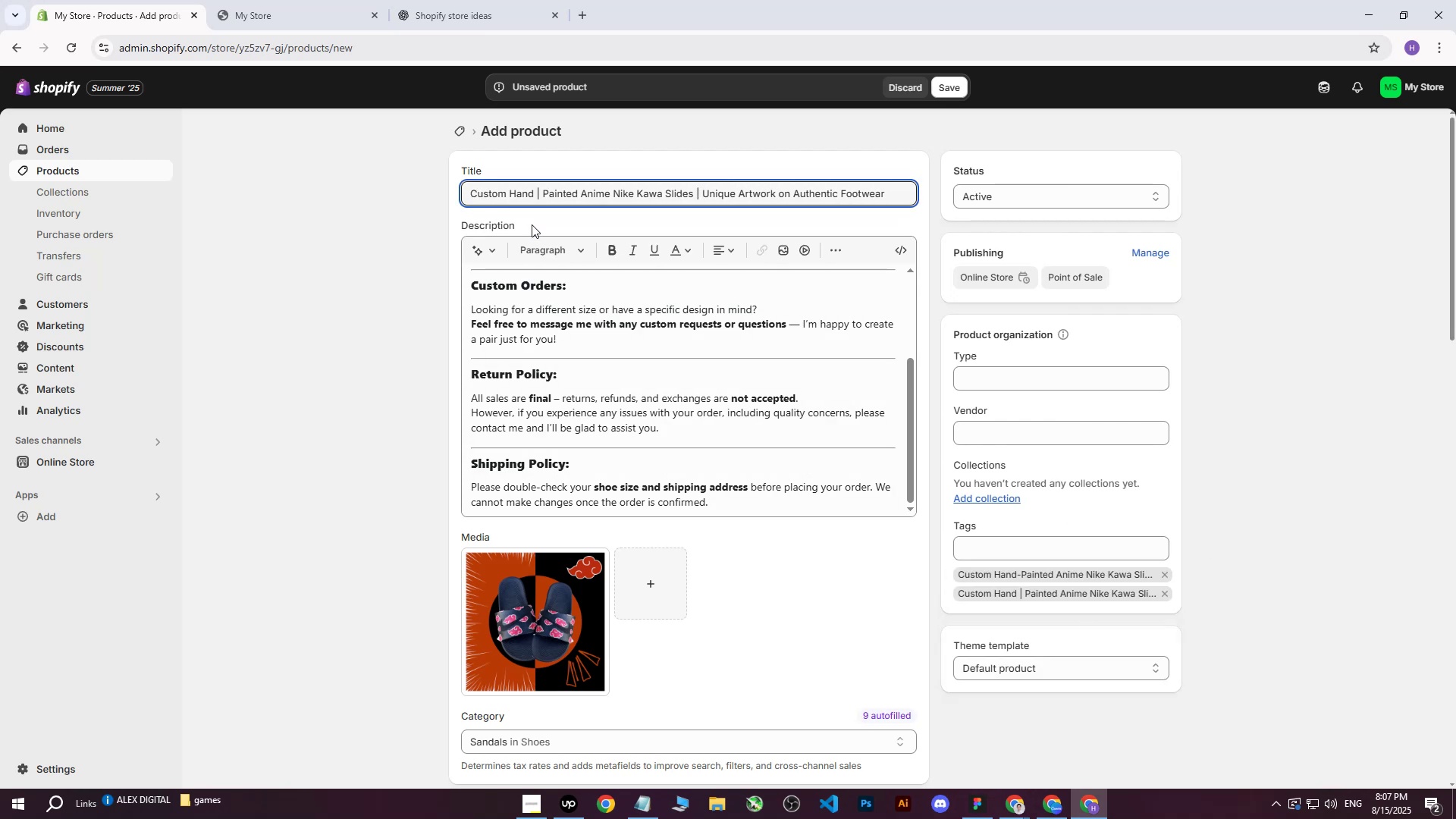 
left_click_drag(start_coordinate=[472, 199], to_coordinate=[532, 192])
 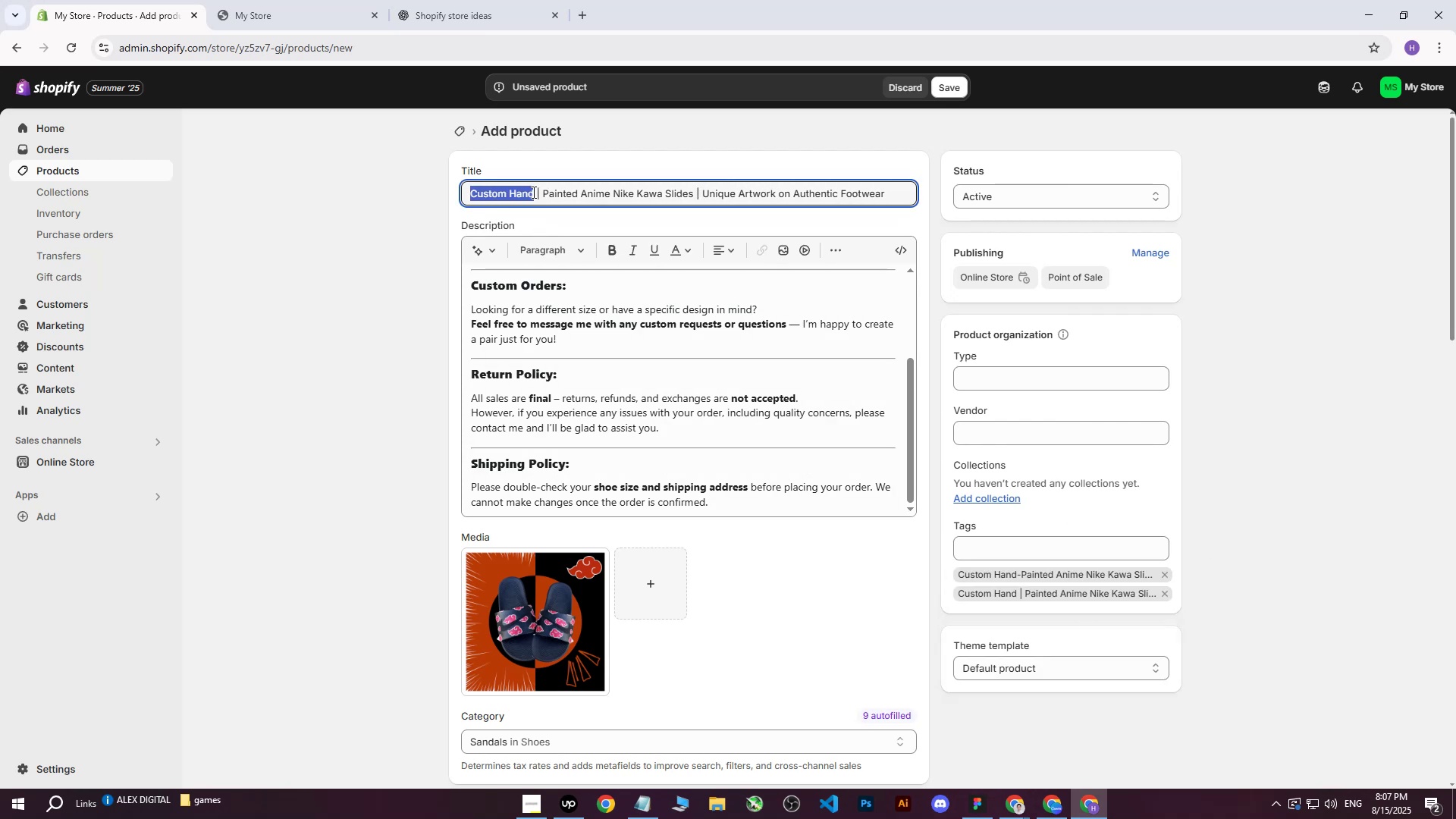 
key(Control+ControlLeft)
 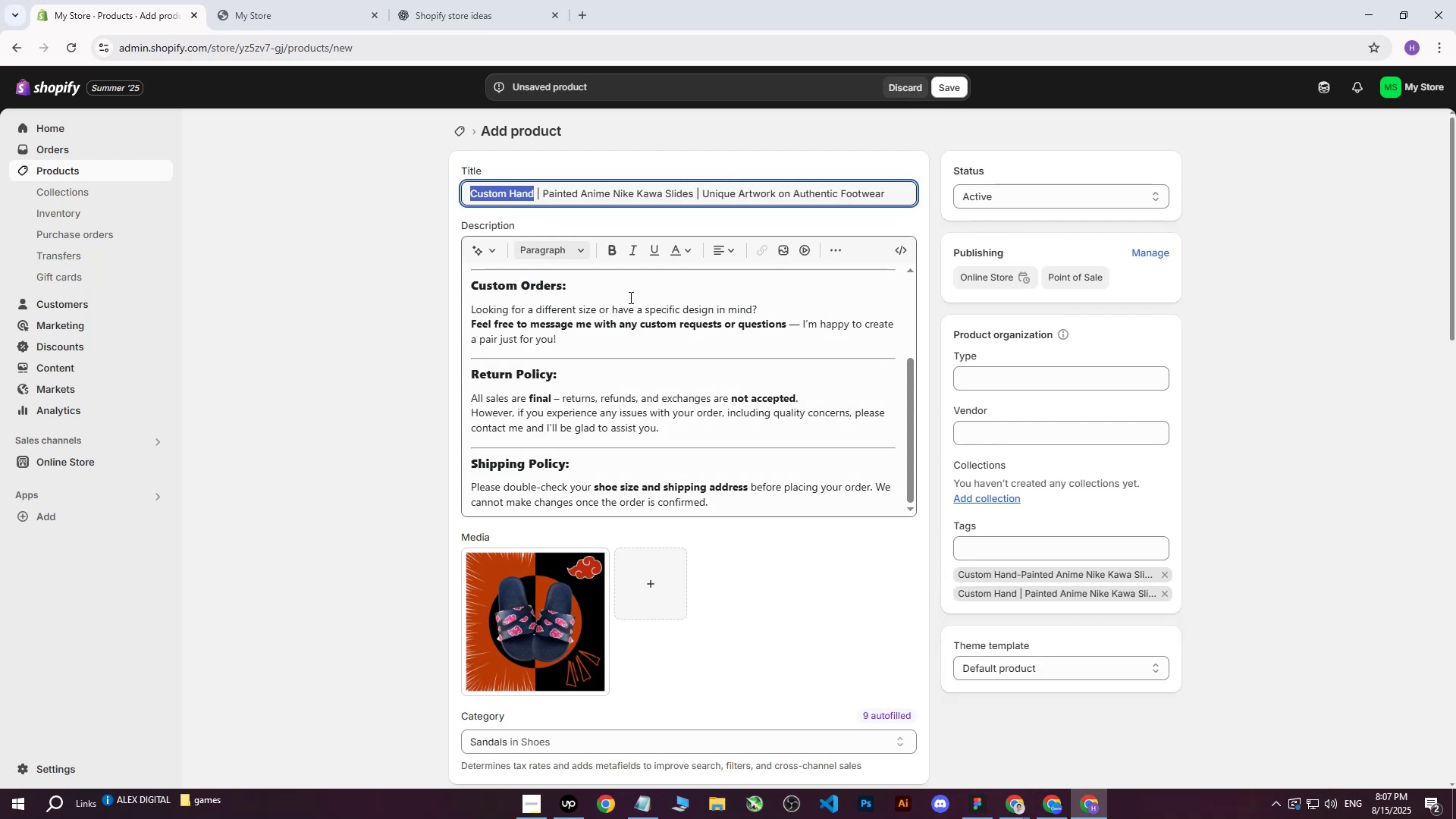 
key(Control+C)
 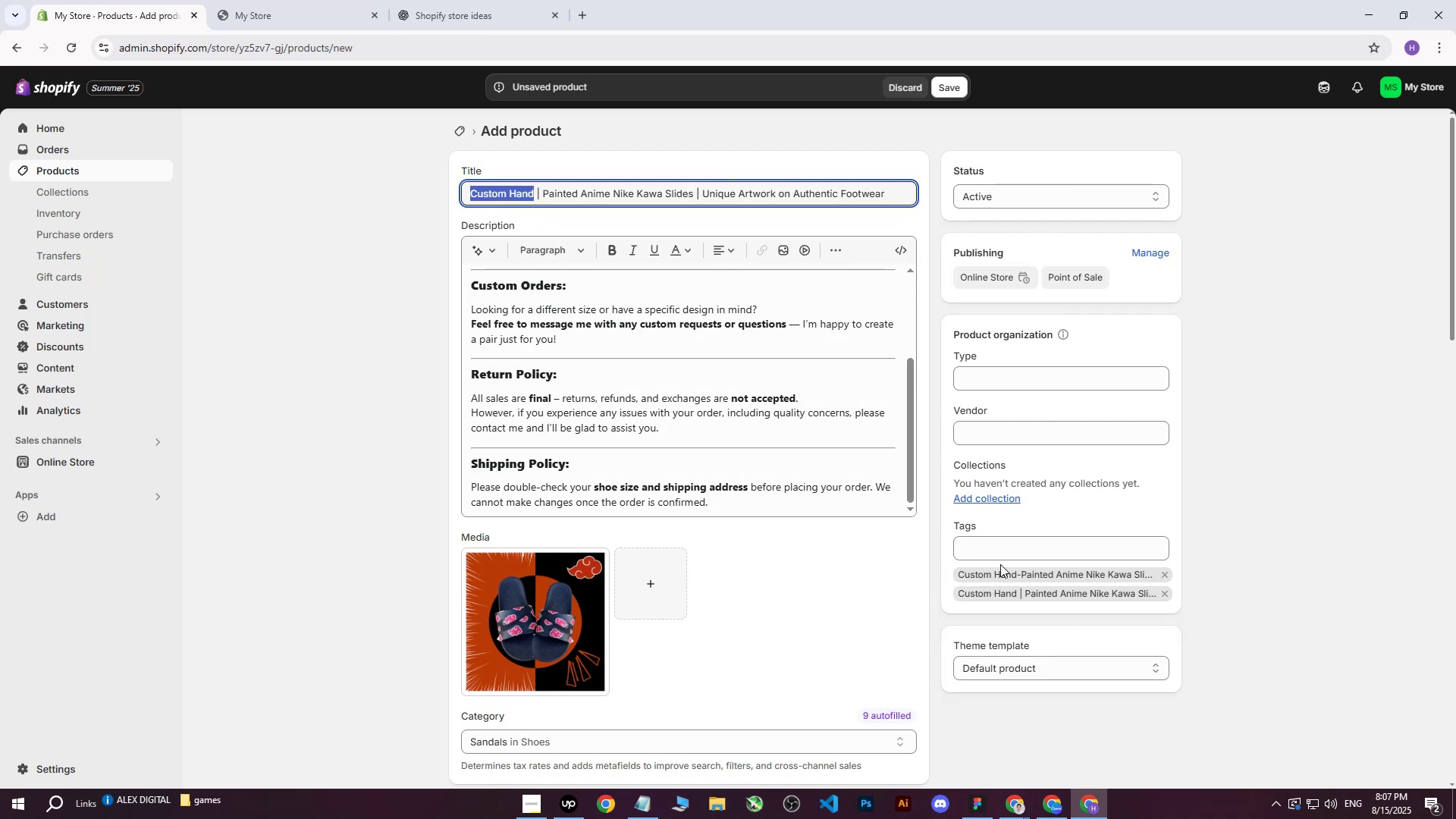 
left_click([1003, 559])
 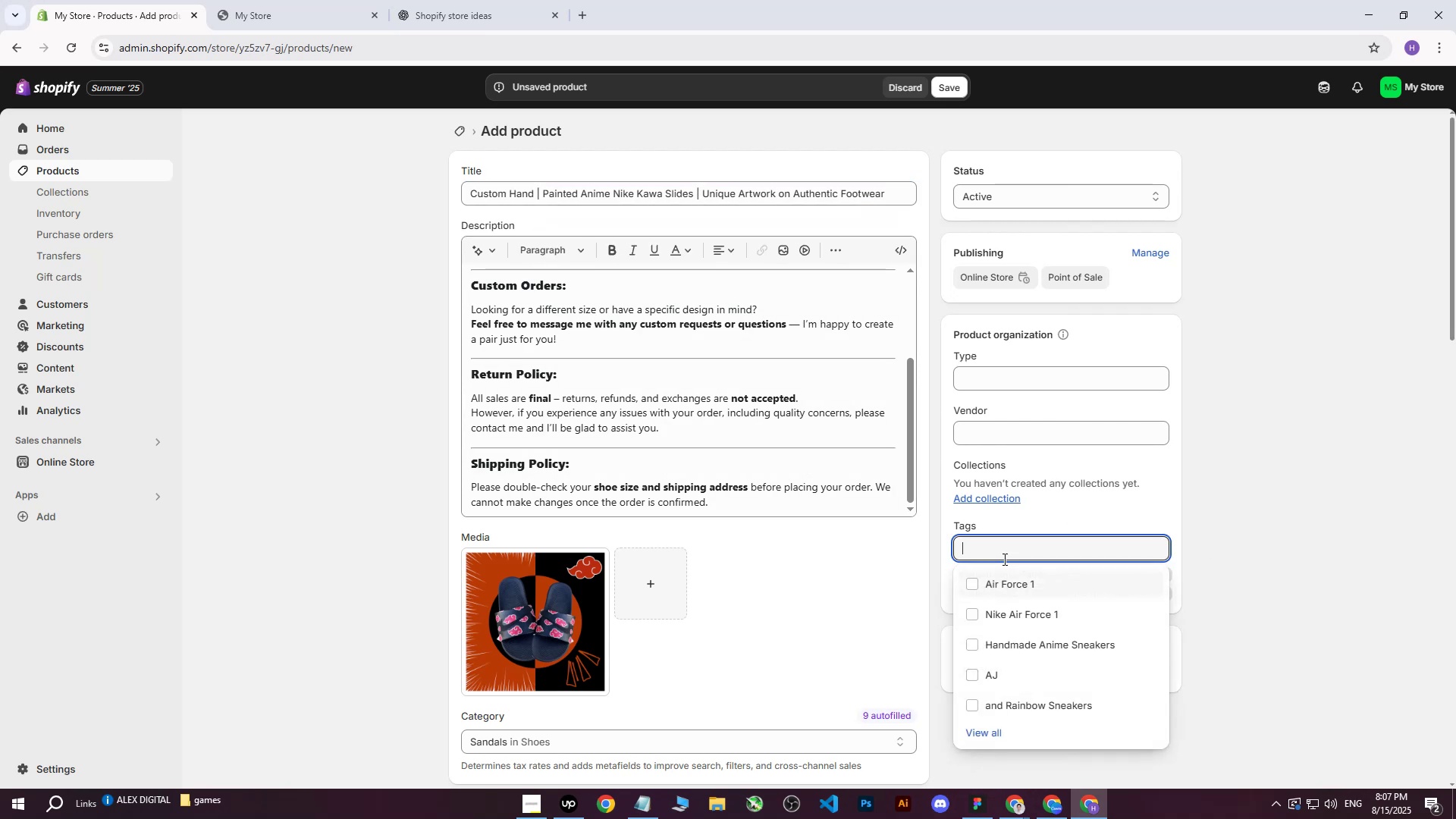 
key(Control+ControlLeft)
 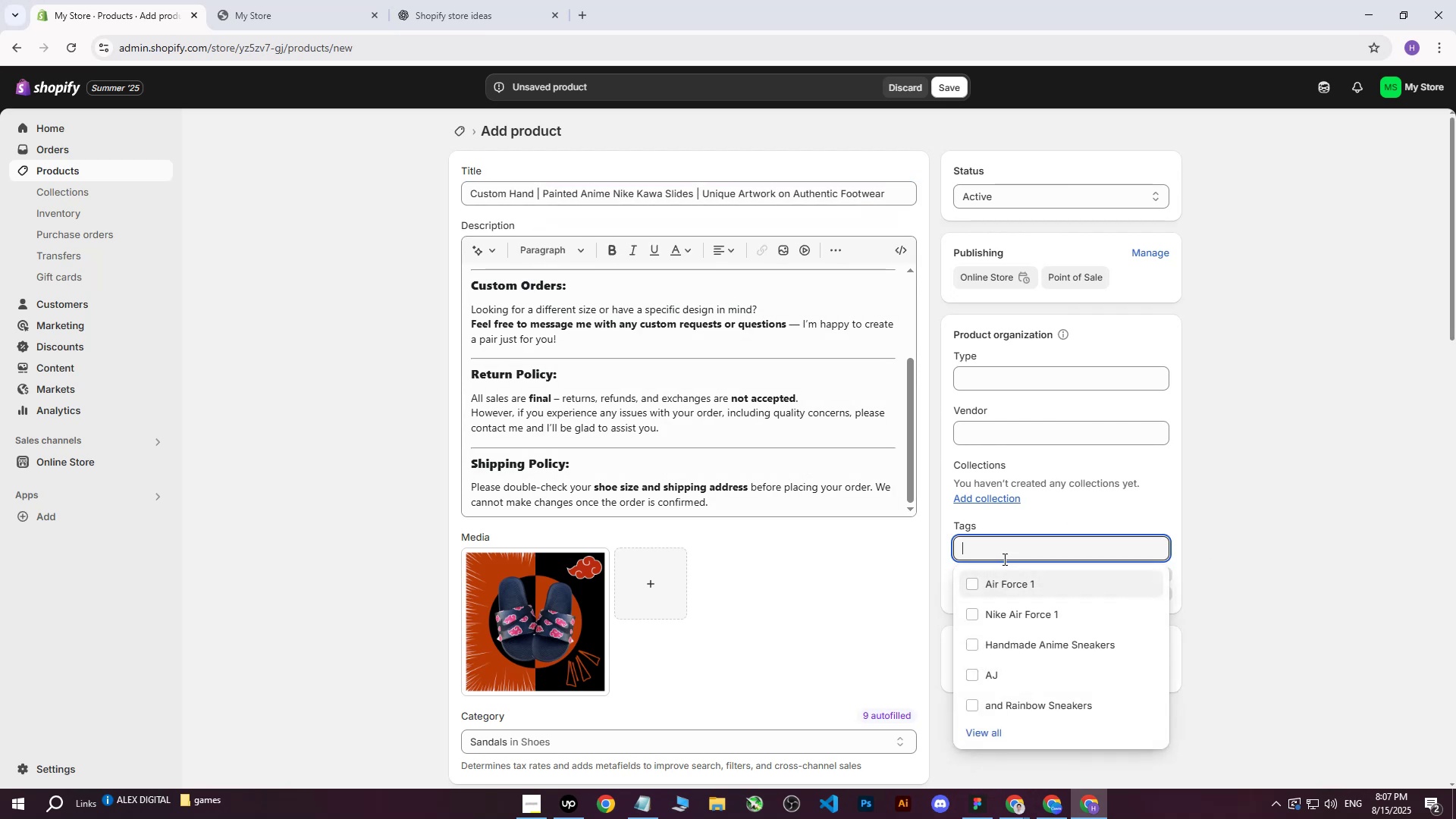 
key(Control+V)
 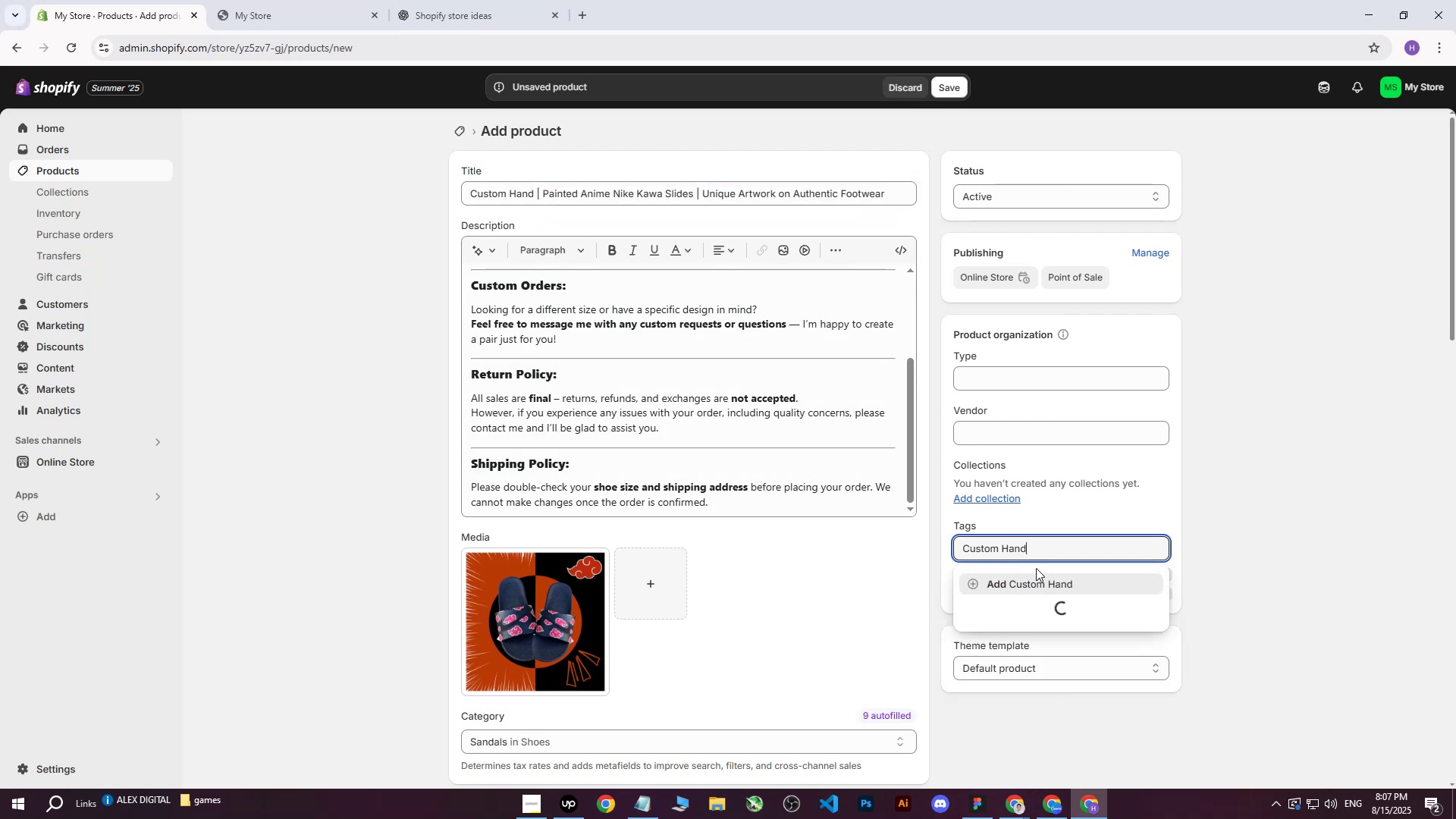 
left_click([1036, 581])
 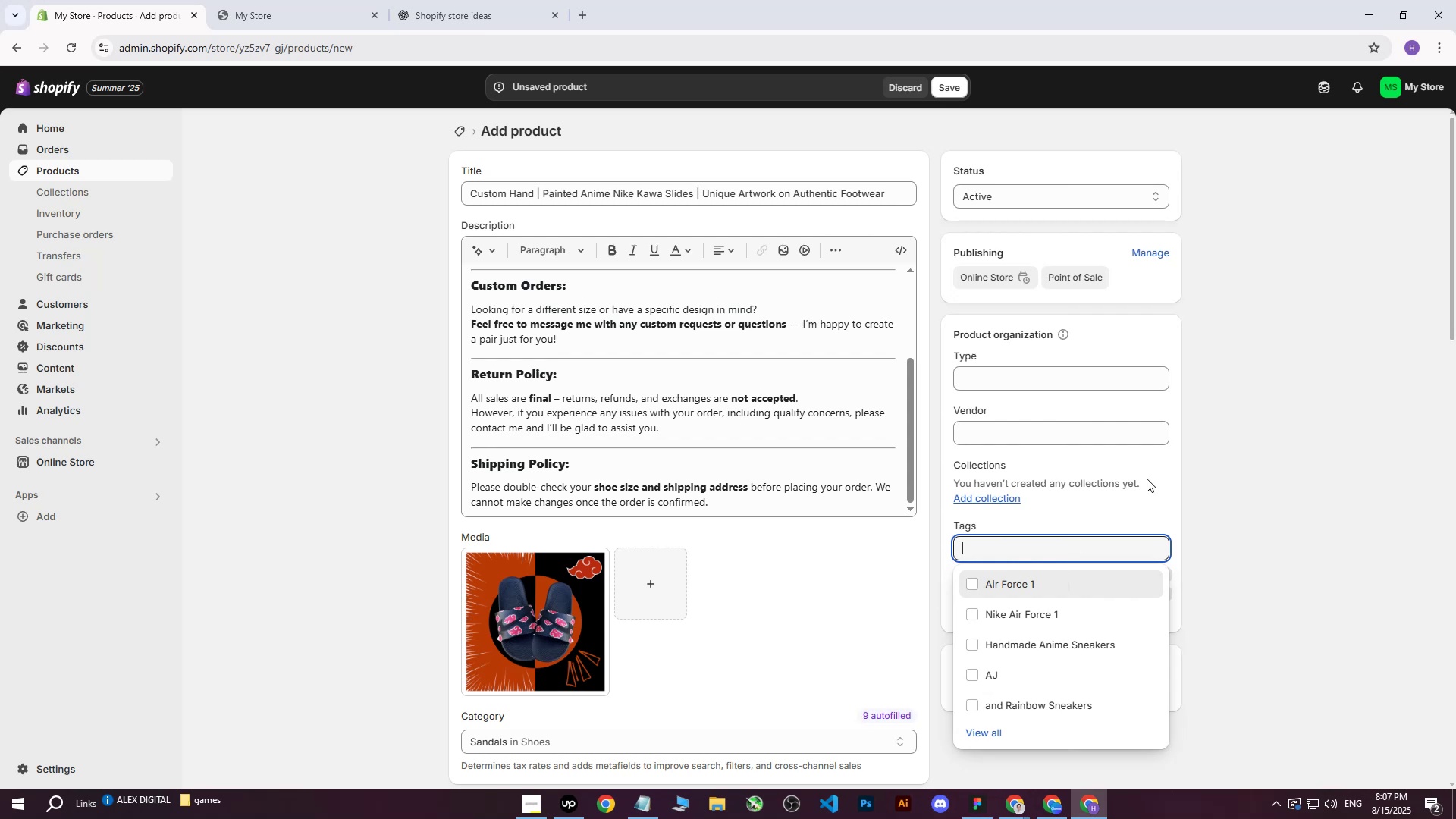 
left_click([1301, 424])
 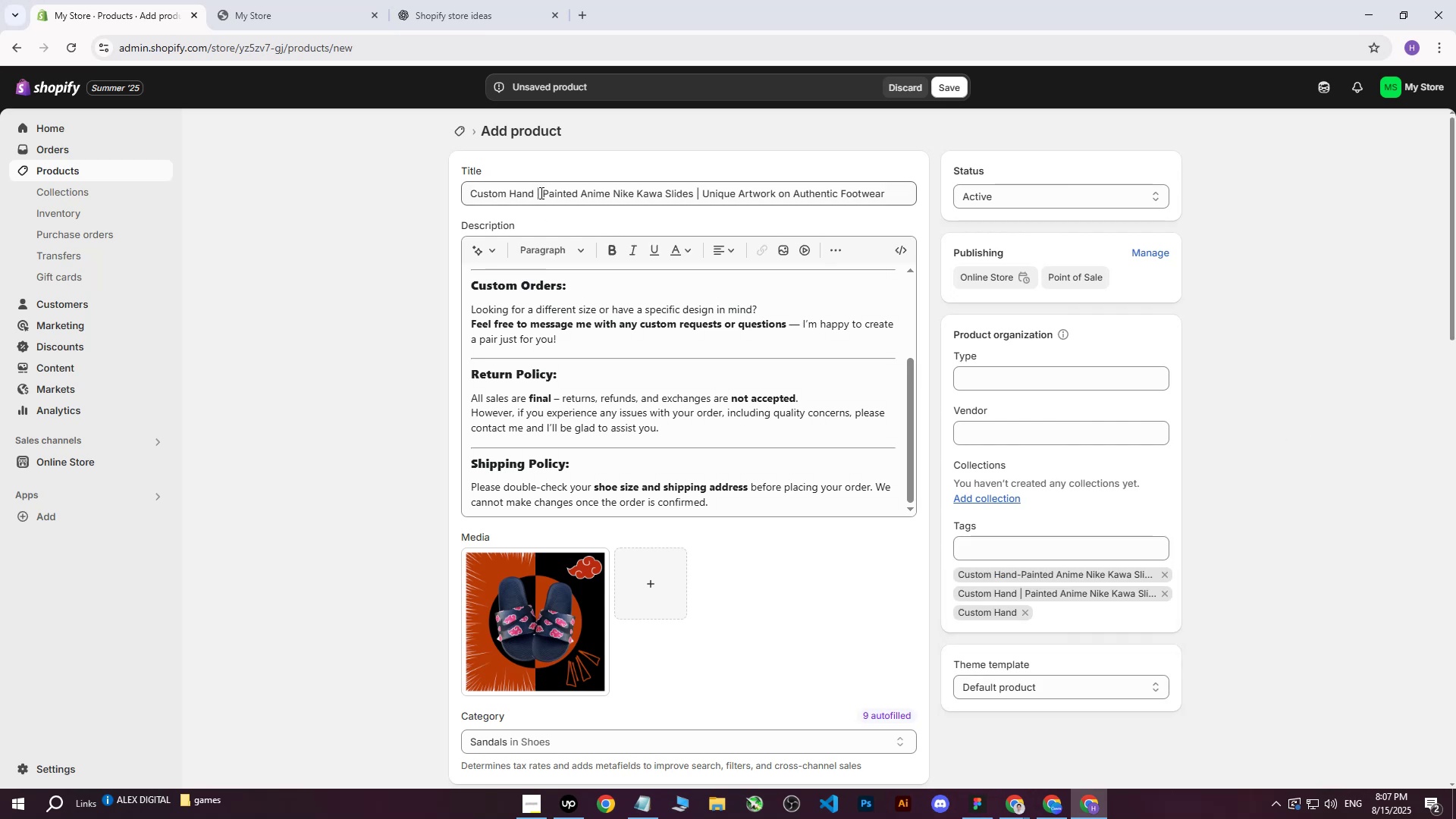 
left_click_drag(start_coordinate=[544, 194], to_coordinate=[693, 195])
 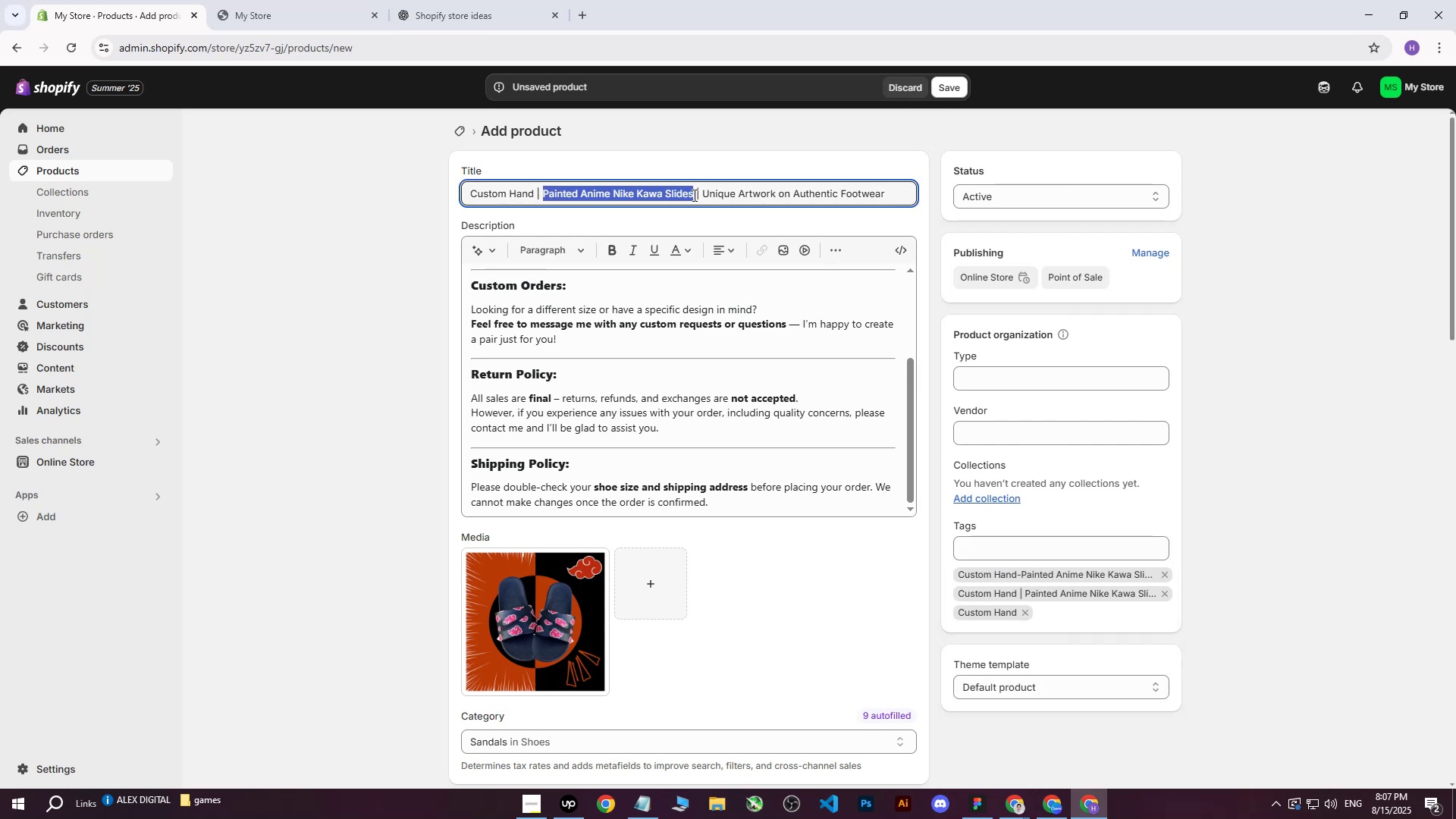 
key(Control+ControlLeft)
 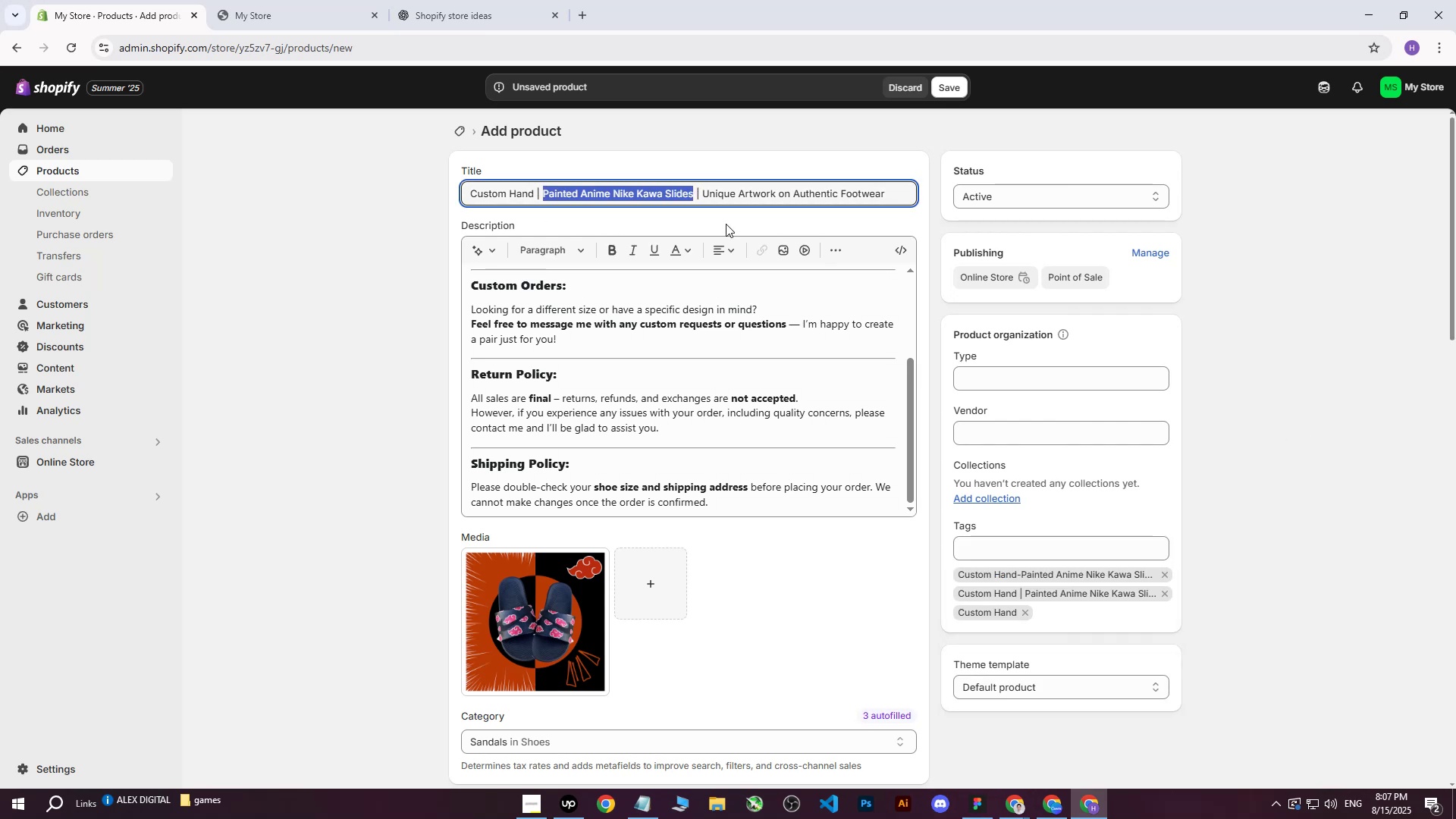 
key(Control+C)
 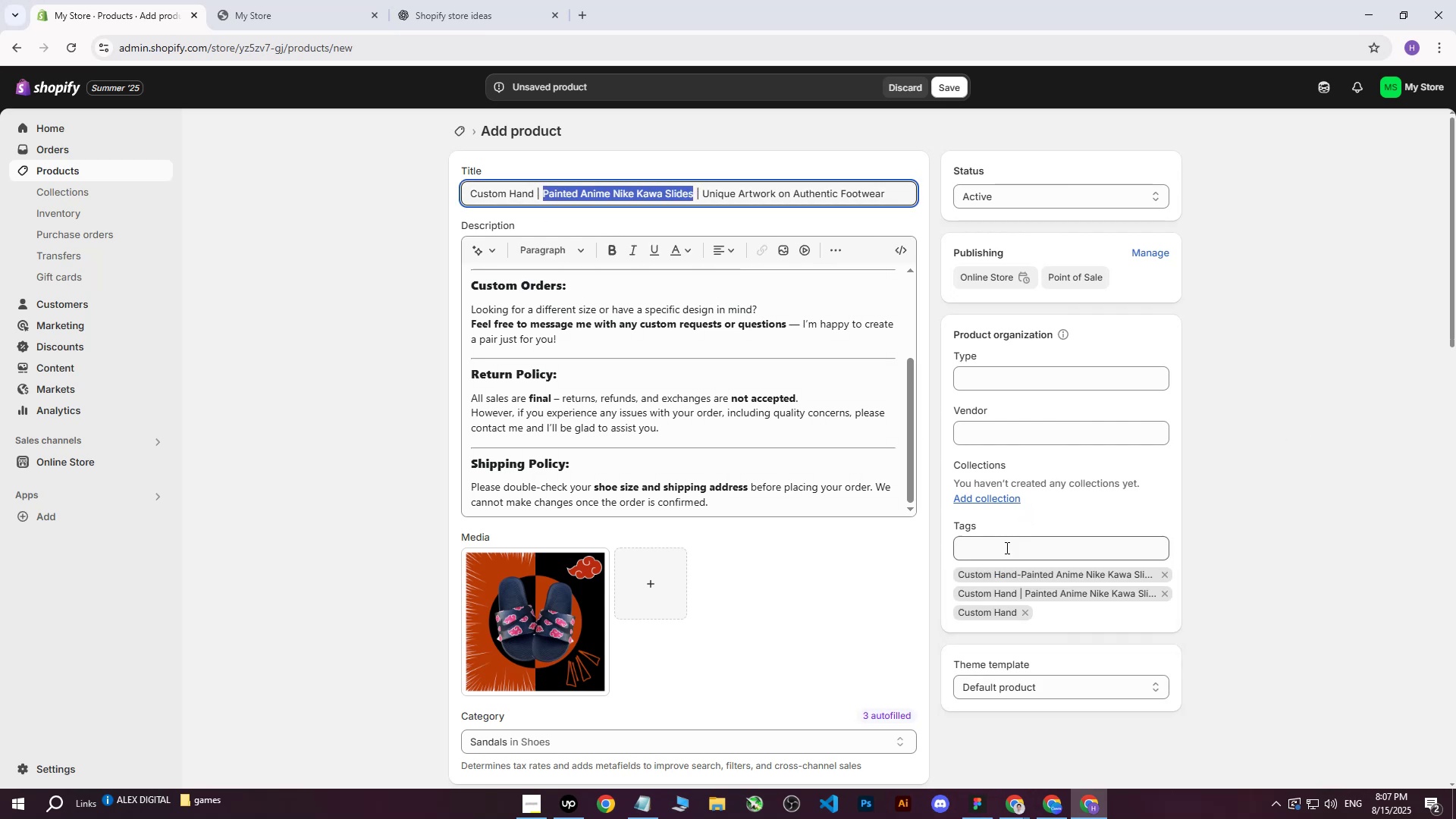 
left_click([1004, 549])
 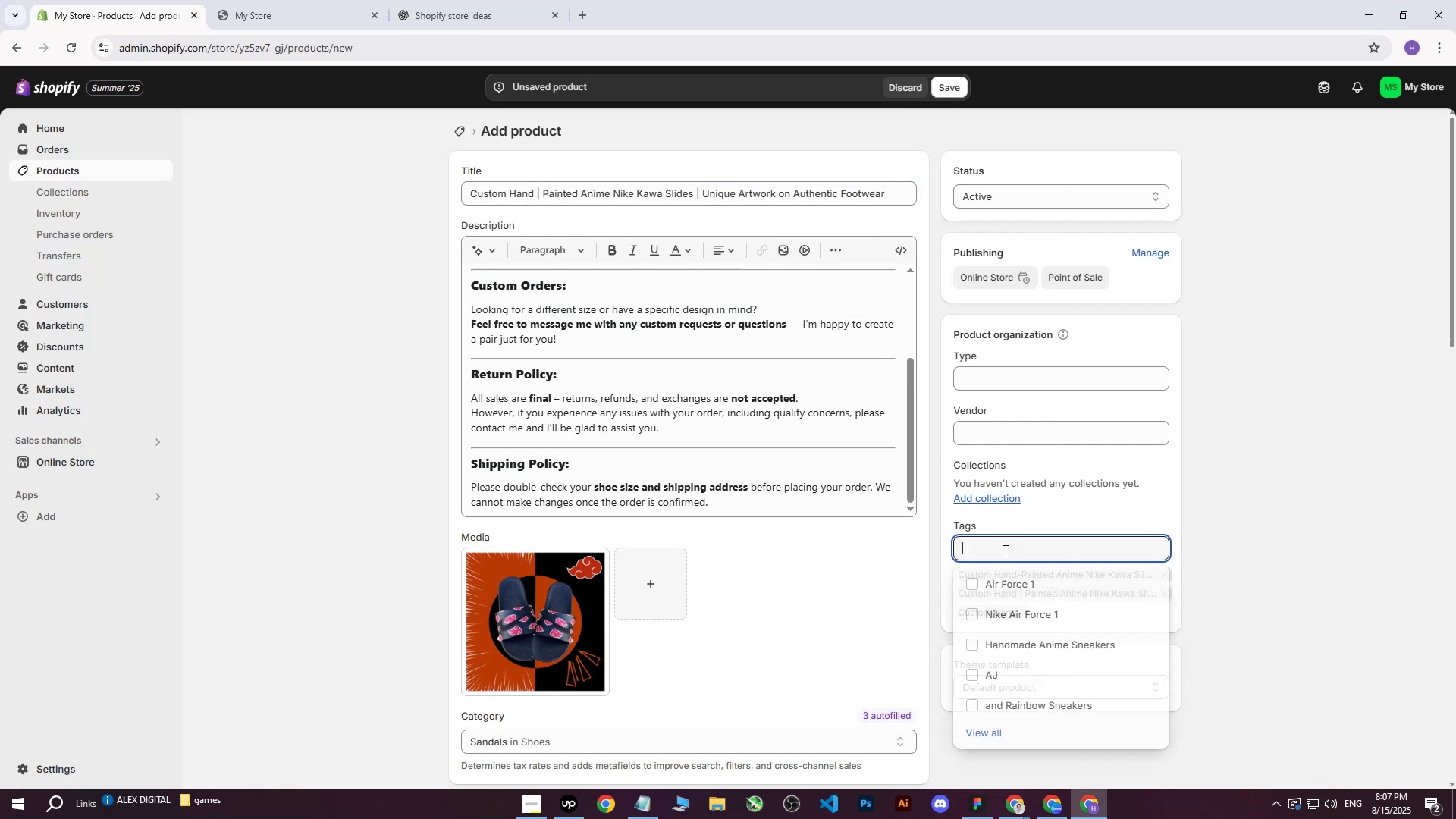 
key(Control+ControlLeft)
 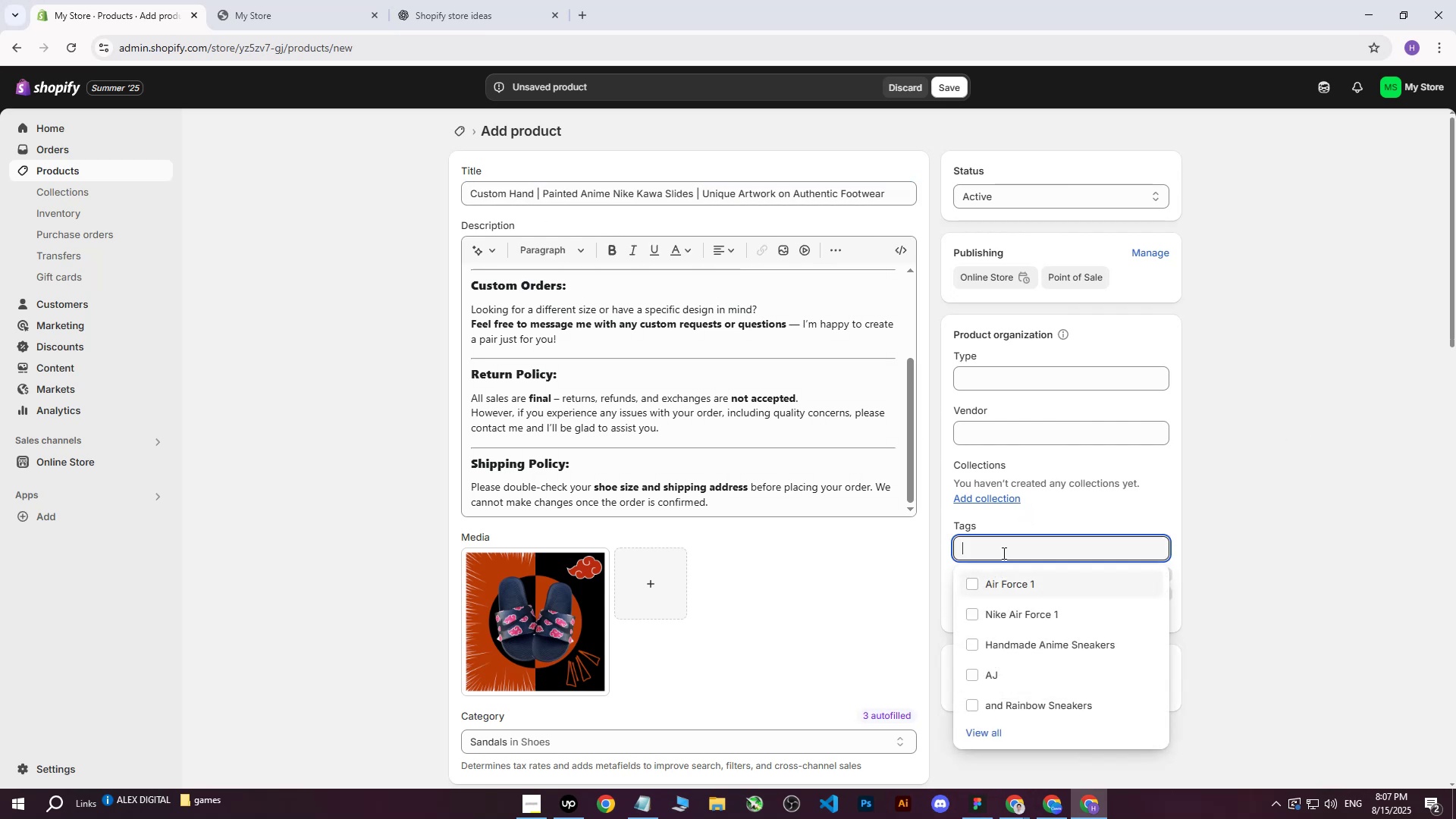 
key(Control+V)
 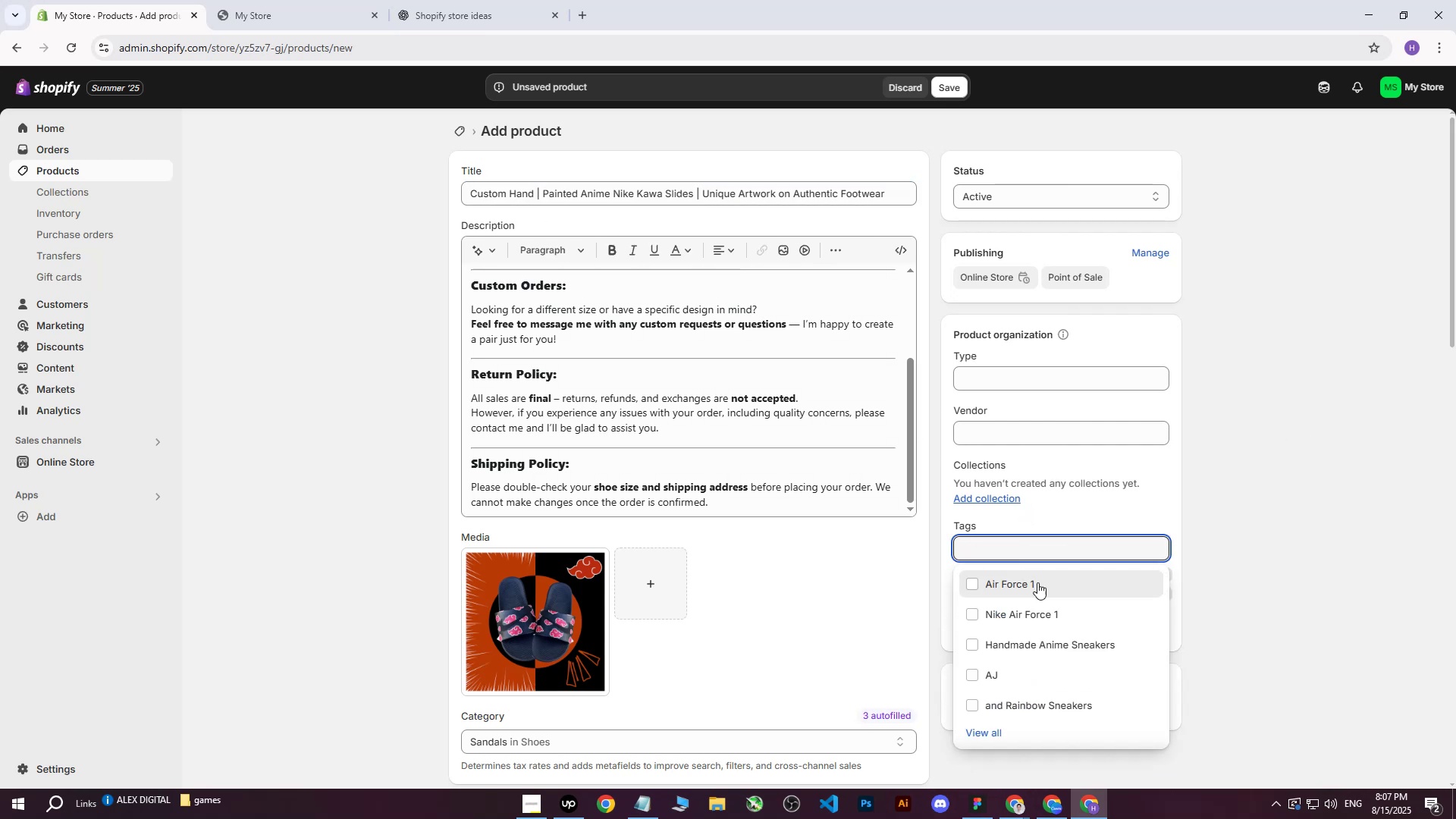 
double_click([1270, 453])
 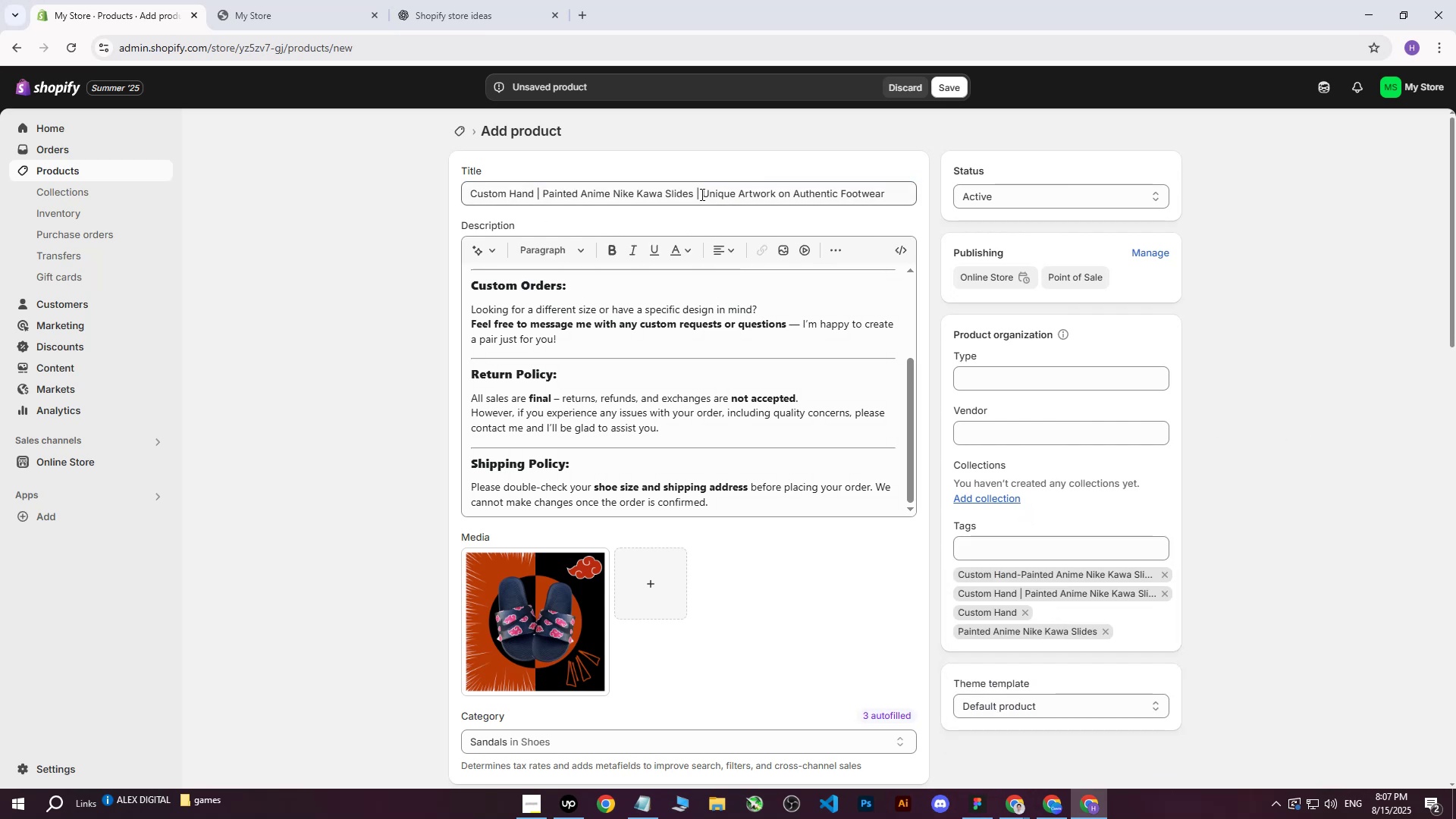 
left_click_drag(start_coordinate=[704, 194], to_coordinate=[883, 192])
 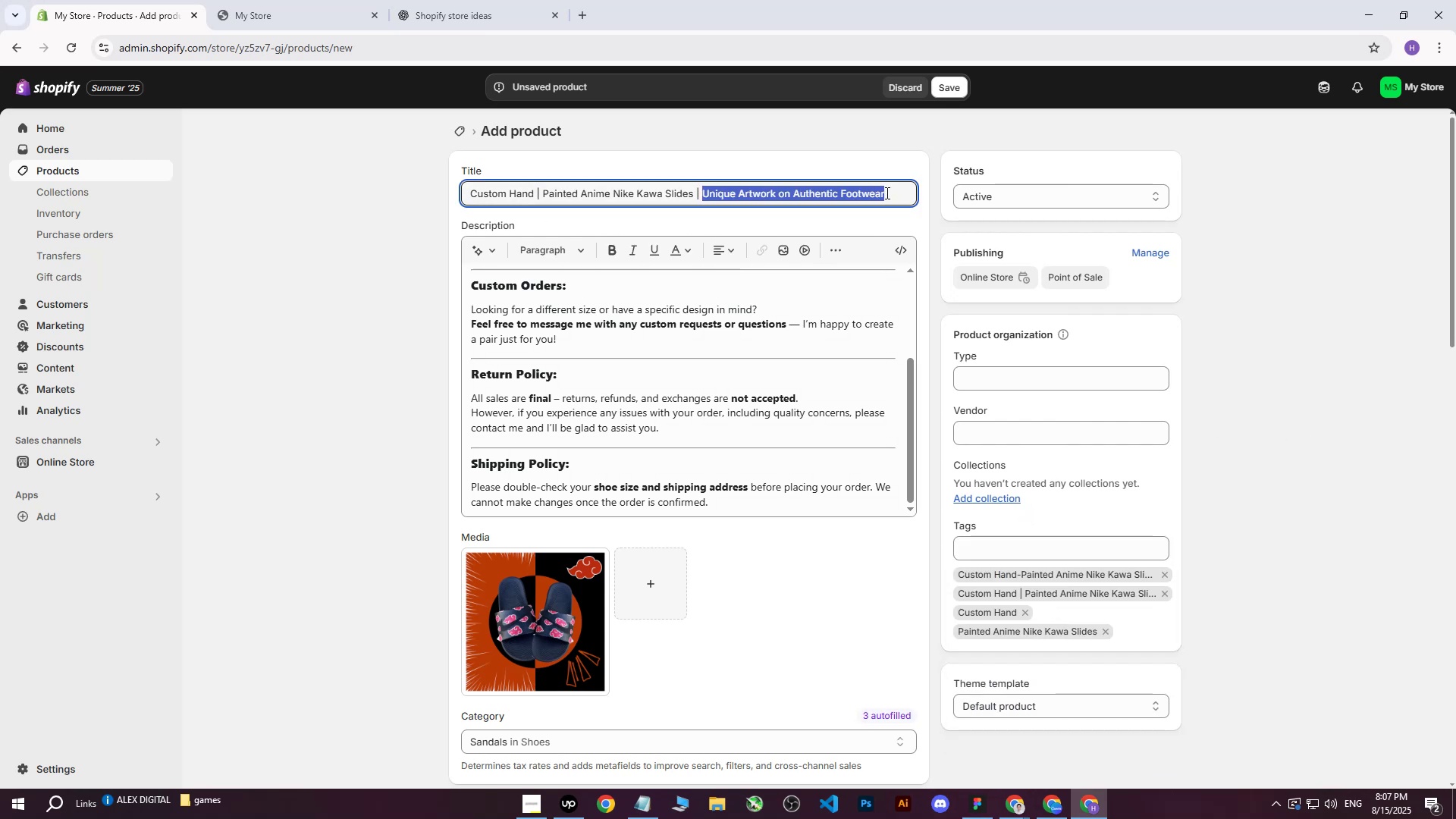 
key(Control+ControlLeft)
 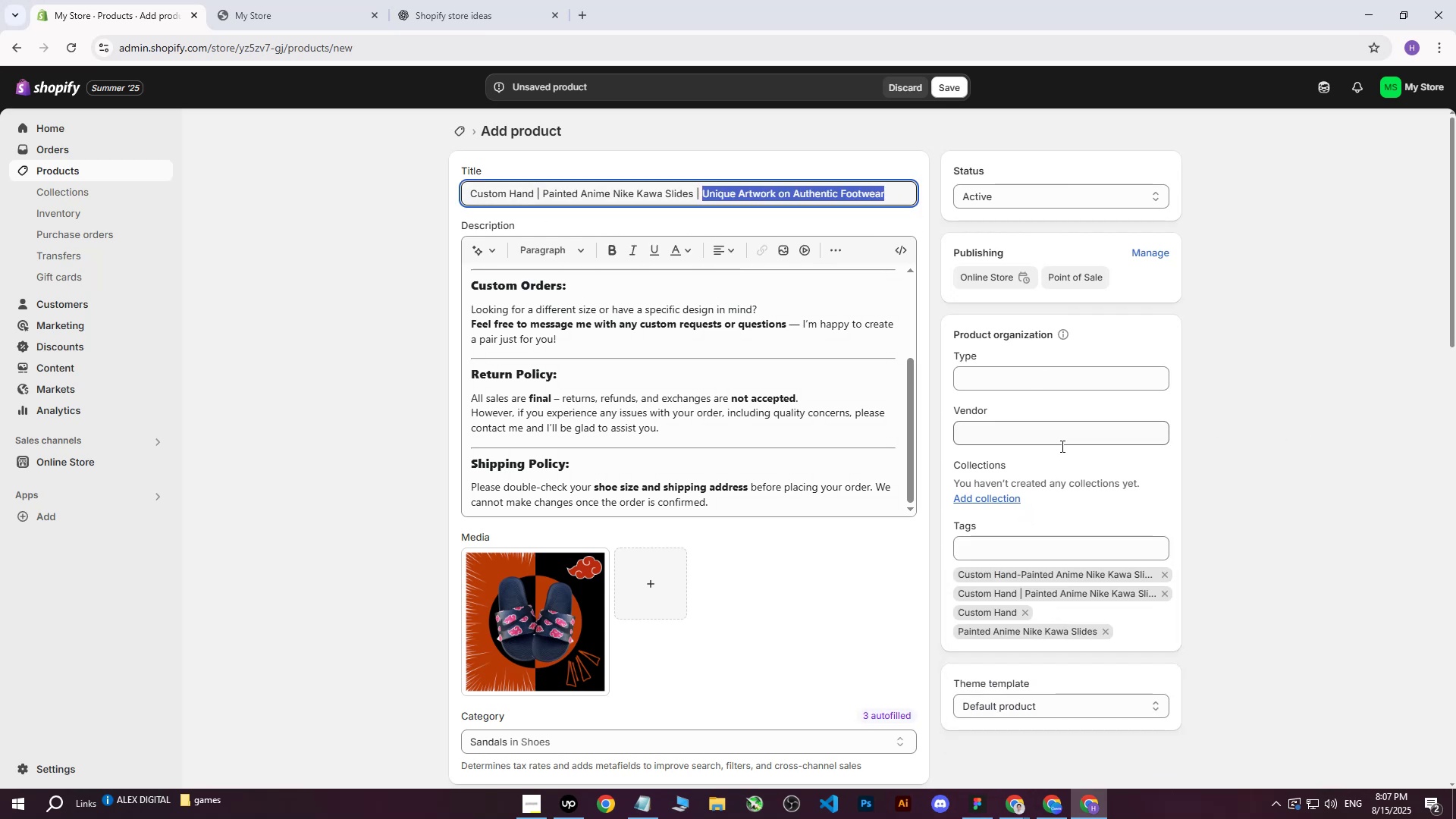 
key(Control+C)
 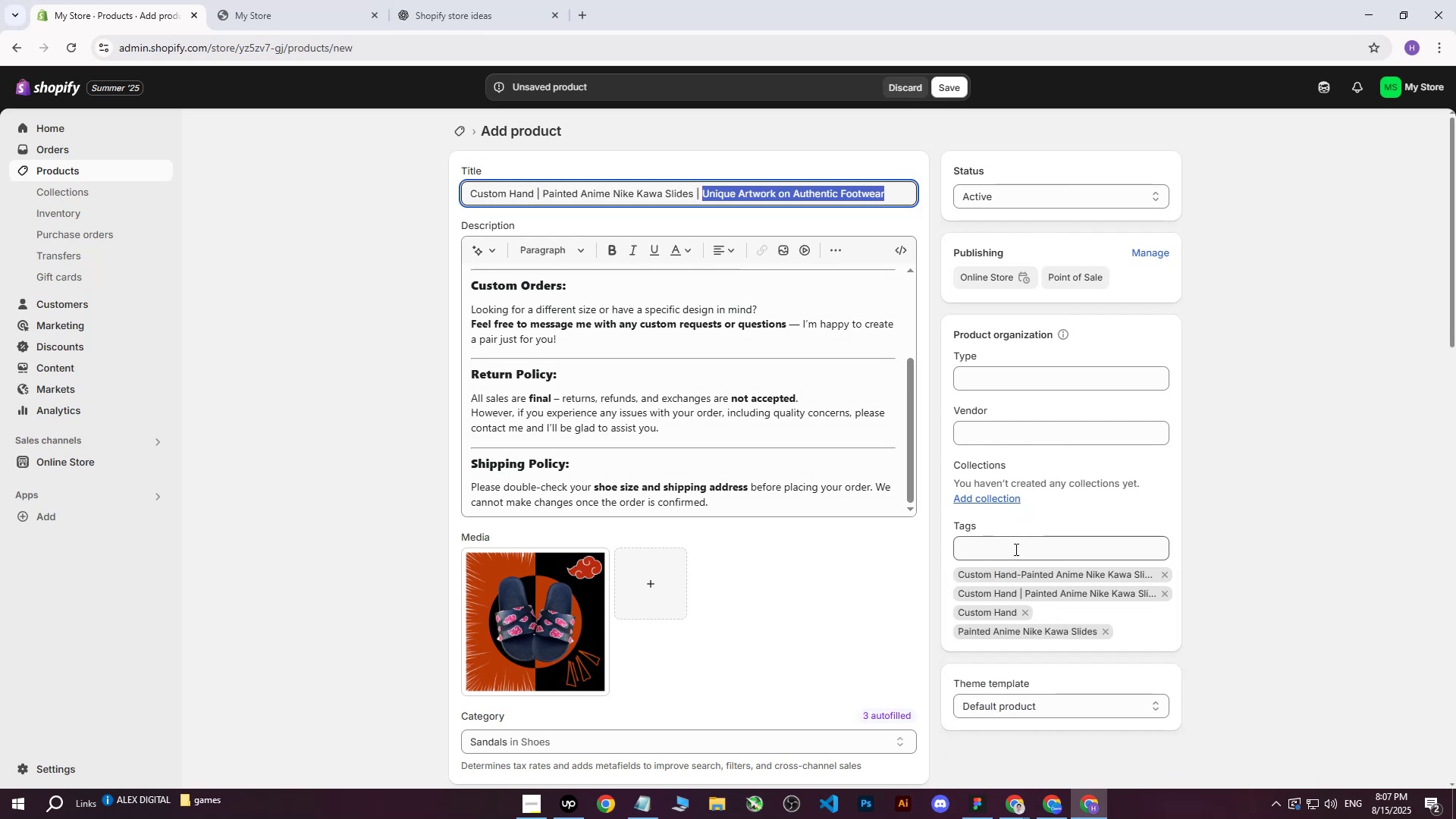 
left_click([1014, 550])
 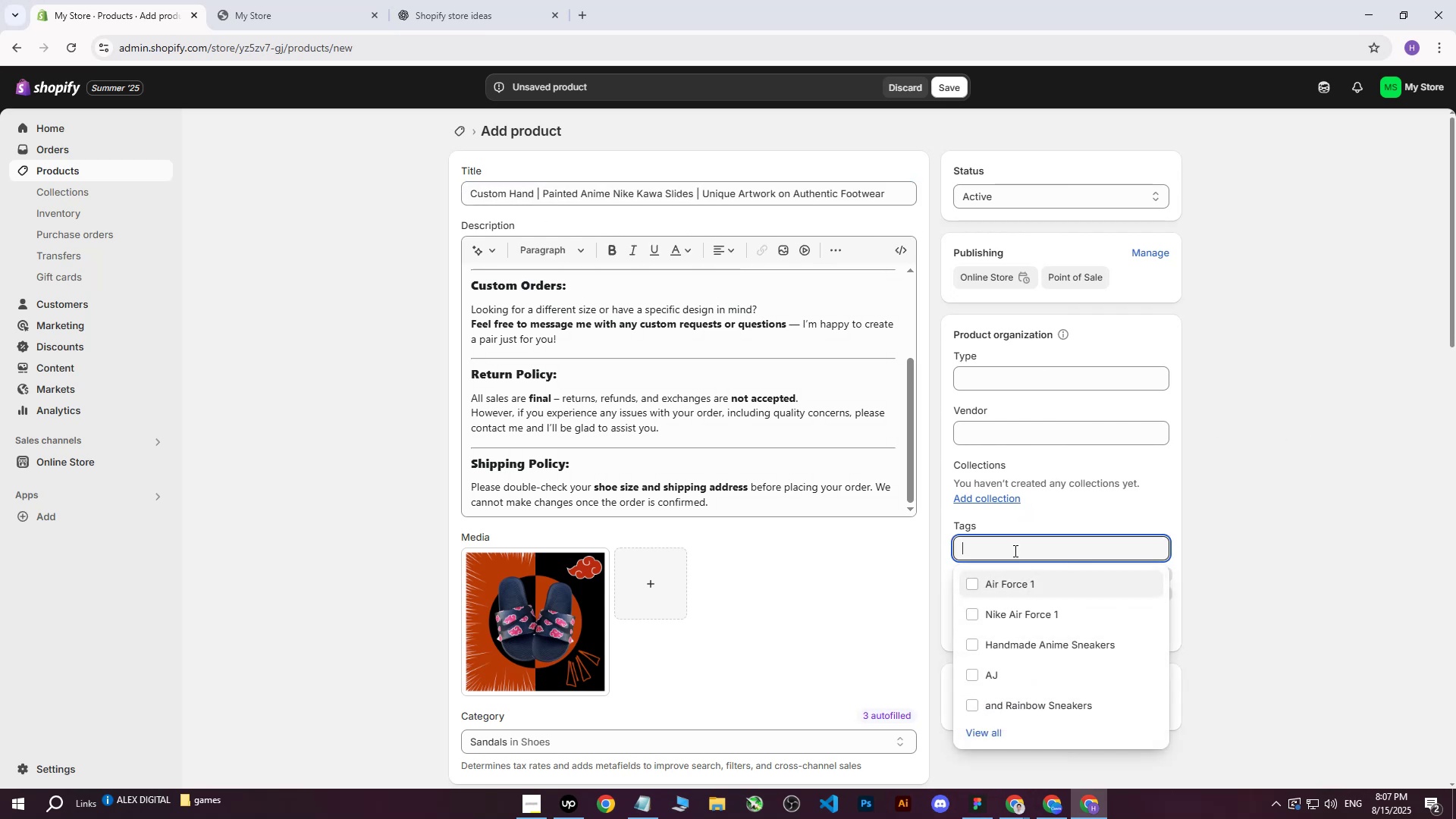 
key(Control+ControlLeft)
 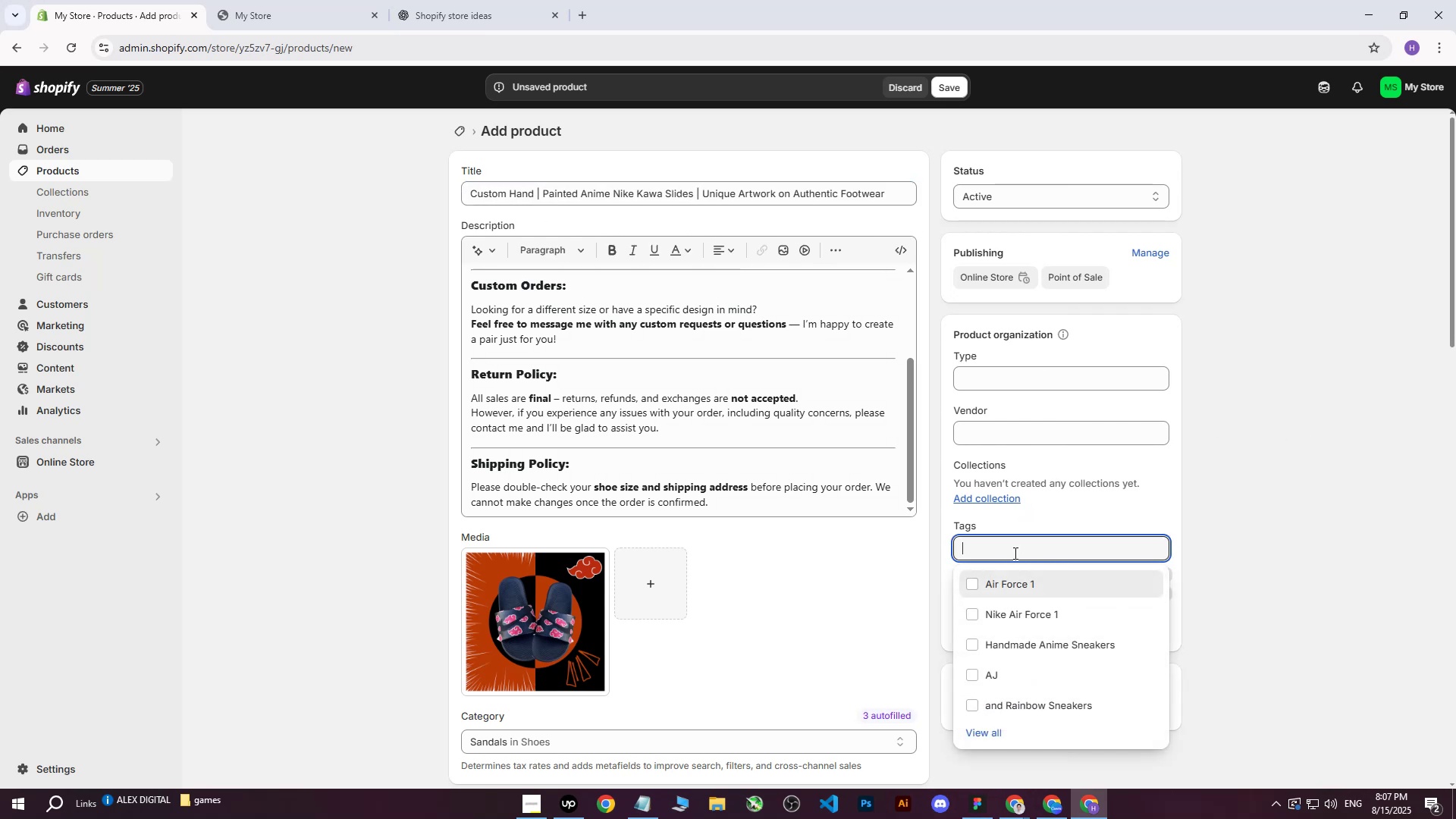 
key(Control+V)
 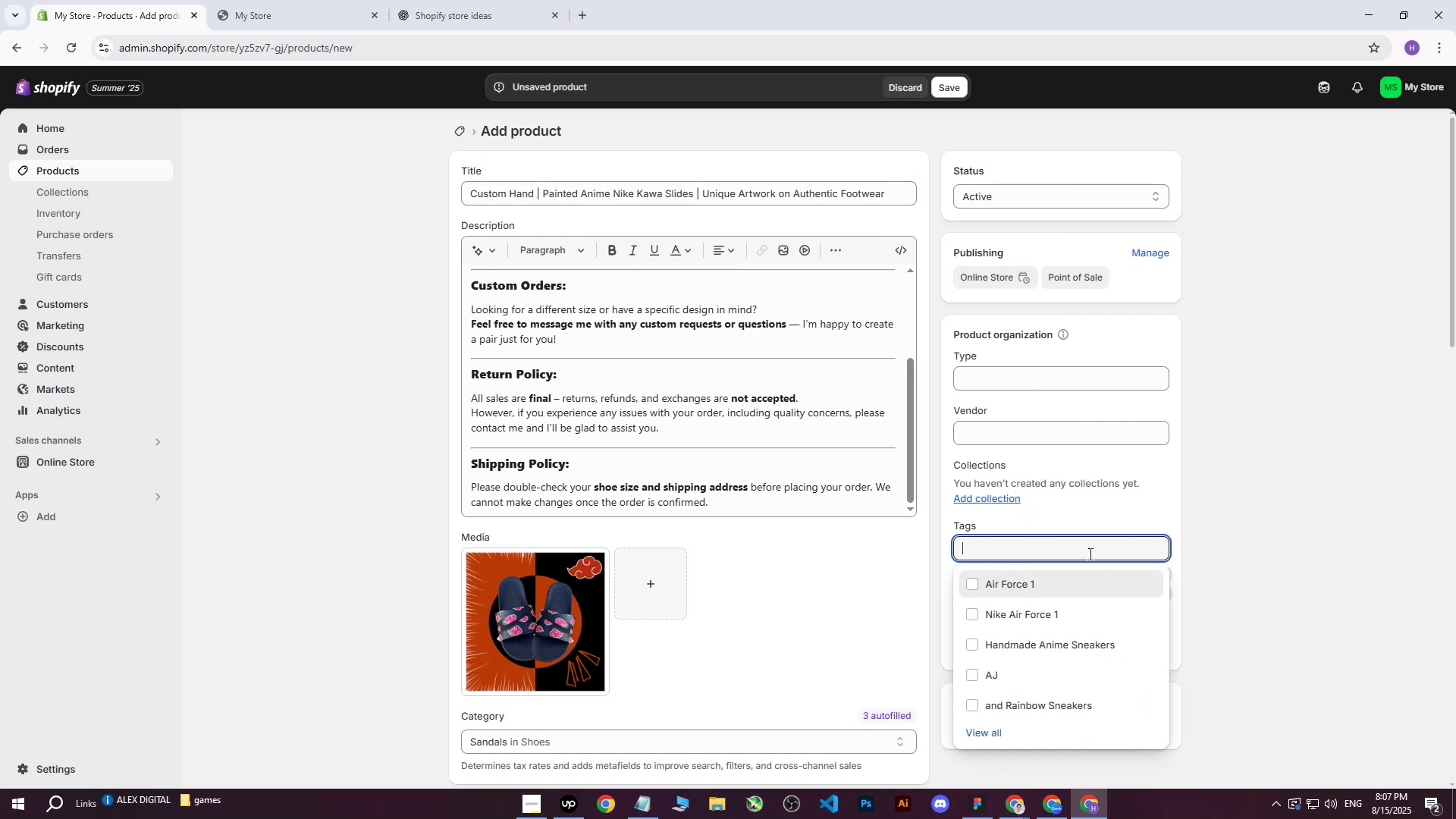 
double_click([1233, 466])
 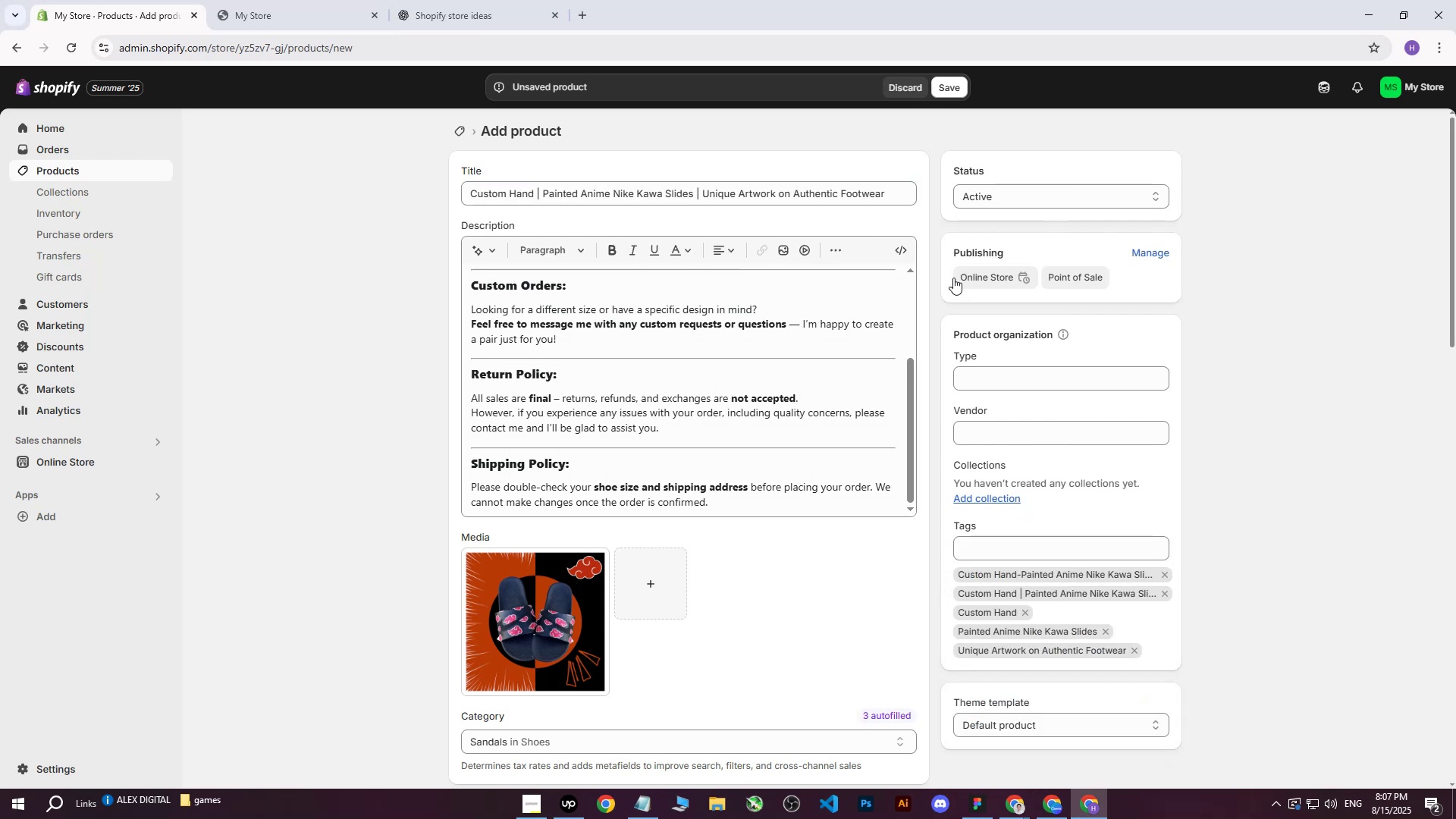 
scroll: coordinate [807, 429], scroll_direction: down, amount: 8.0
 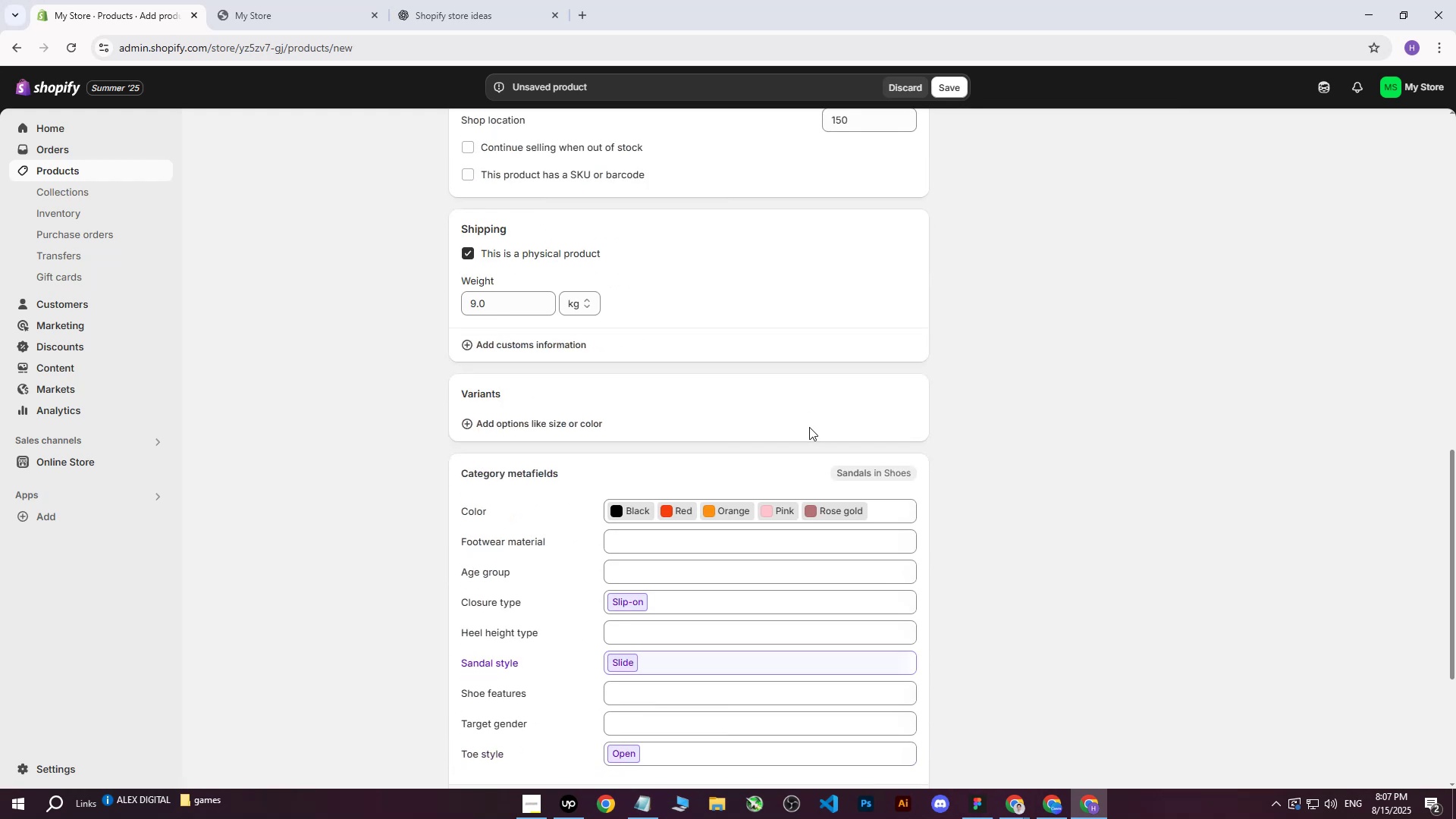 
scroll: coordinate [880, 284], scroll_direction: up, amount: 16.0
 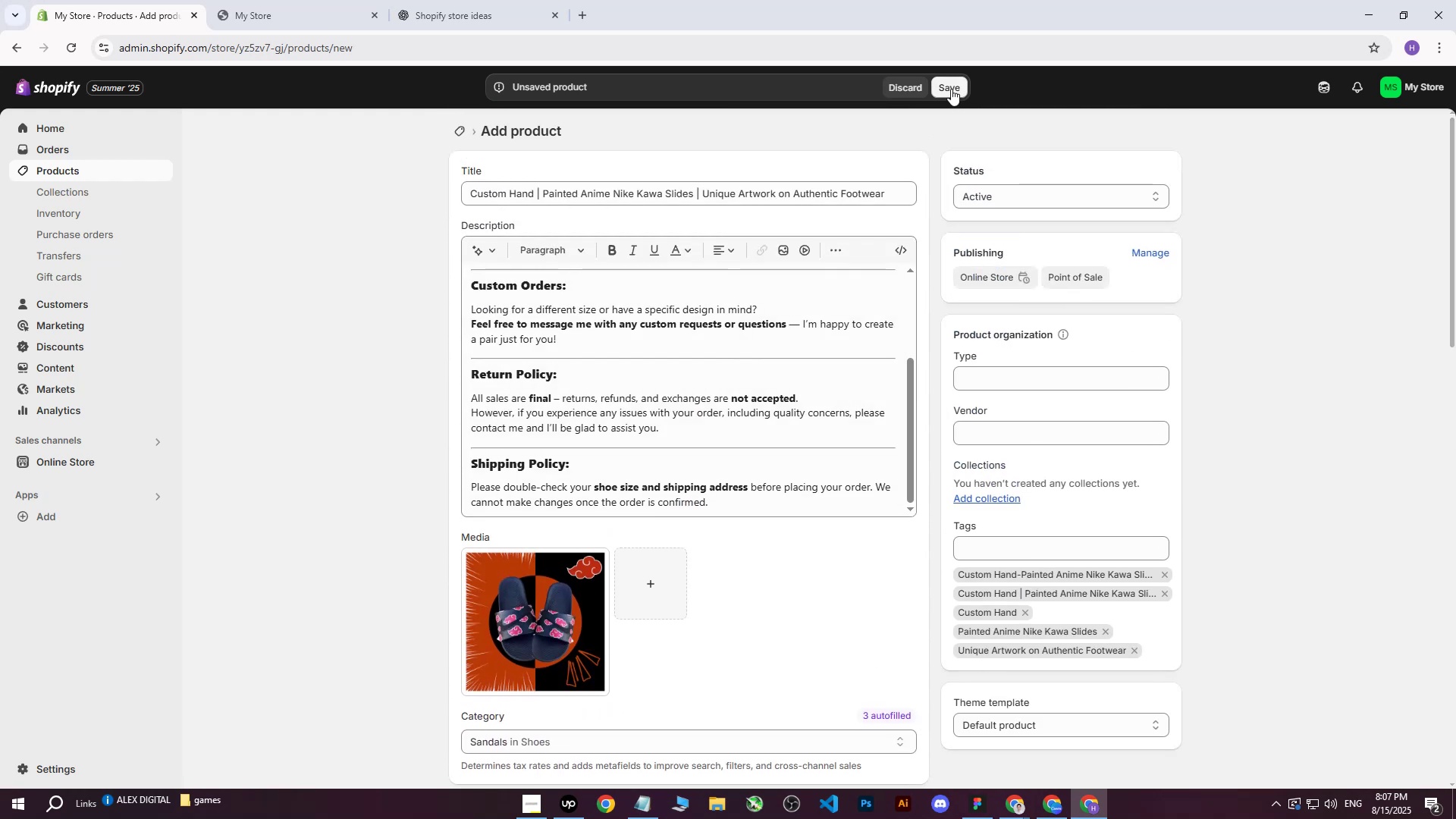 
left_click([951, 86])
 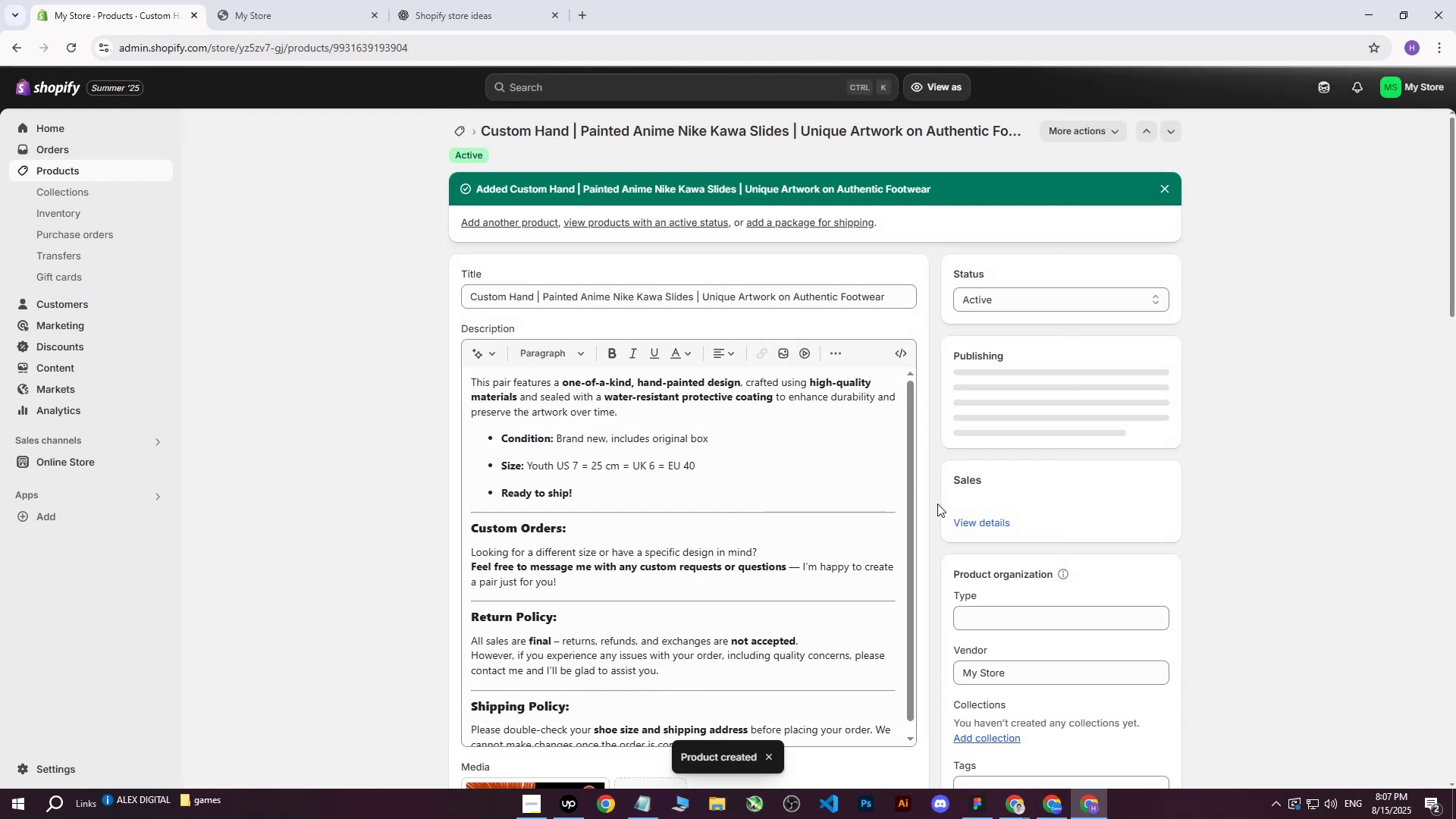 
wait(5.13)
 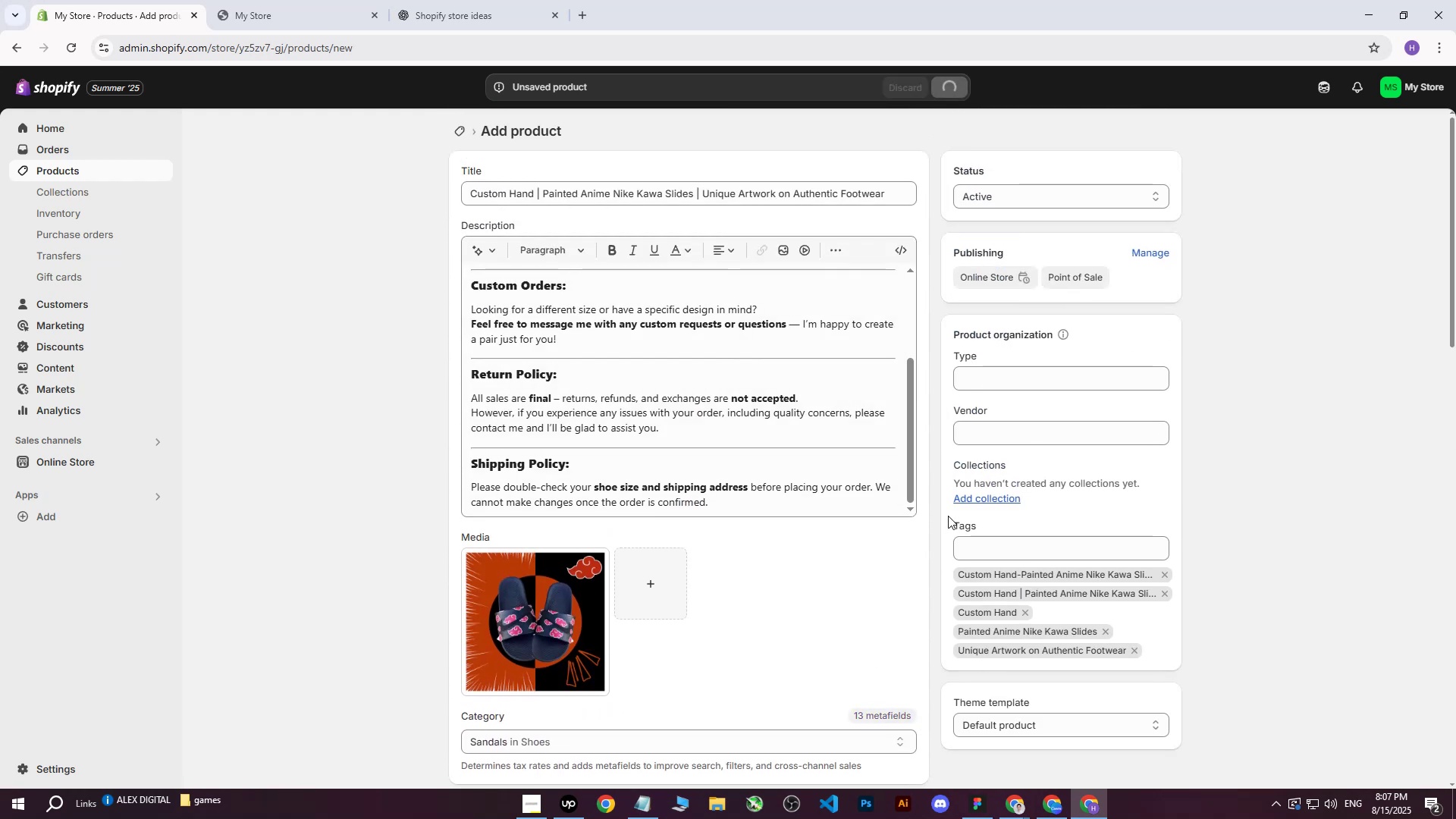 
left_click([74, 168])
 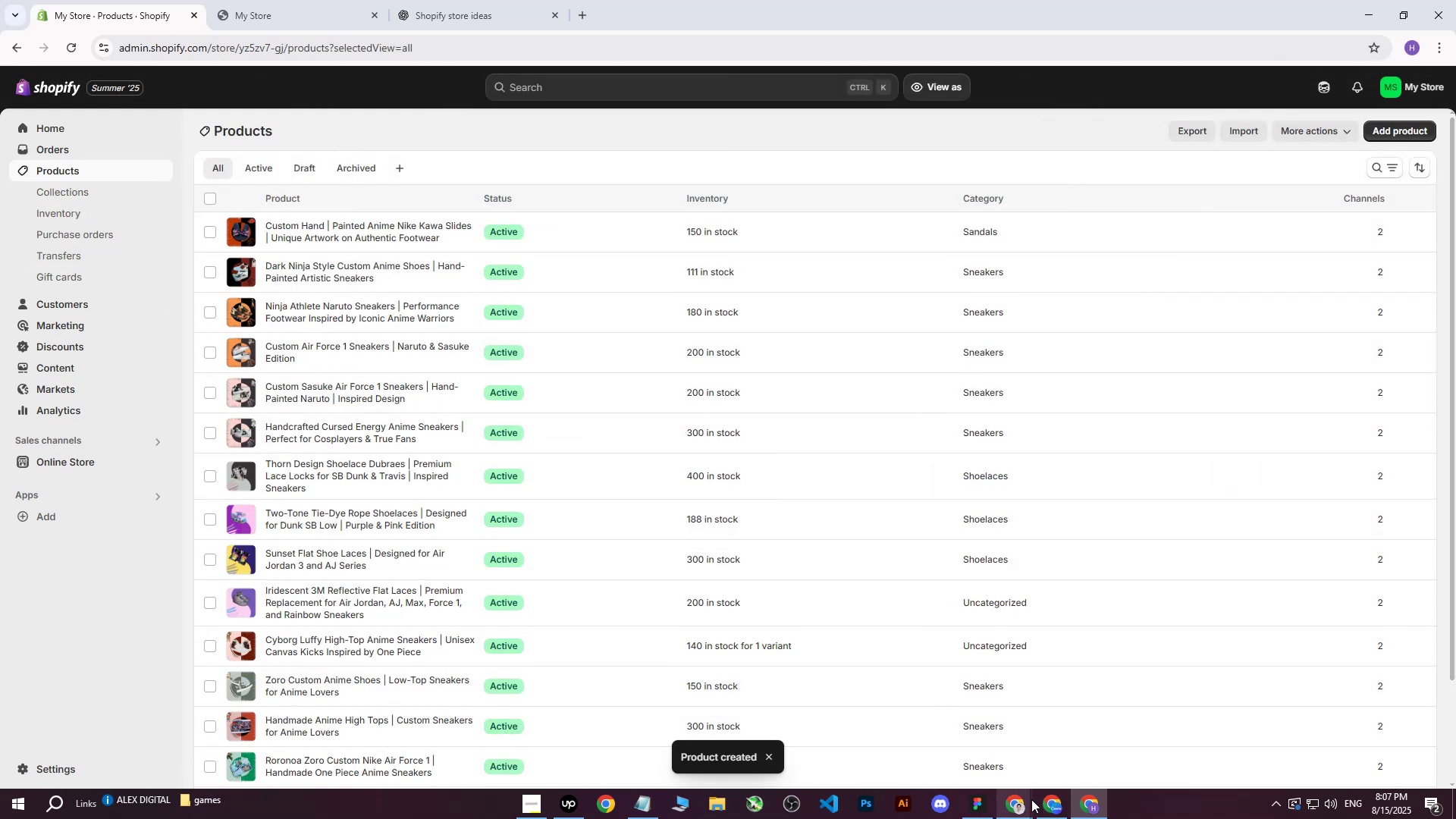 
left_click([1020, 805])
 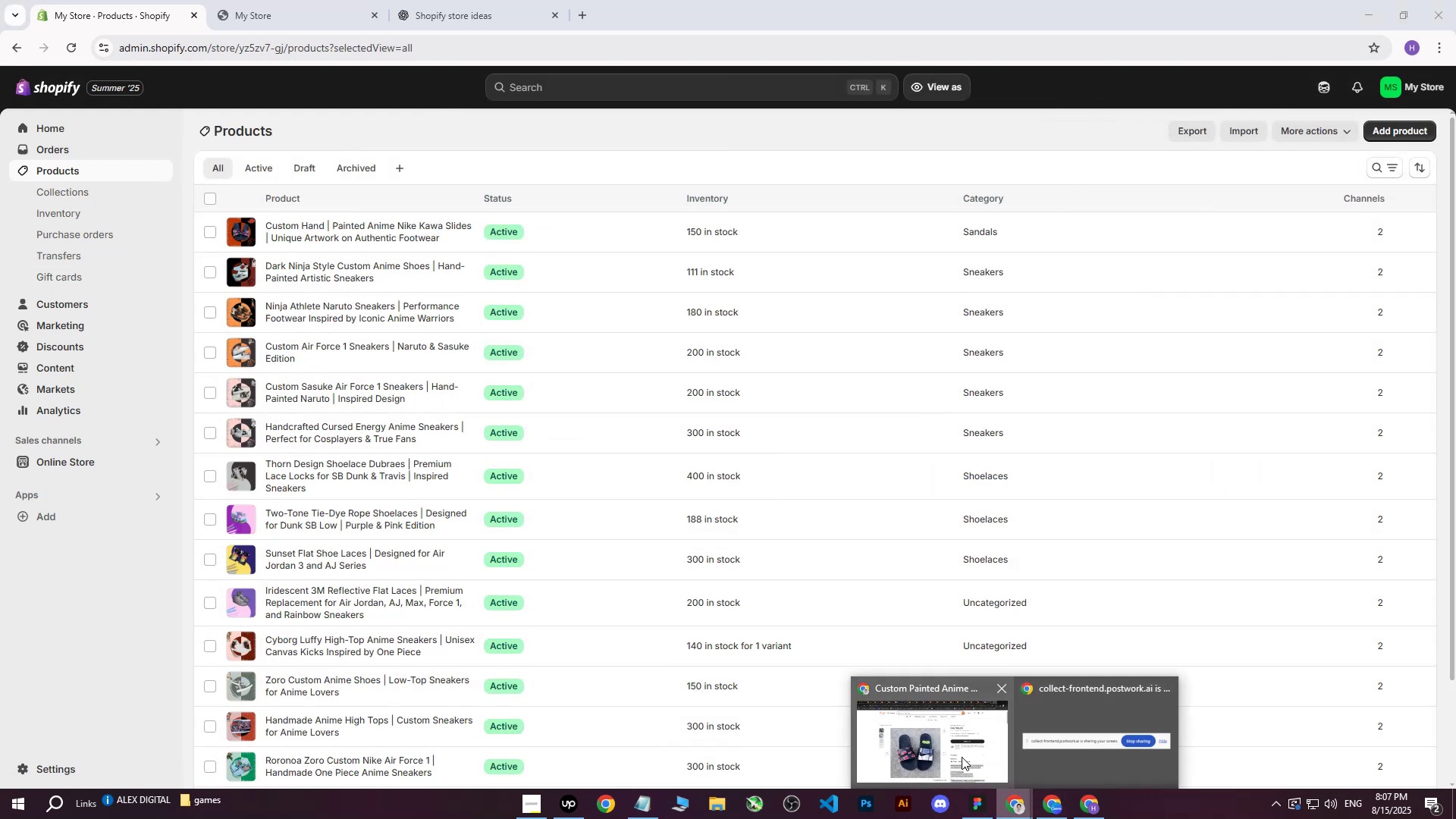 
left_click([962, 757])
 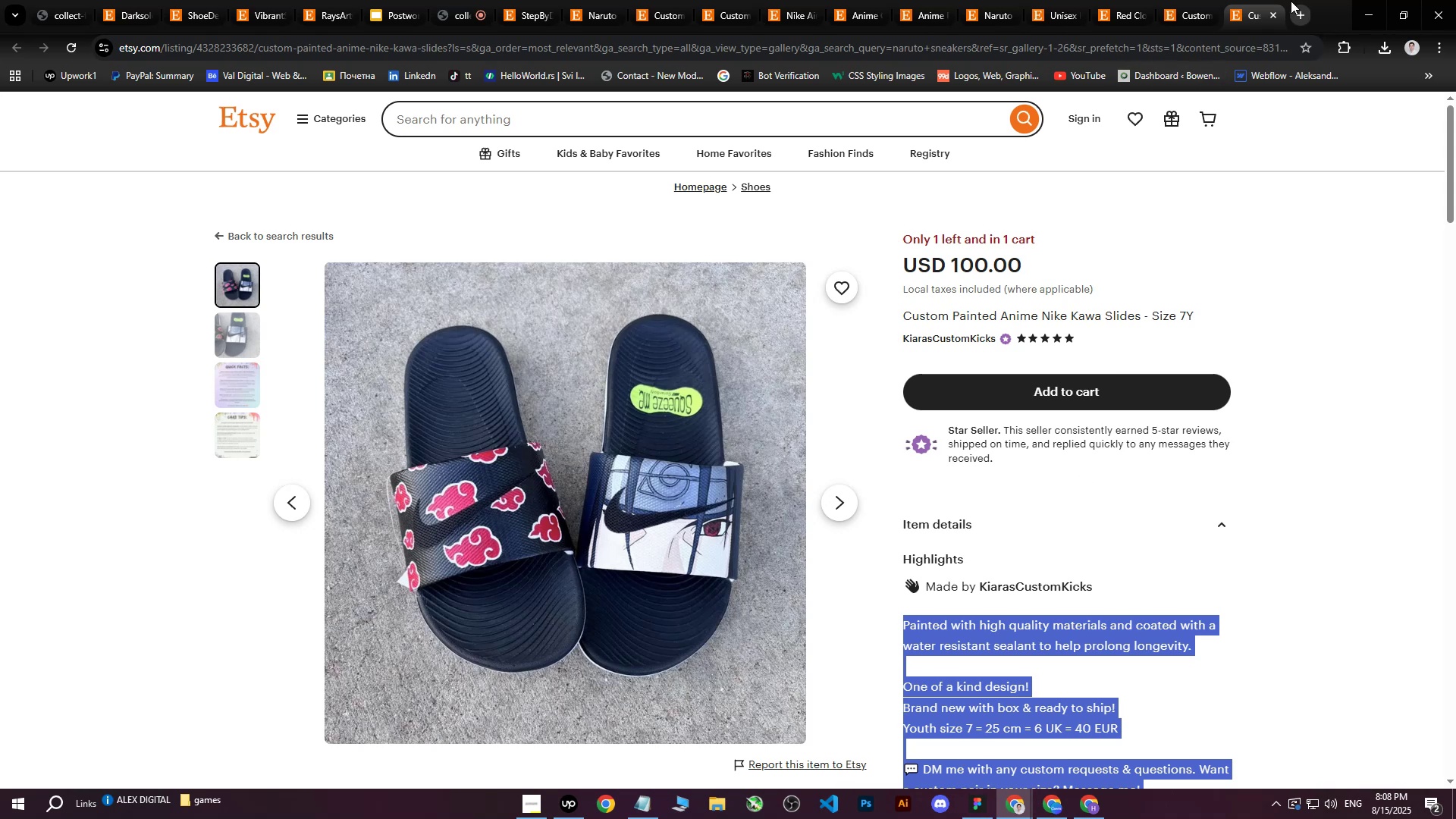 
left_click([1275, 16])
 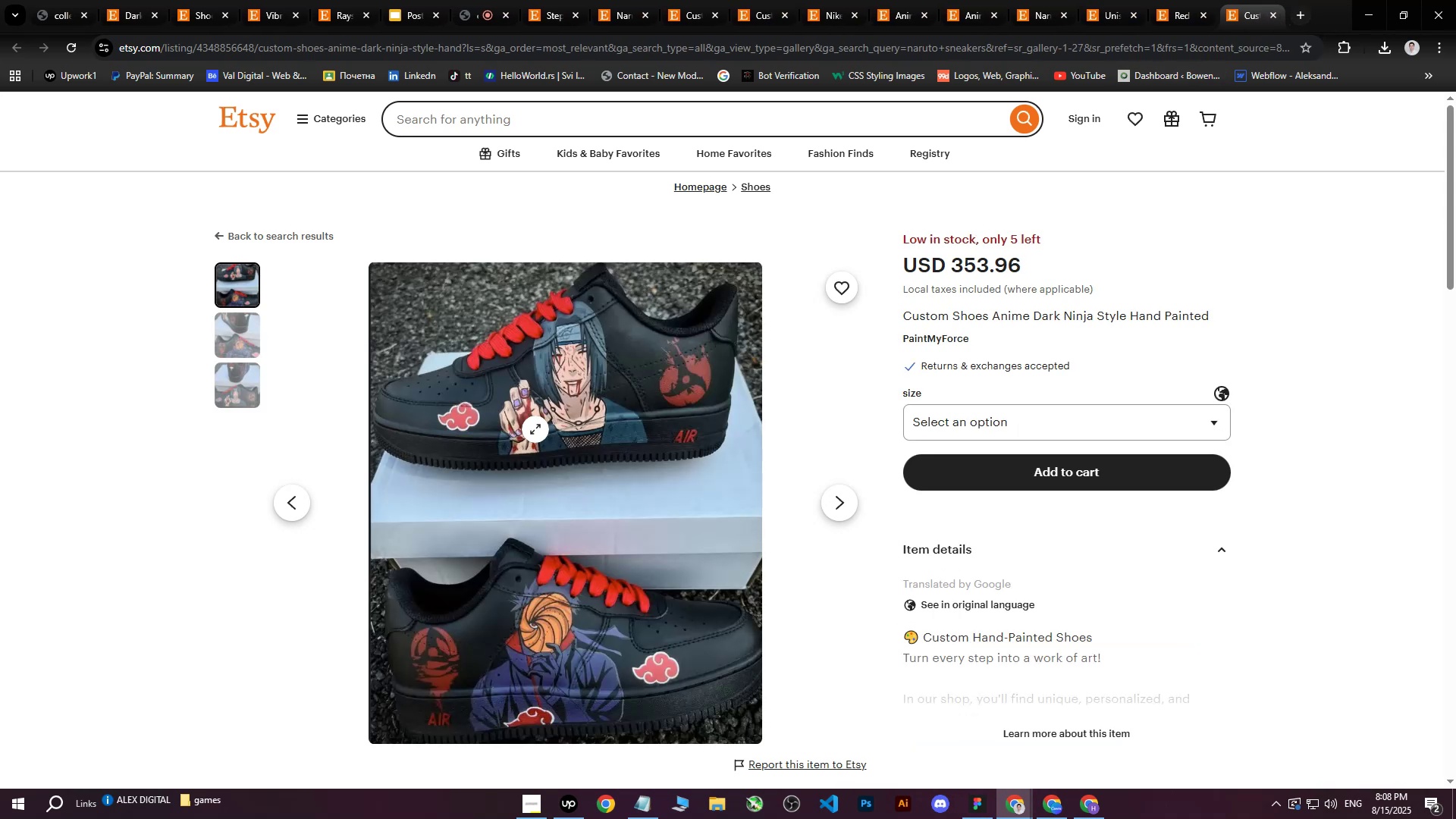 
right_click([535, 429])
 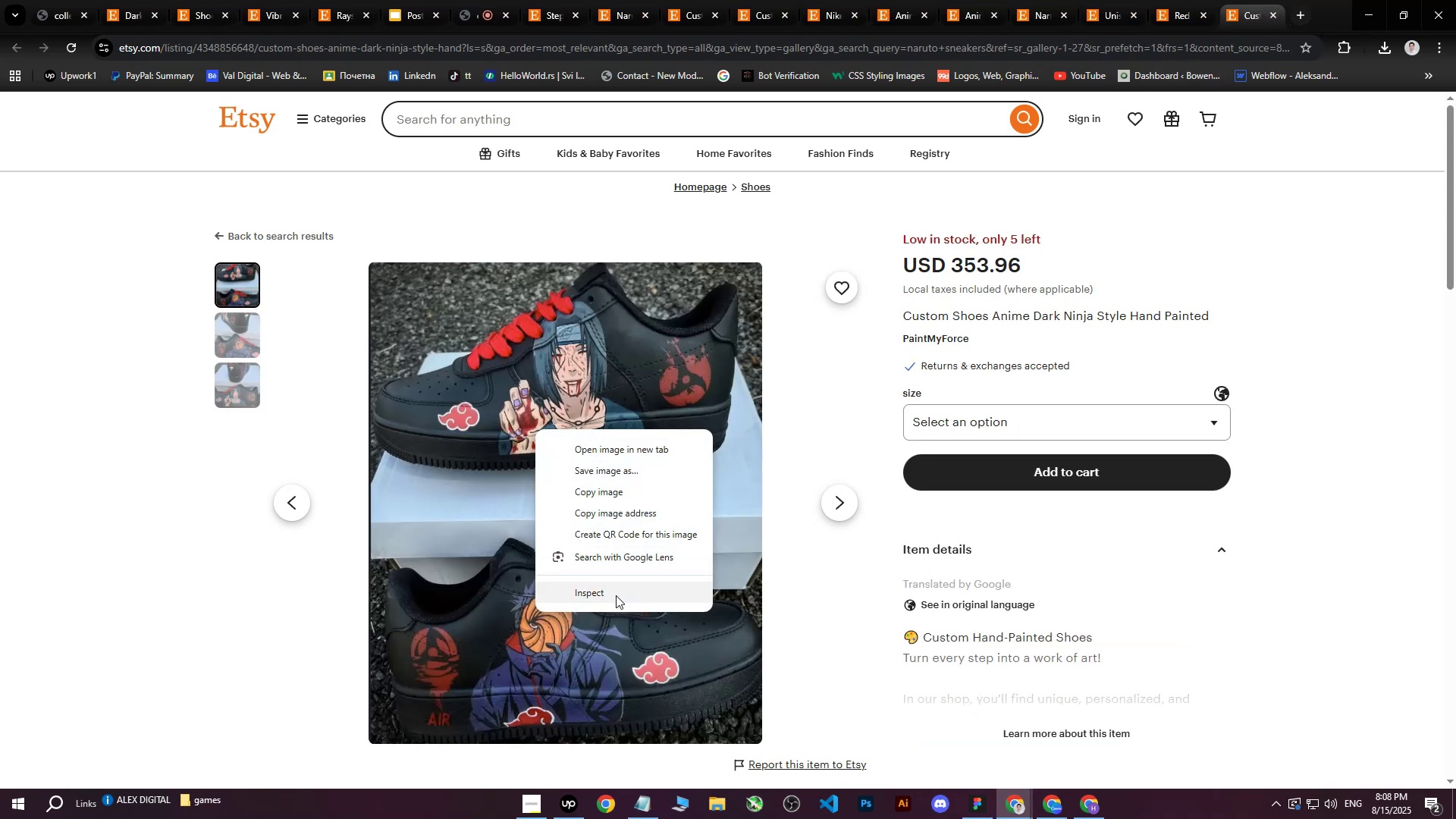 
left_click([616, 595])
 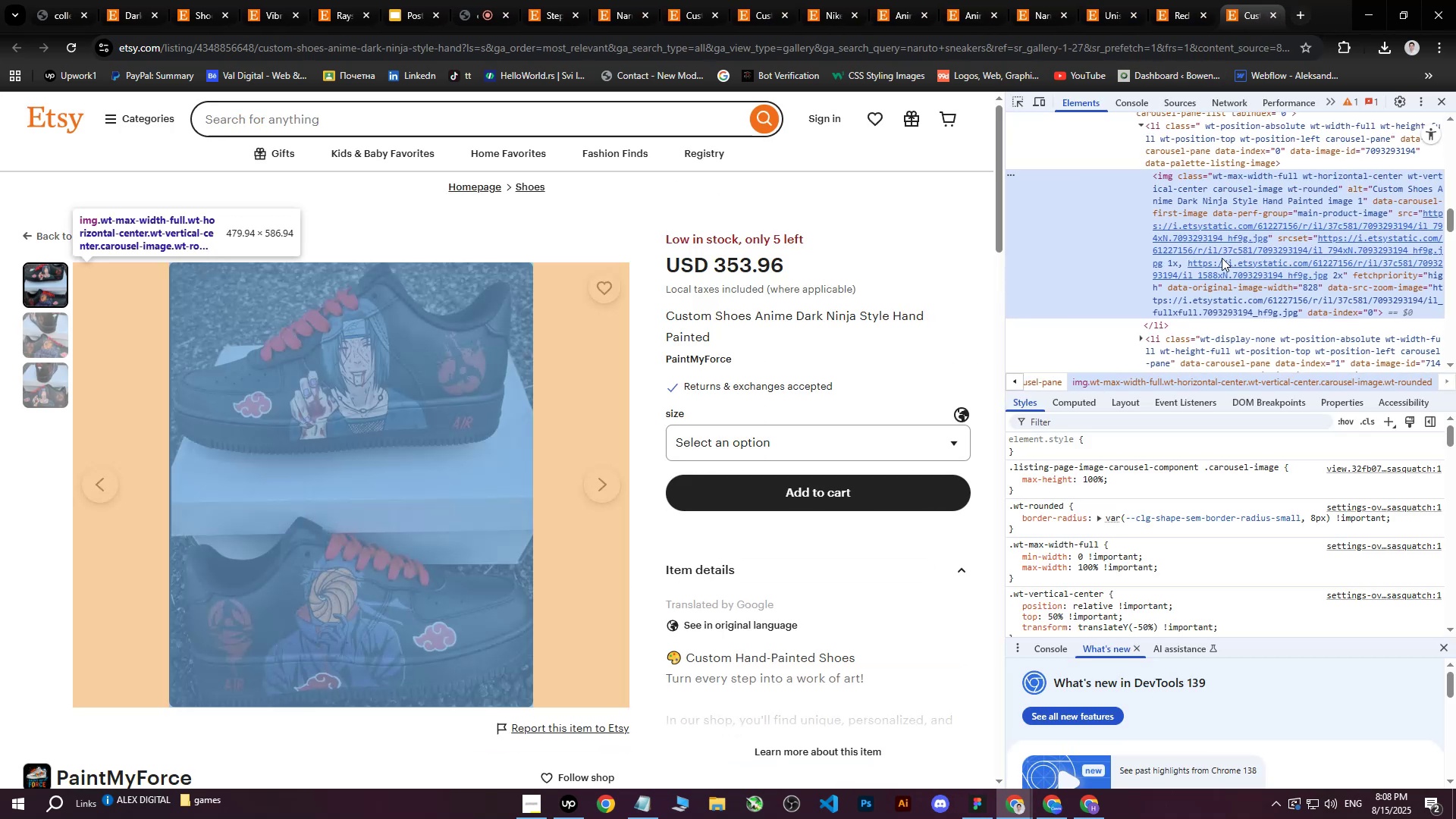 
left_click([1222, 250])
 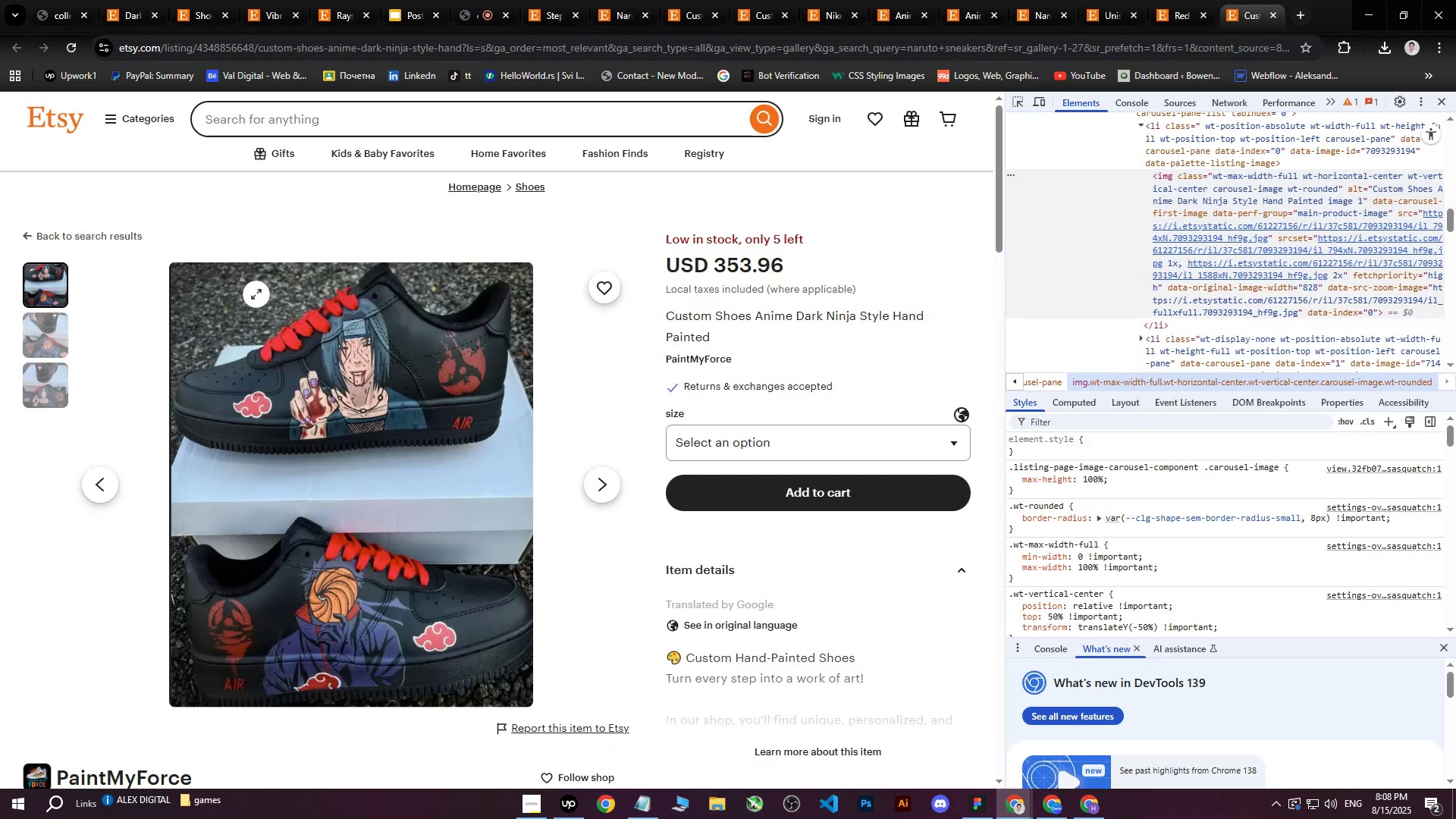 
left_click([49, 334])
 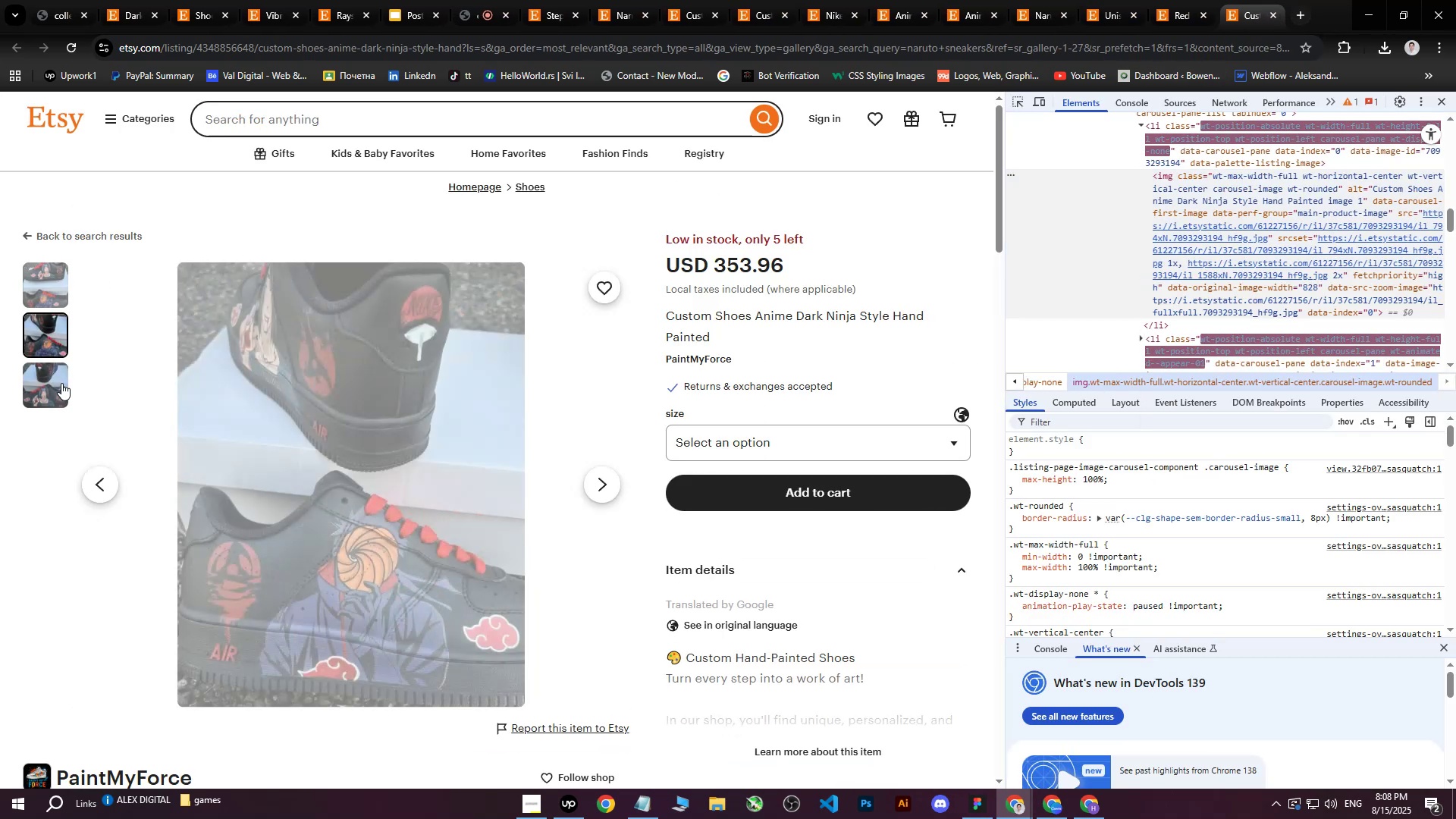 
left_click([61, 384])
 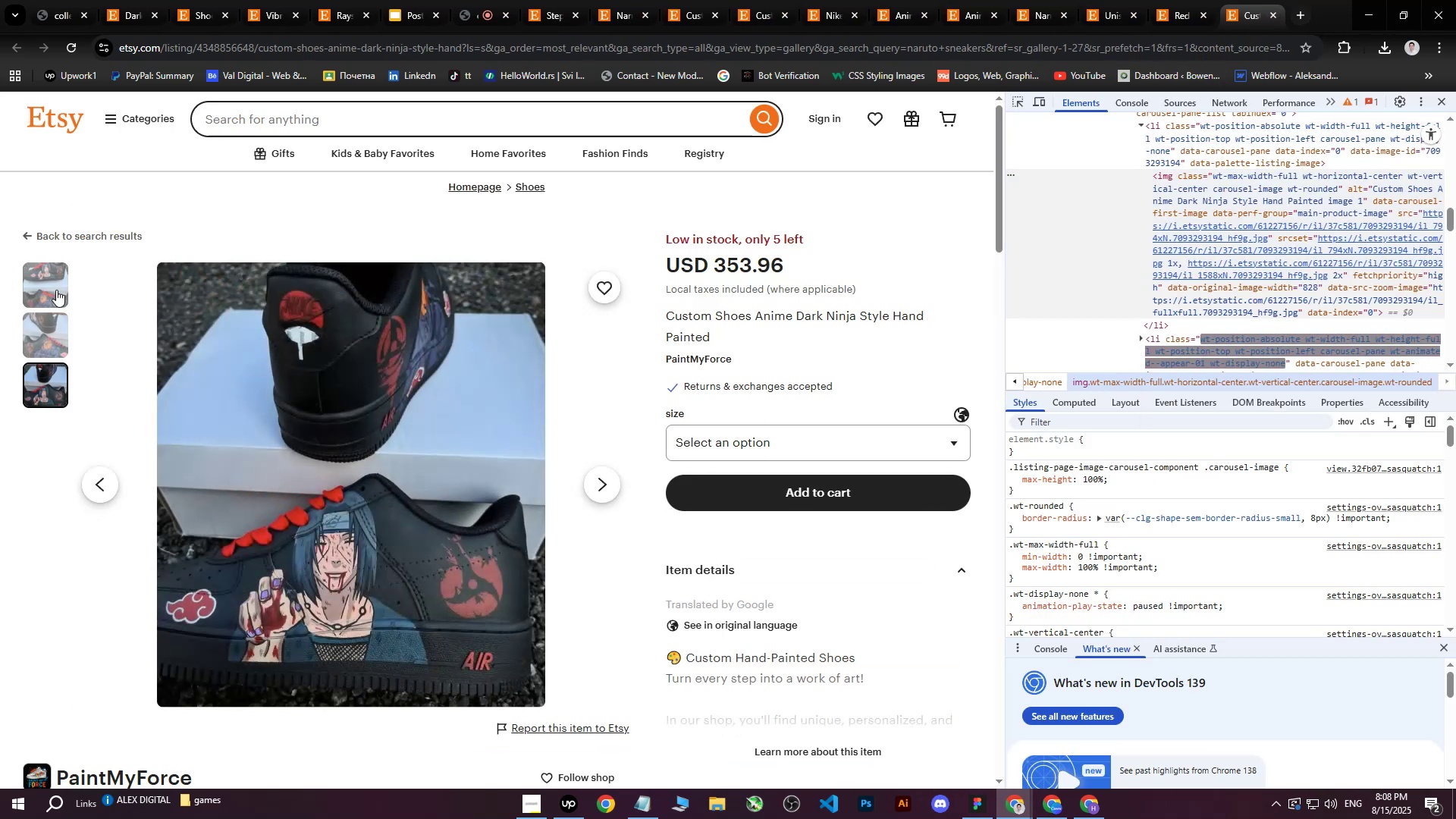 
left_click([56, 290])
 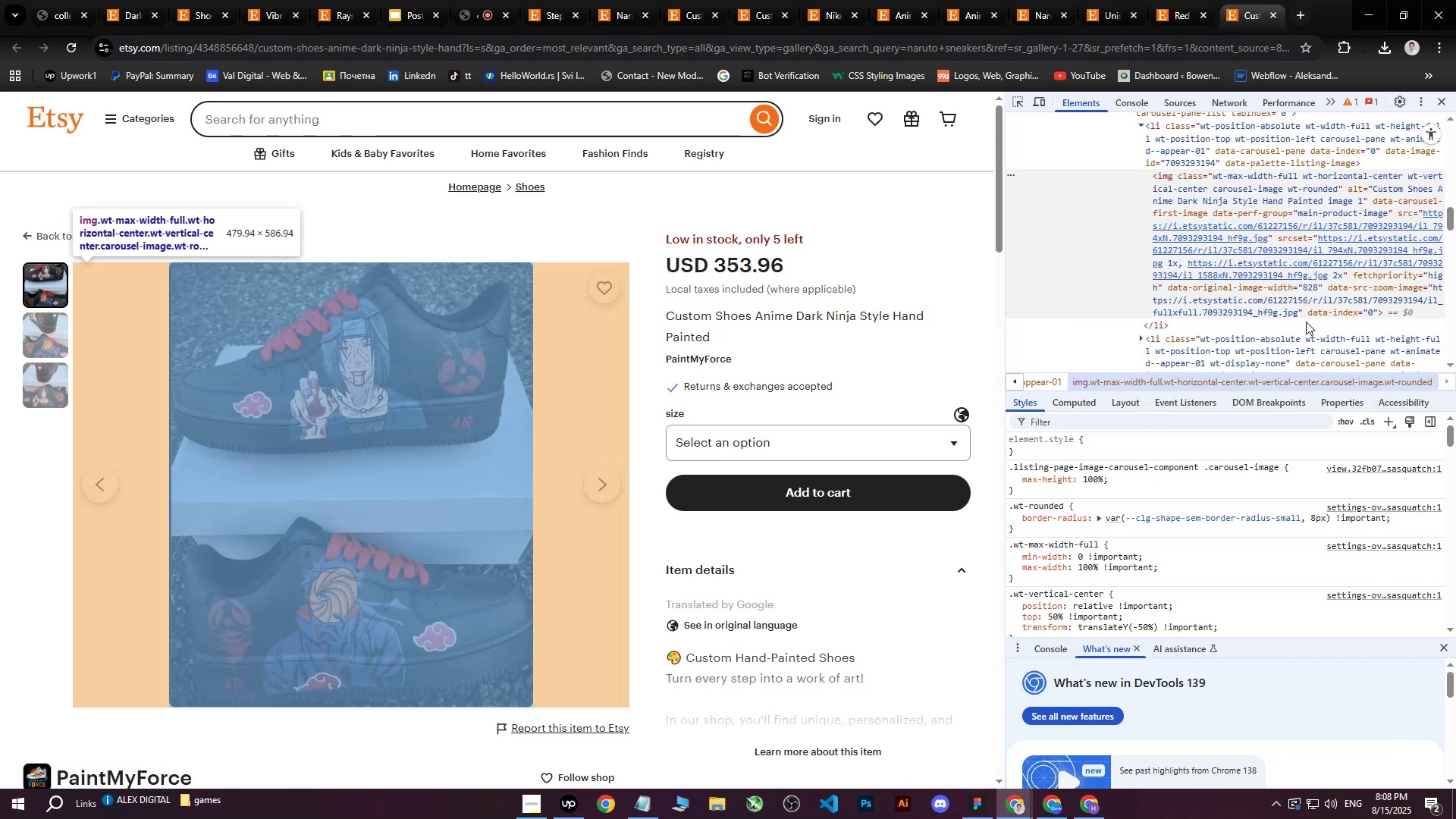 
left_click([1296, 264])
 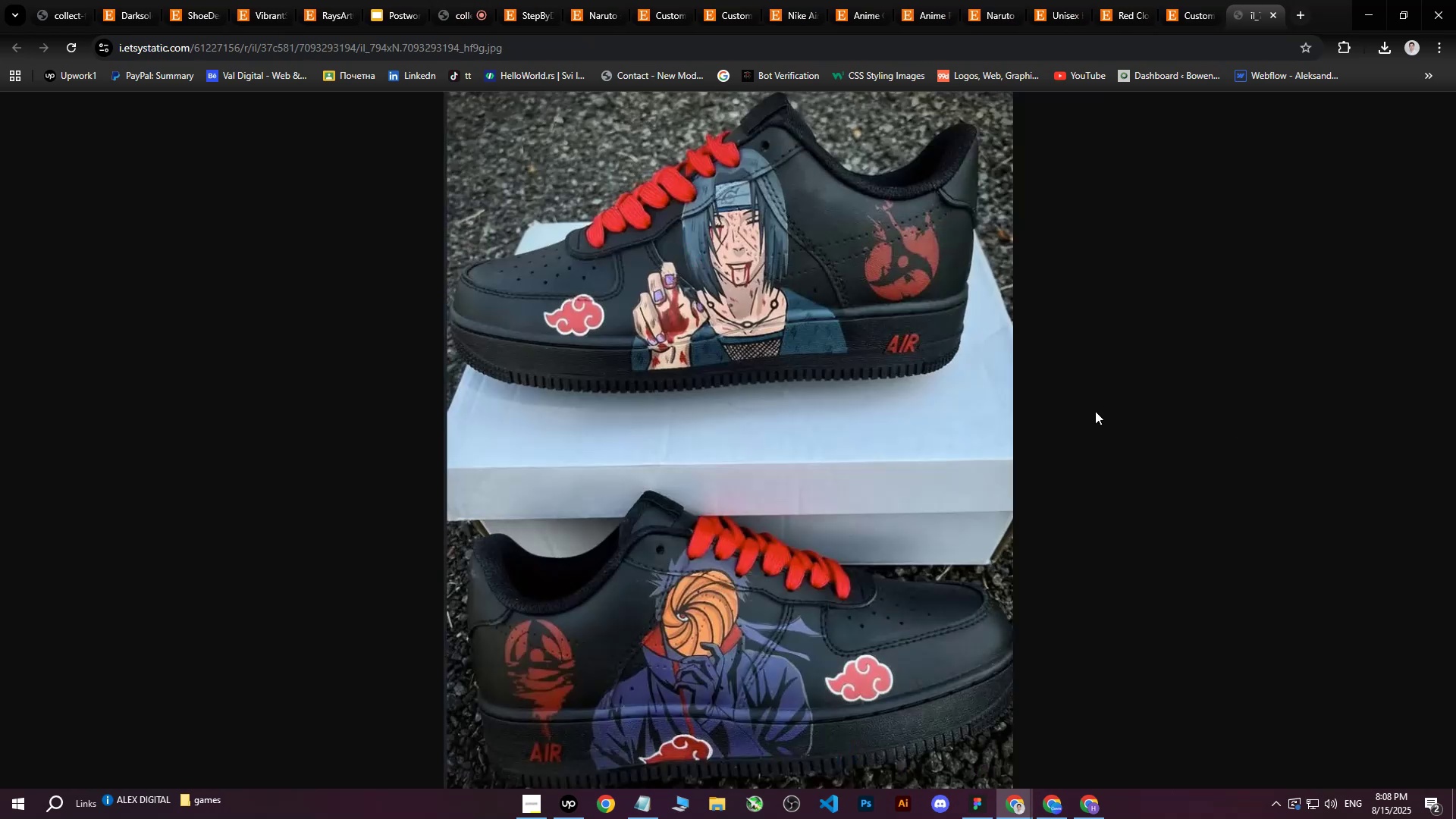 
right_click([745, 376])
 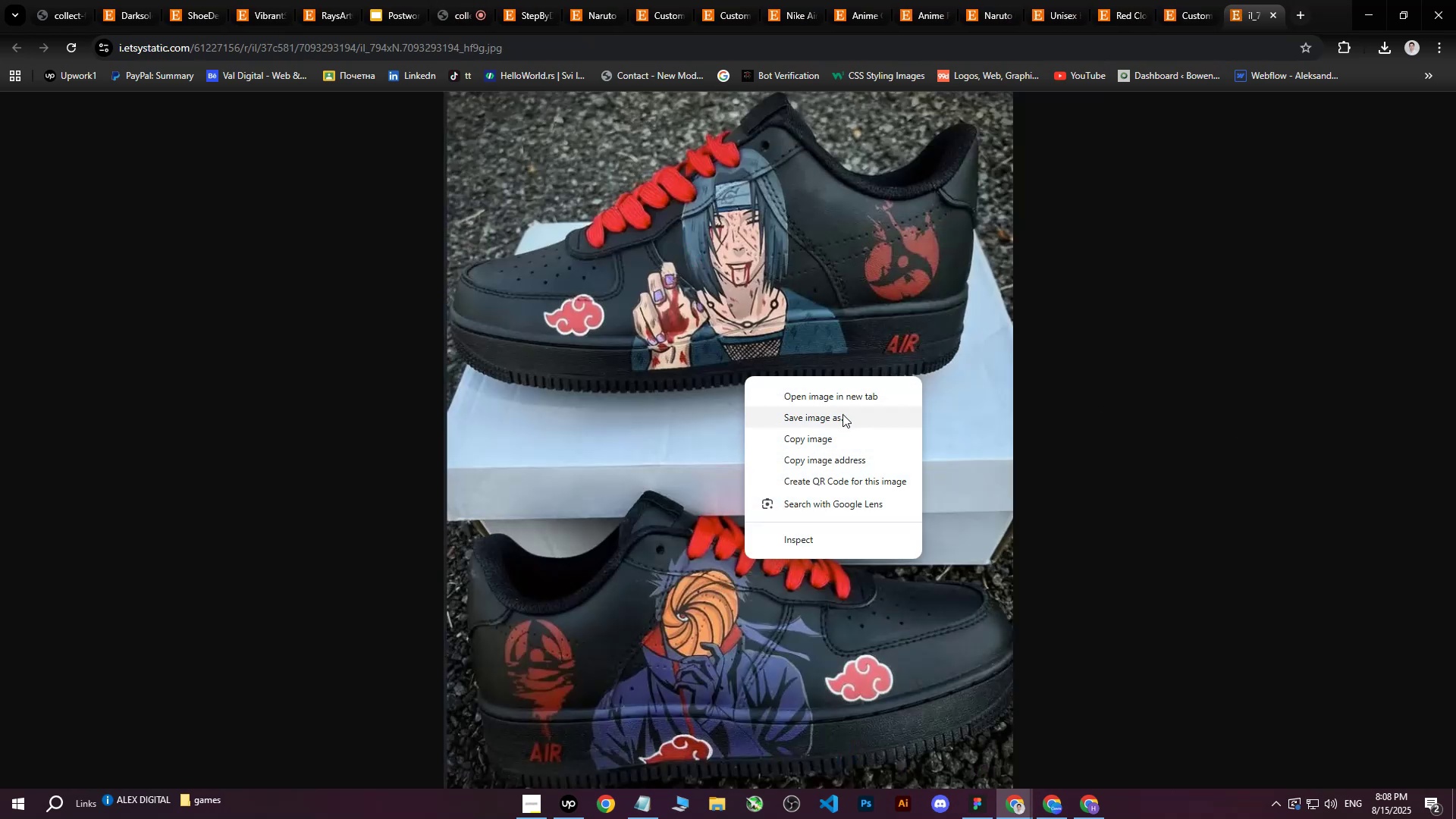 
left_click([843, 414])
 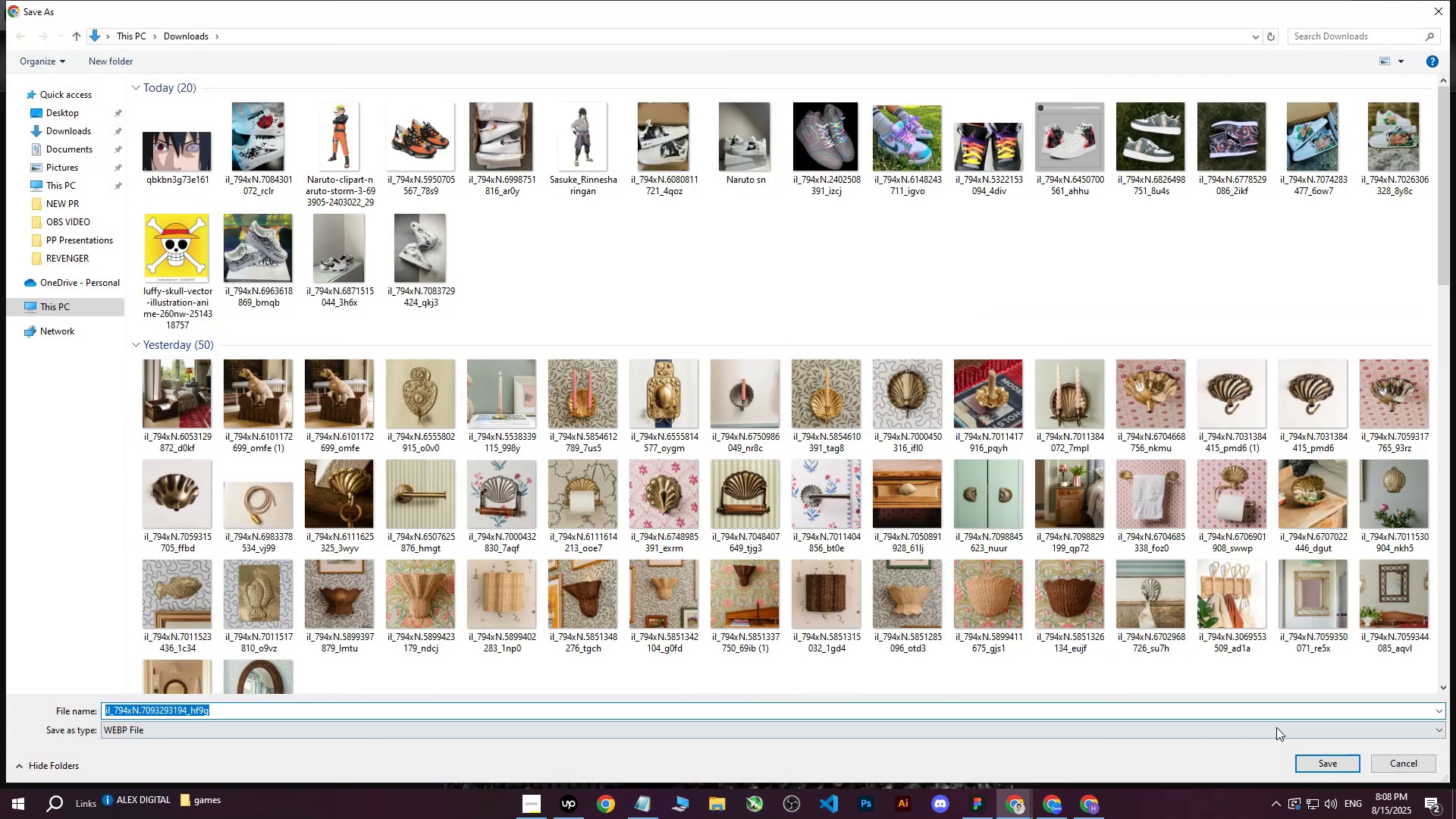 
left_click([1316, 758])
 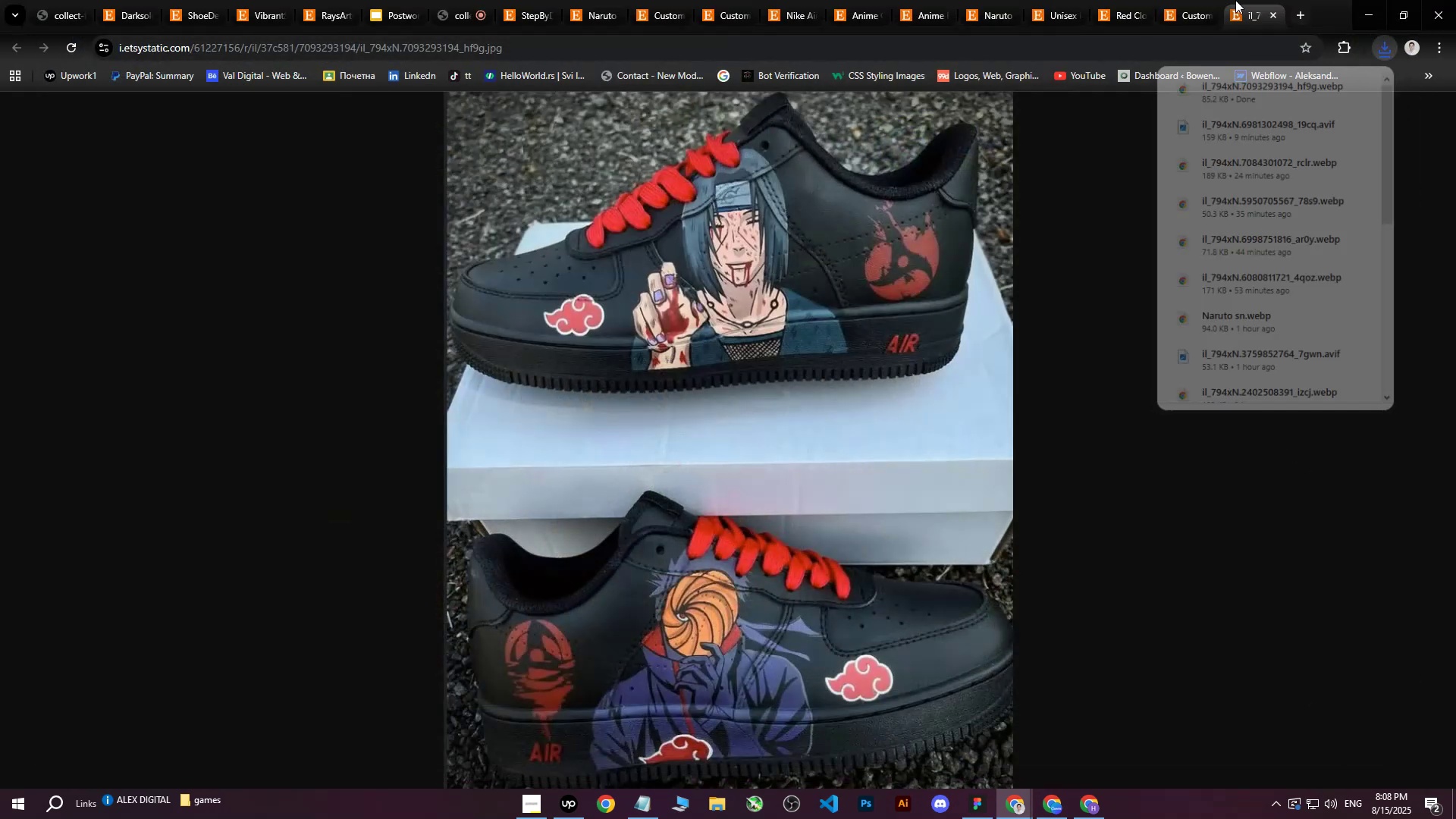 
double_click([1206, 0])
 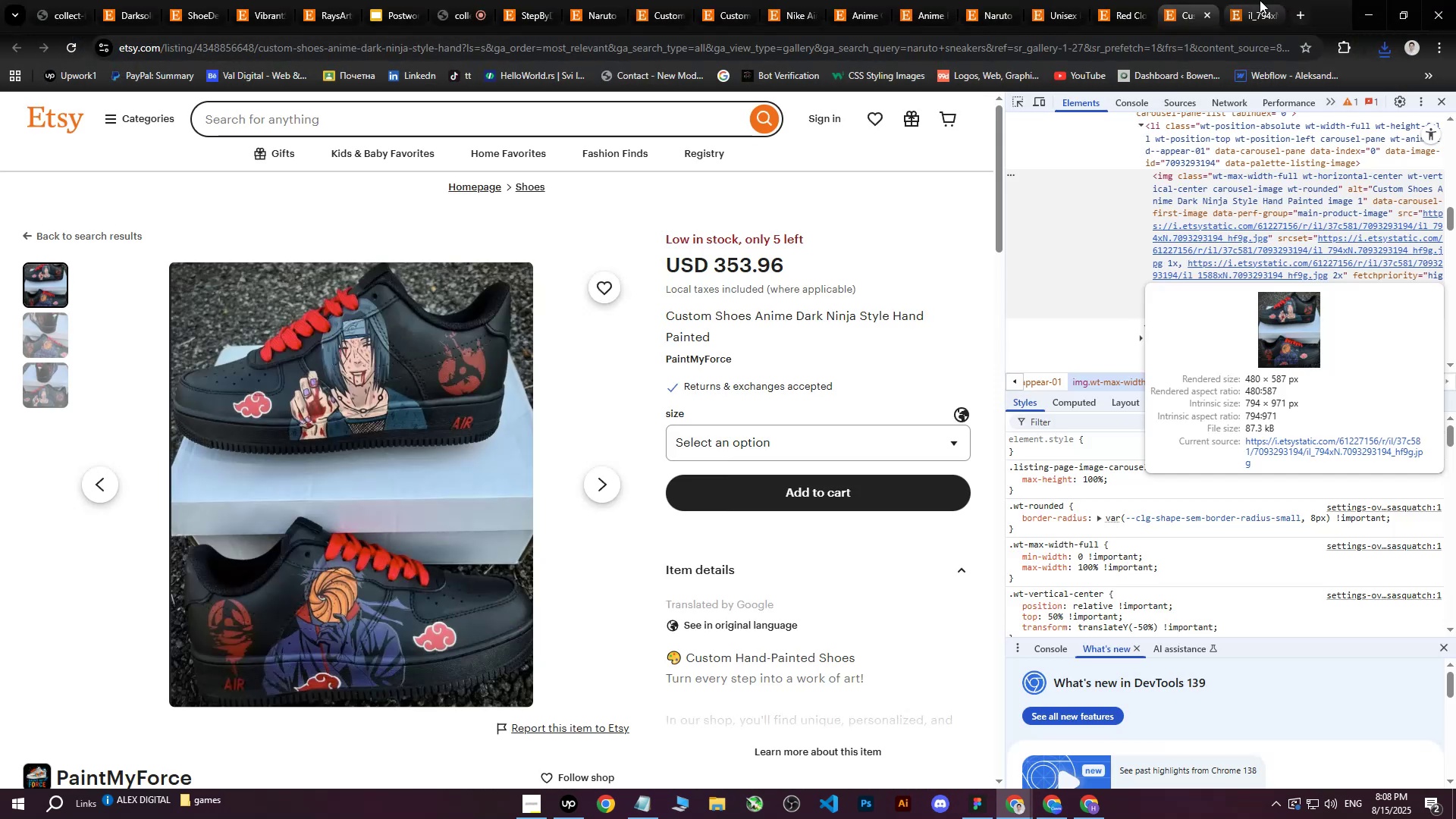 
triple_click([1260, 0])
 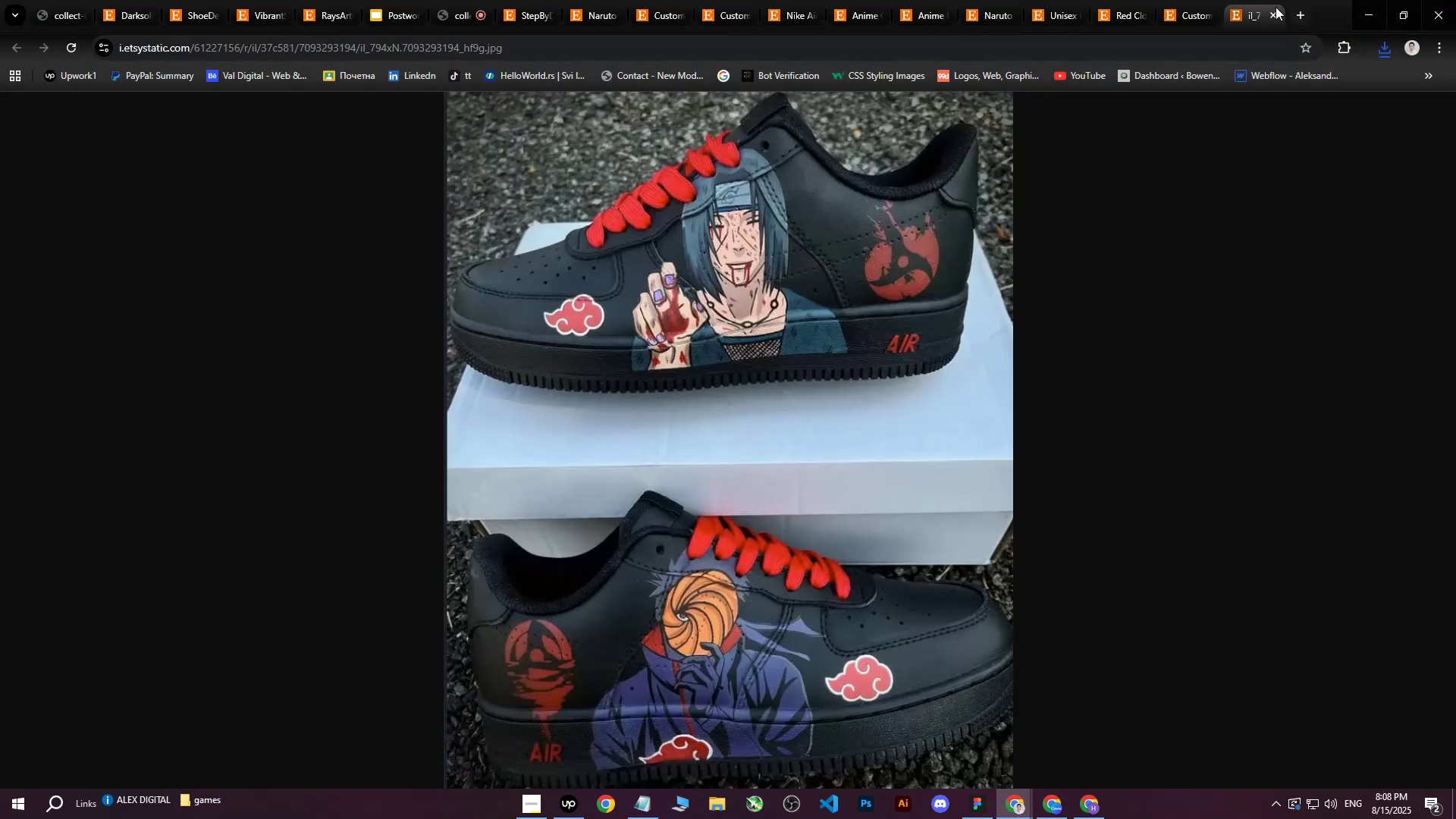 
double_click([1276, 7])
 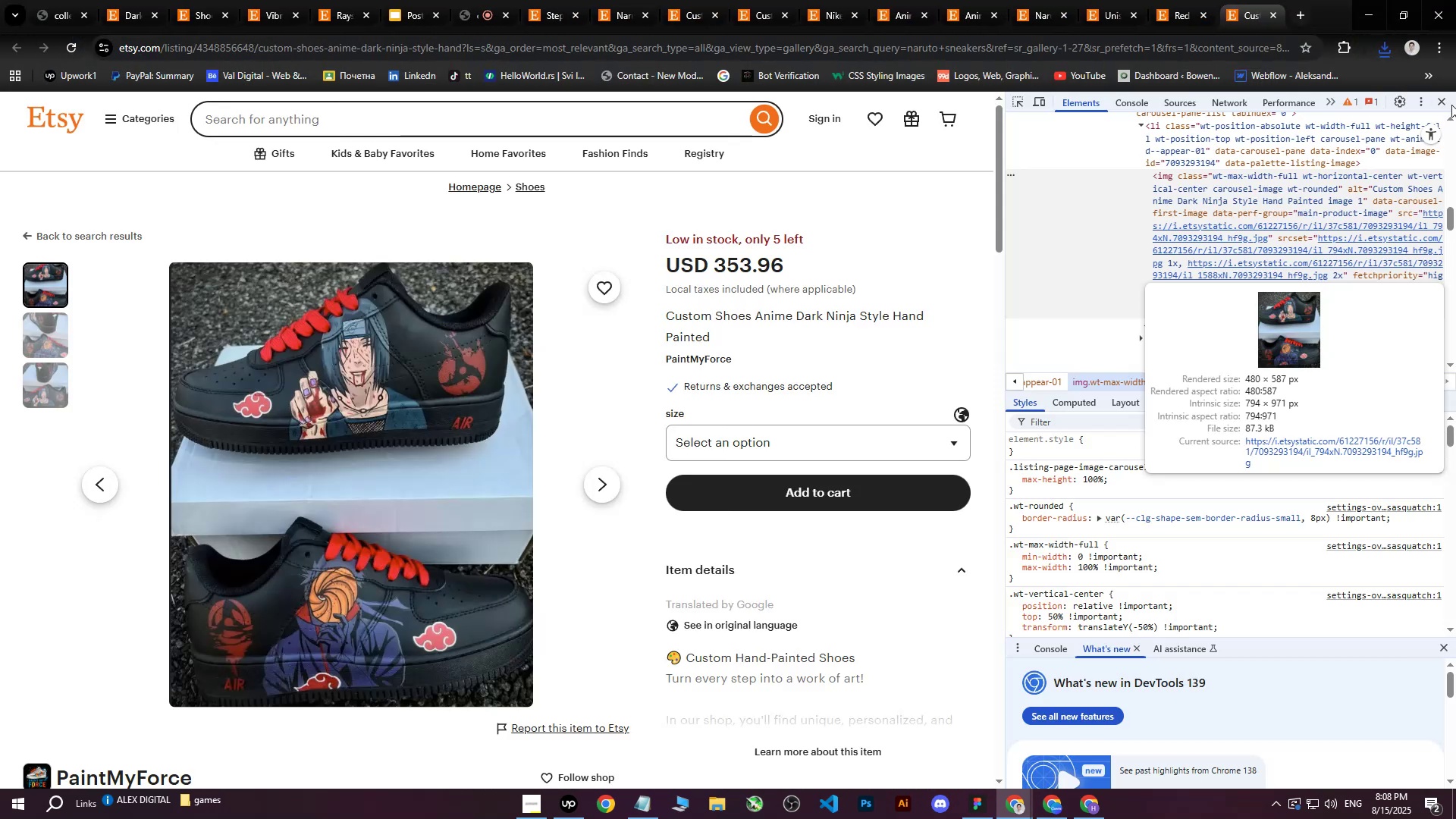 
left_click([1445, 105])
 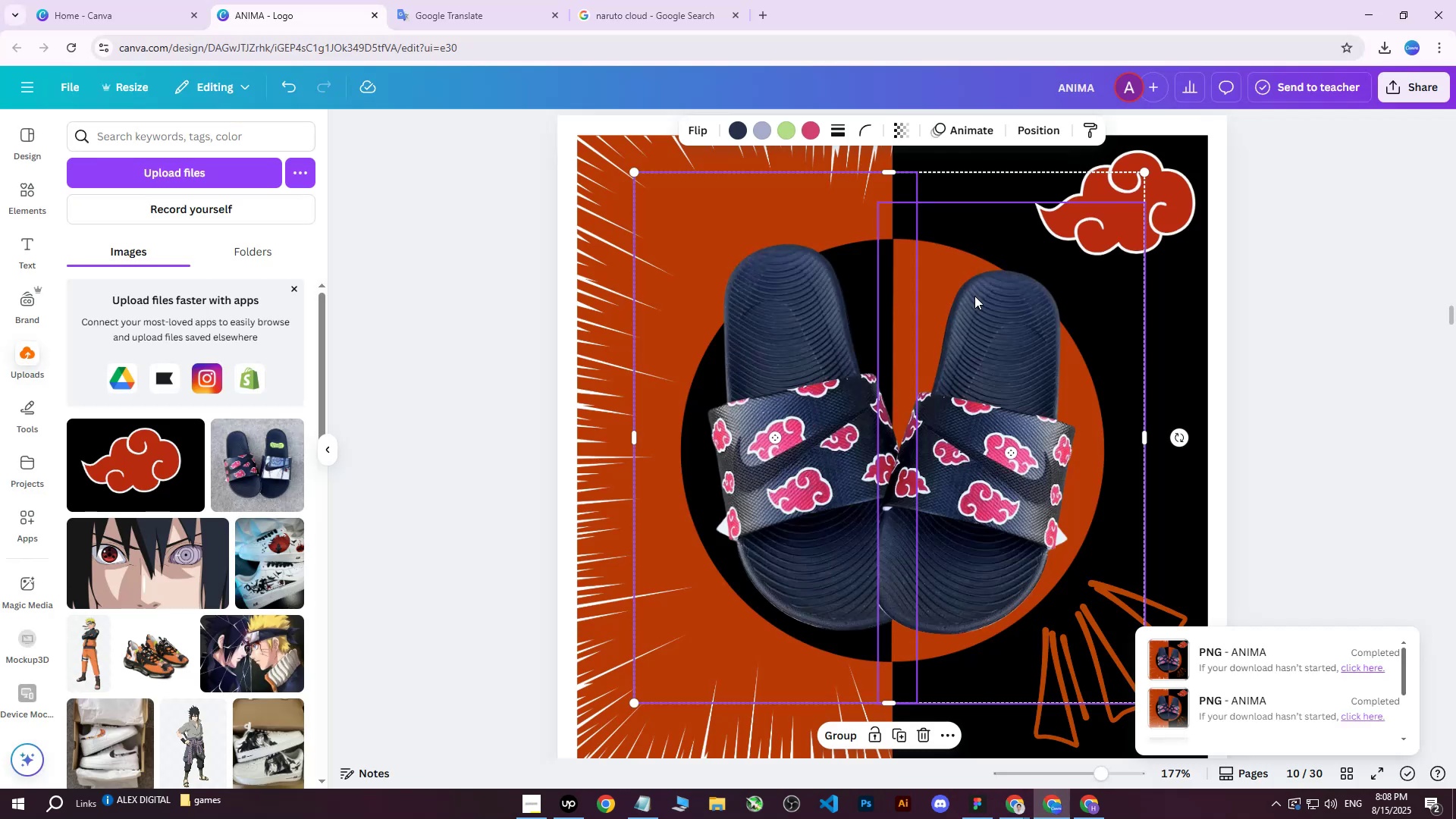 
scroll: coordinate [1301, 268], scroll_direction: up, amount: 2.0
 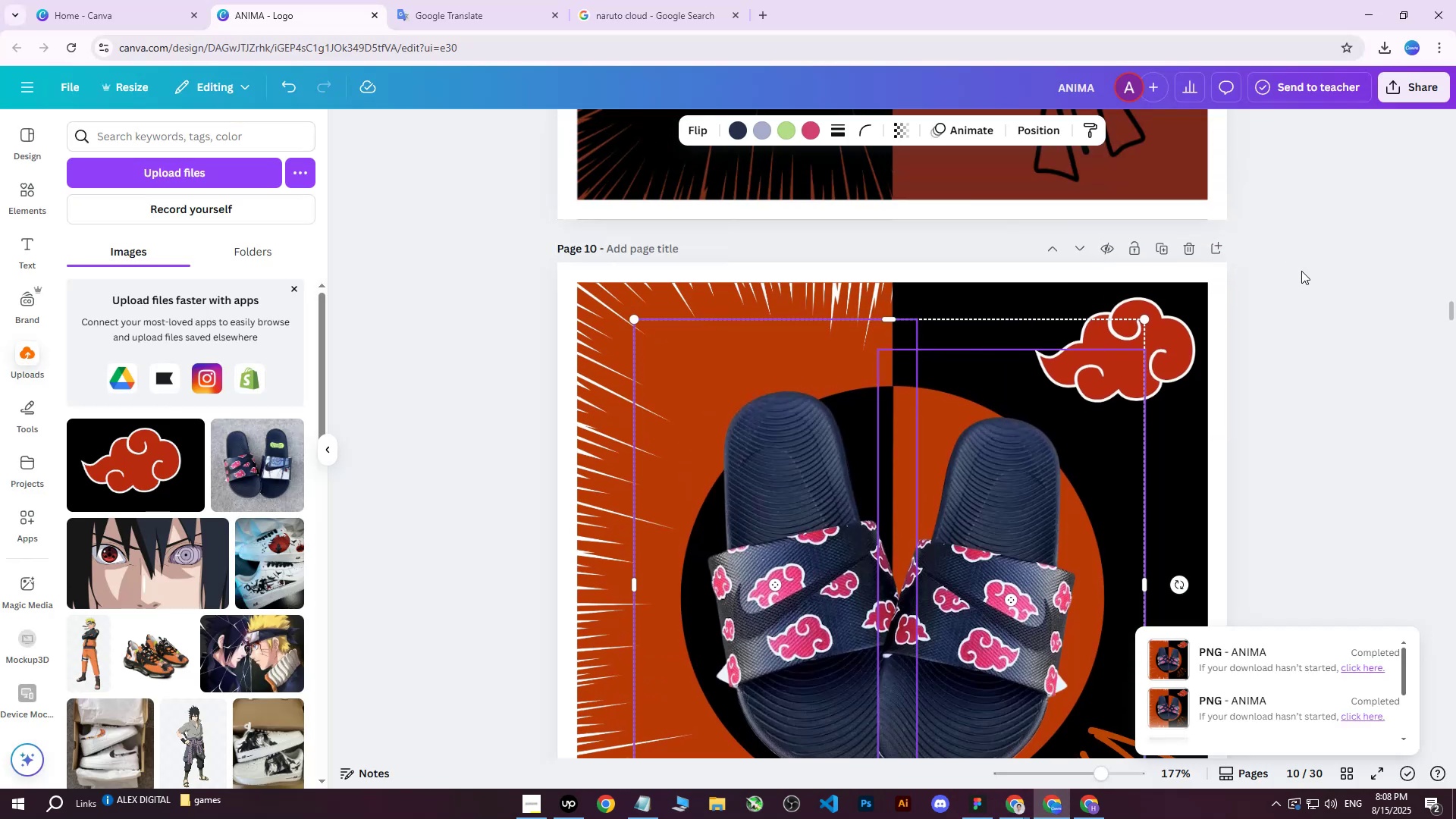 
left_click([1301, 271])
 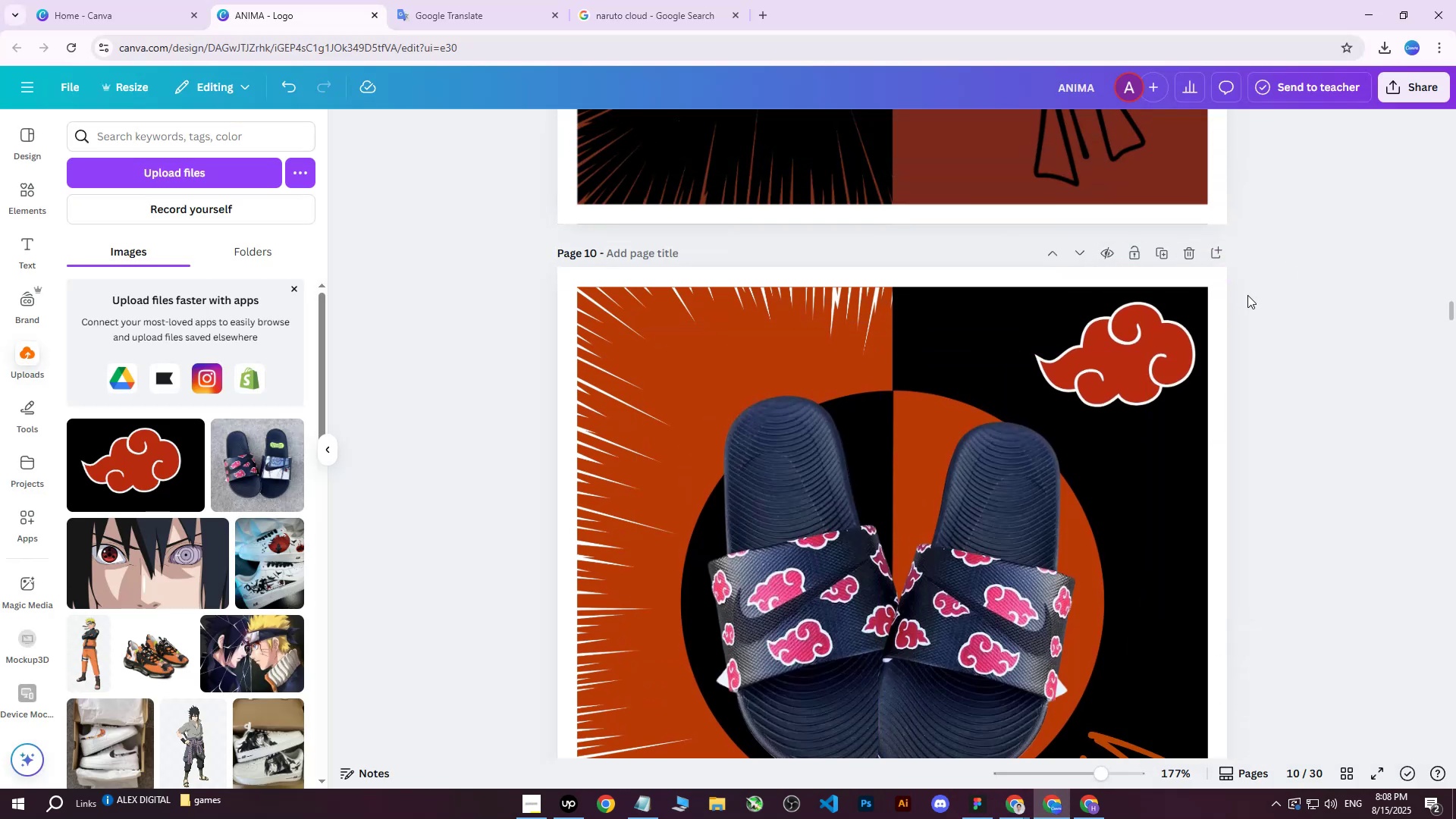 
left_click([1168, 252])
 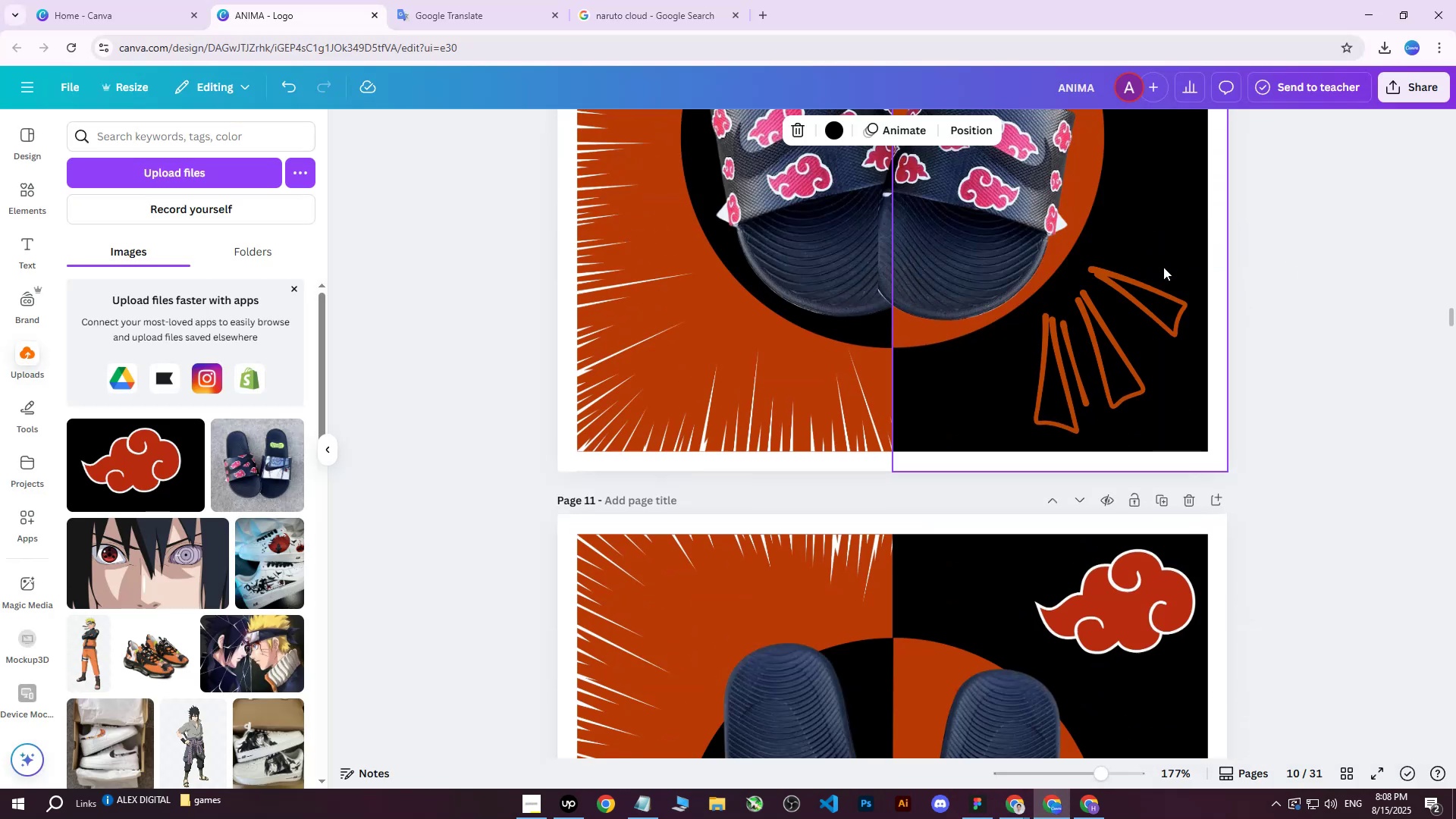 
scroll: coordinate [1157, 275], scroll_direction: down, amount: 1.0
 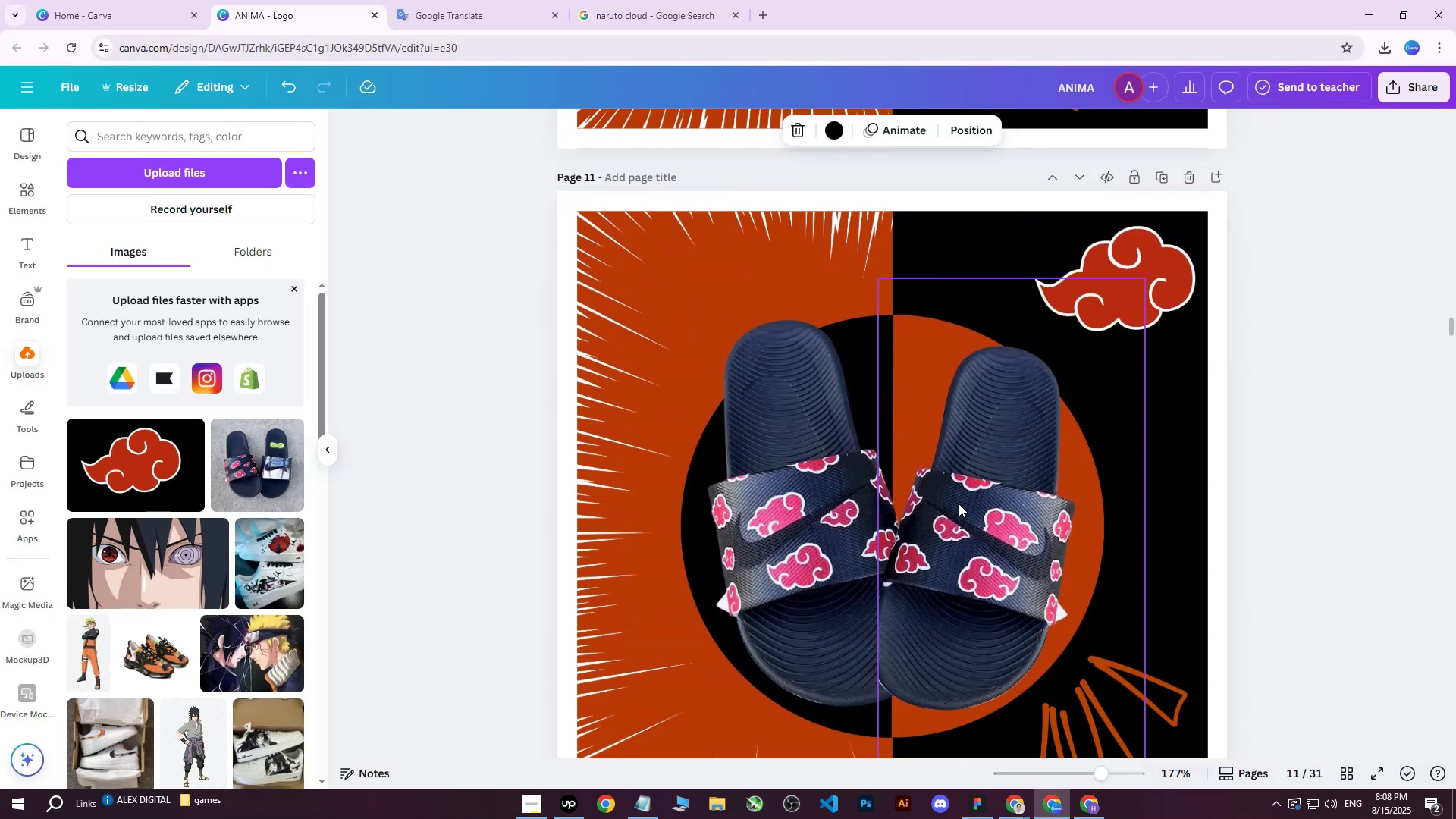 
left_click([894, 497])
 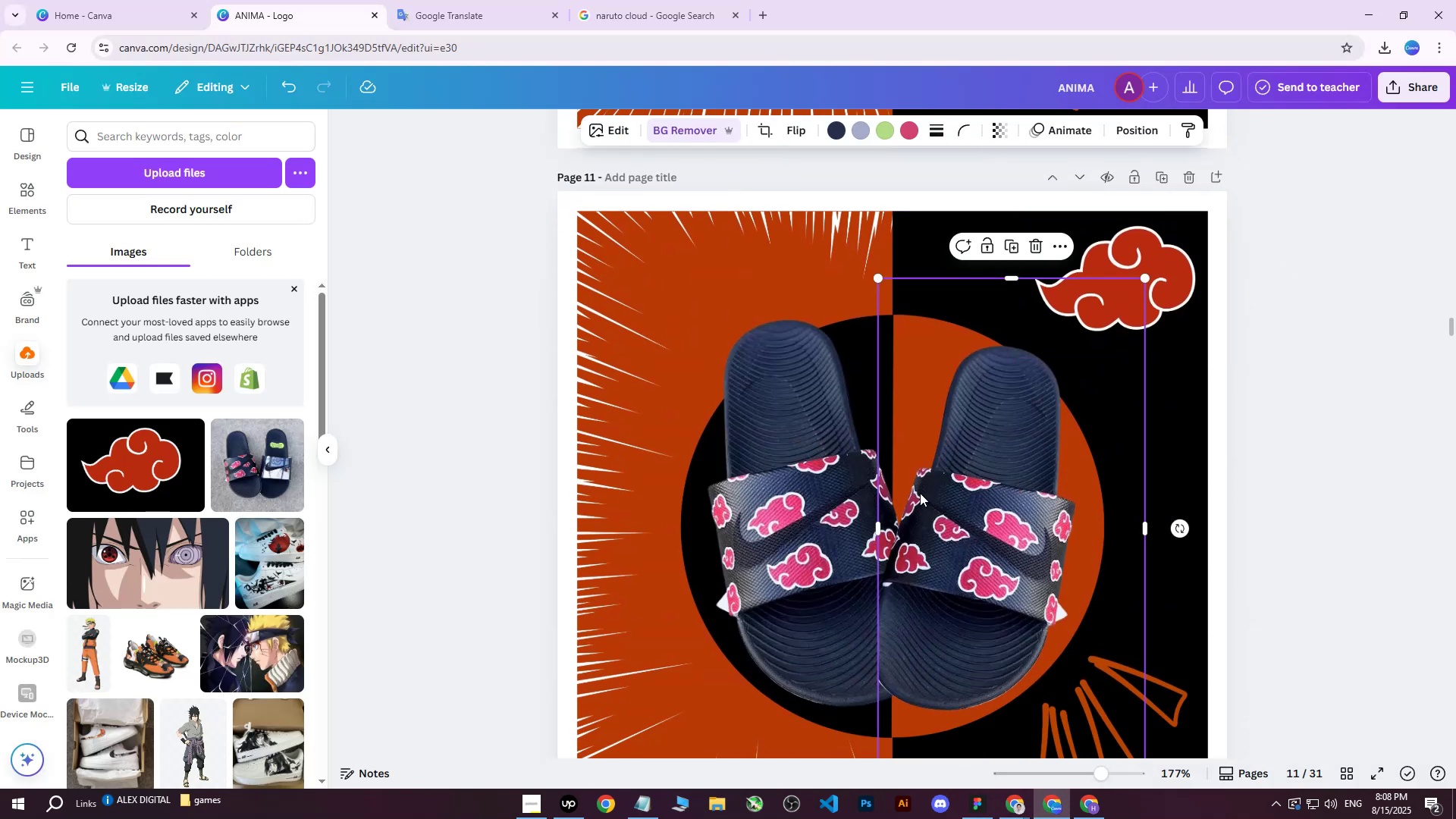 
scroll: coordinate [1044, 481], scroll_direction: up, amount: 2.0
 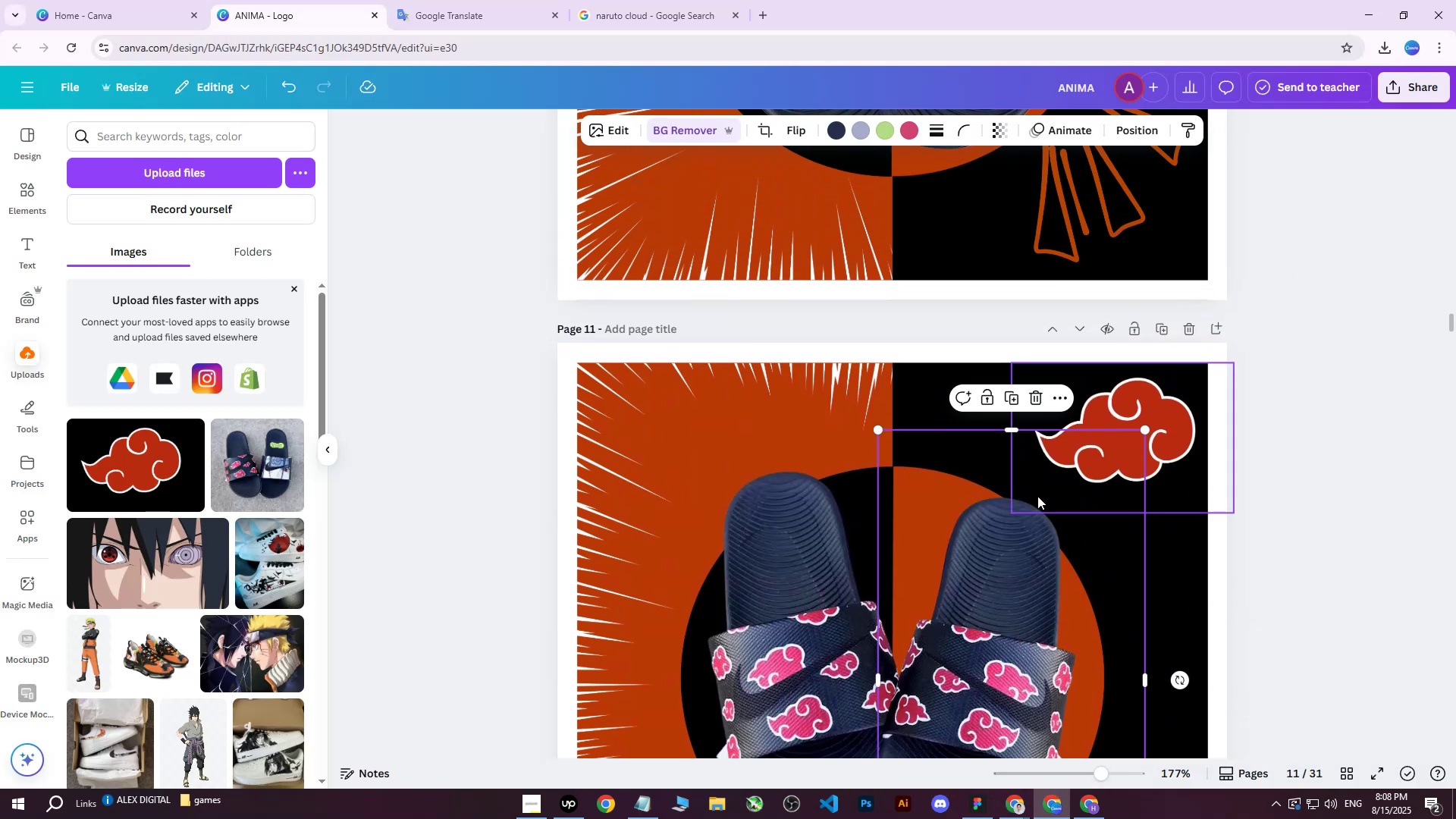 
scroll: coordinate [1006, 505], scroll_direction: down, amount: 2.0
 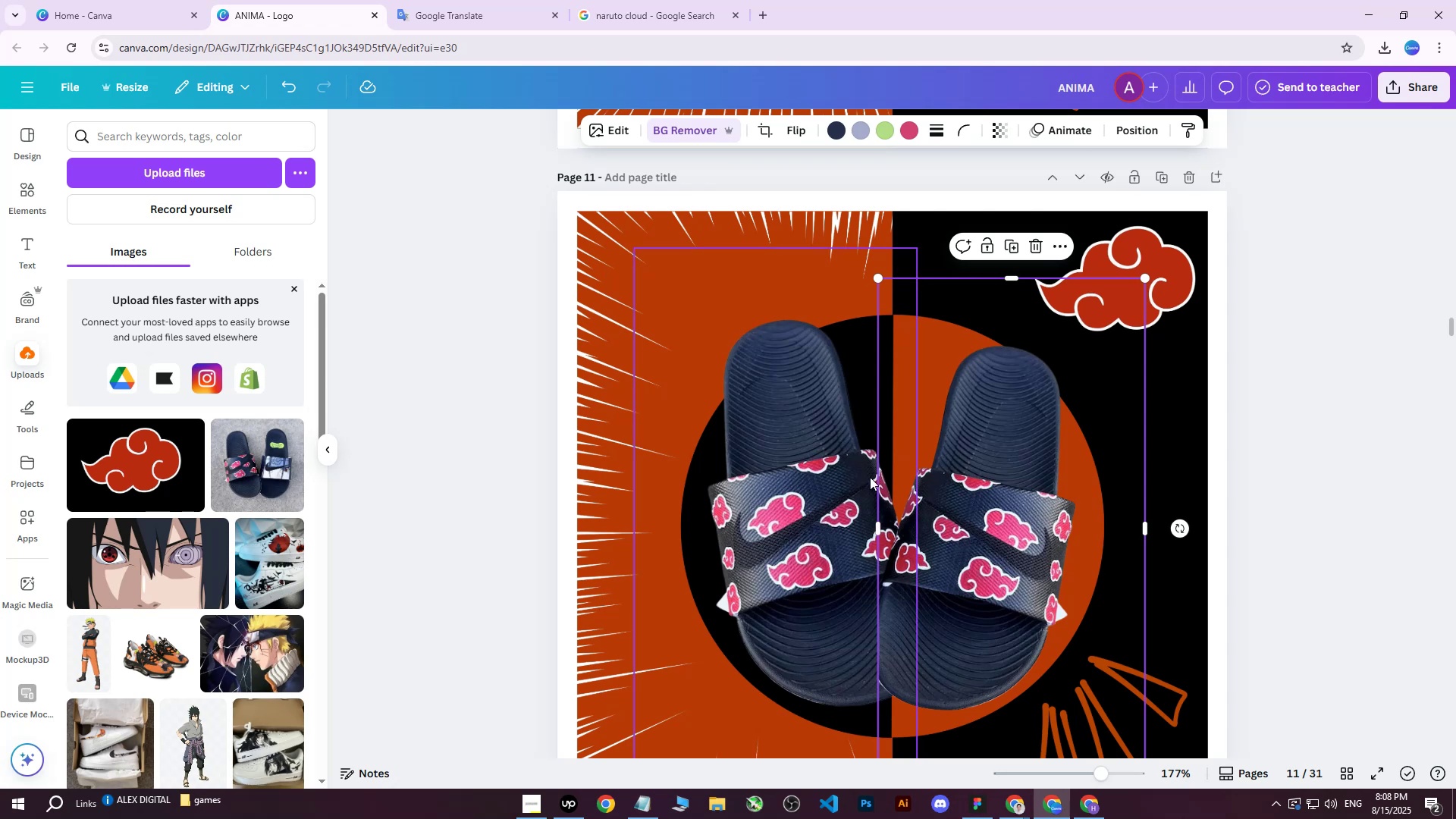 
double_click([999, 503])
 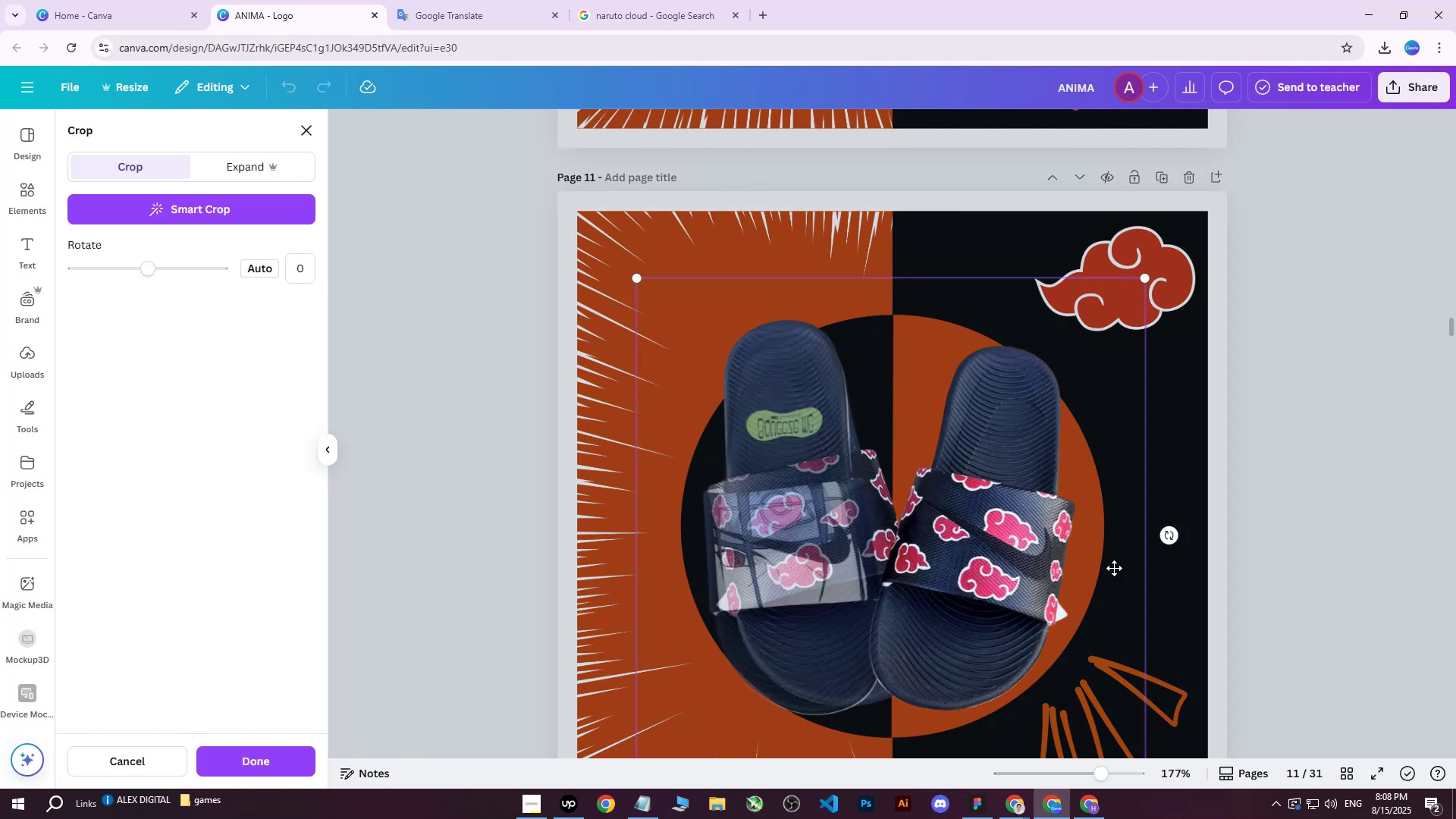 
scroll: coordinate [1136, 507], scroll_direction: down, amount: 2.0
 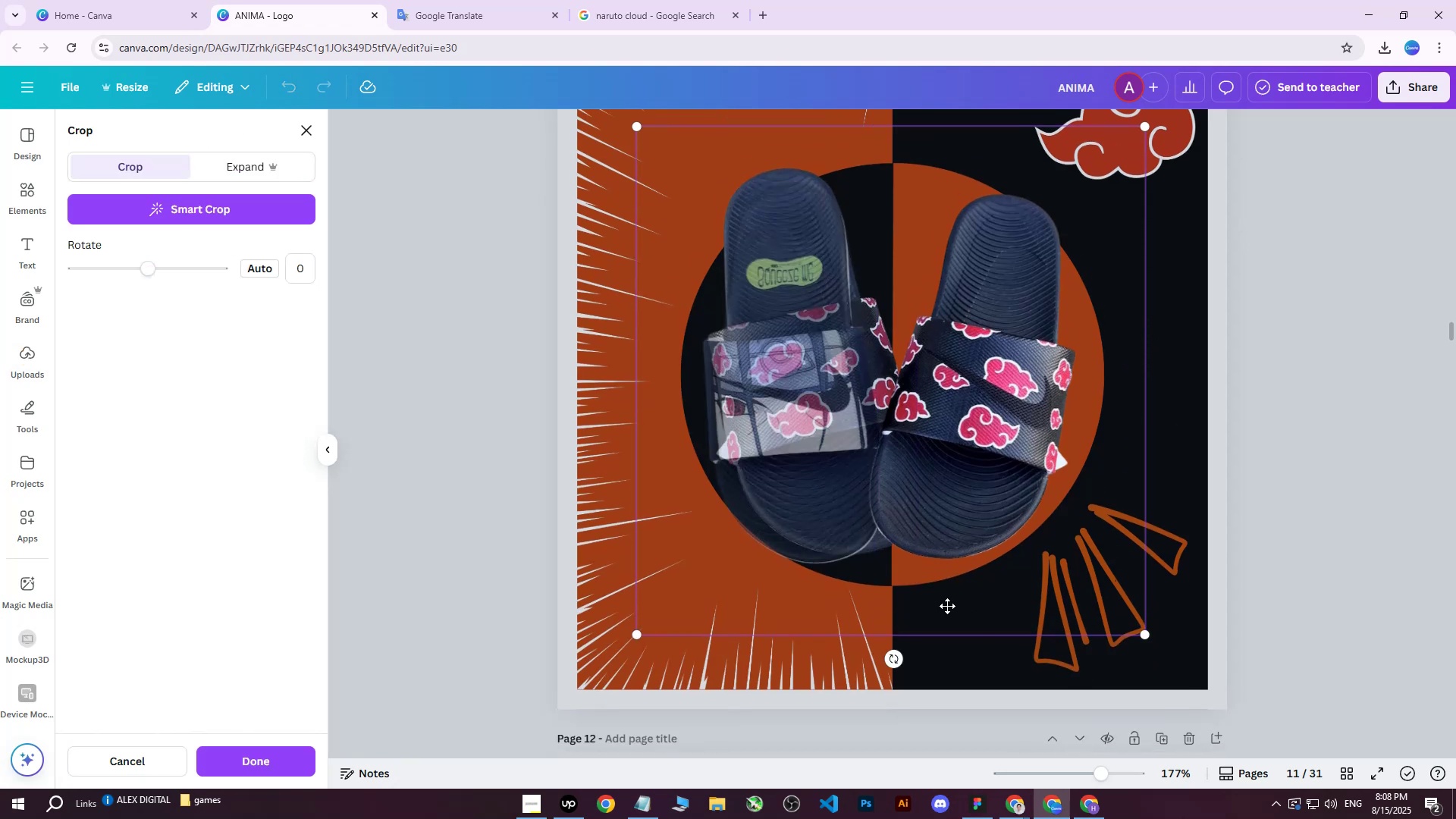 
scroll: coordinate [930, 585], scroll_direction: up, amount: 1.0
 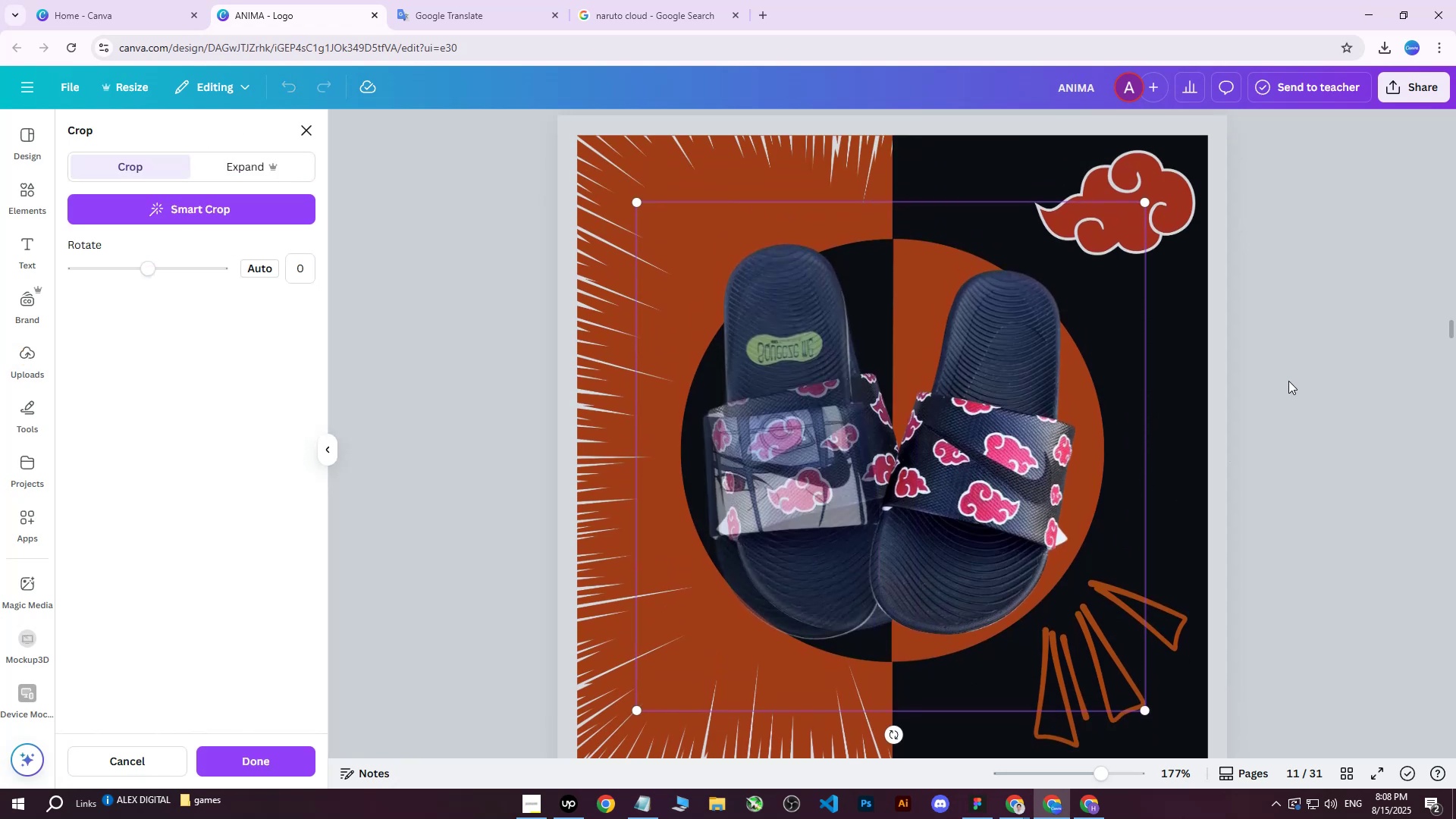 
left_click_drag(start_coordinate=[990, 453], to_coordinate=[1151, 450])
 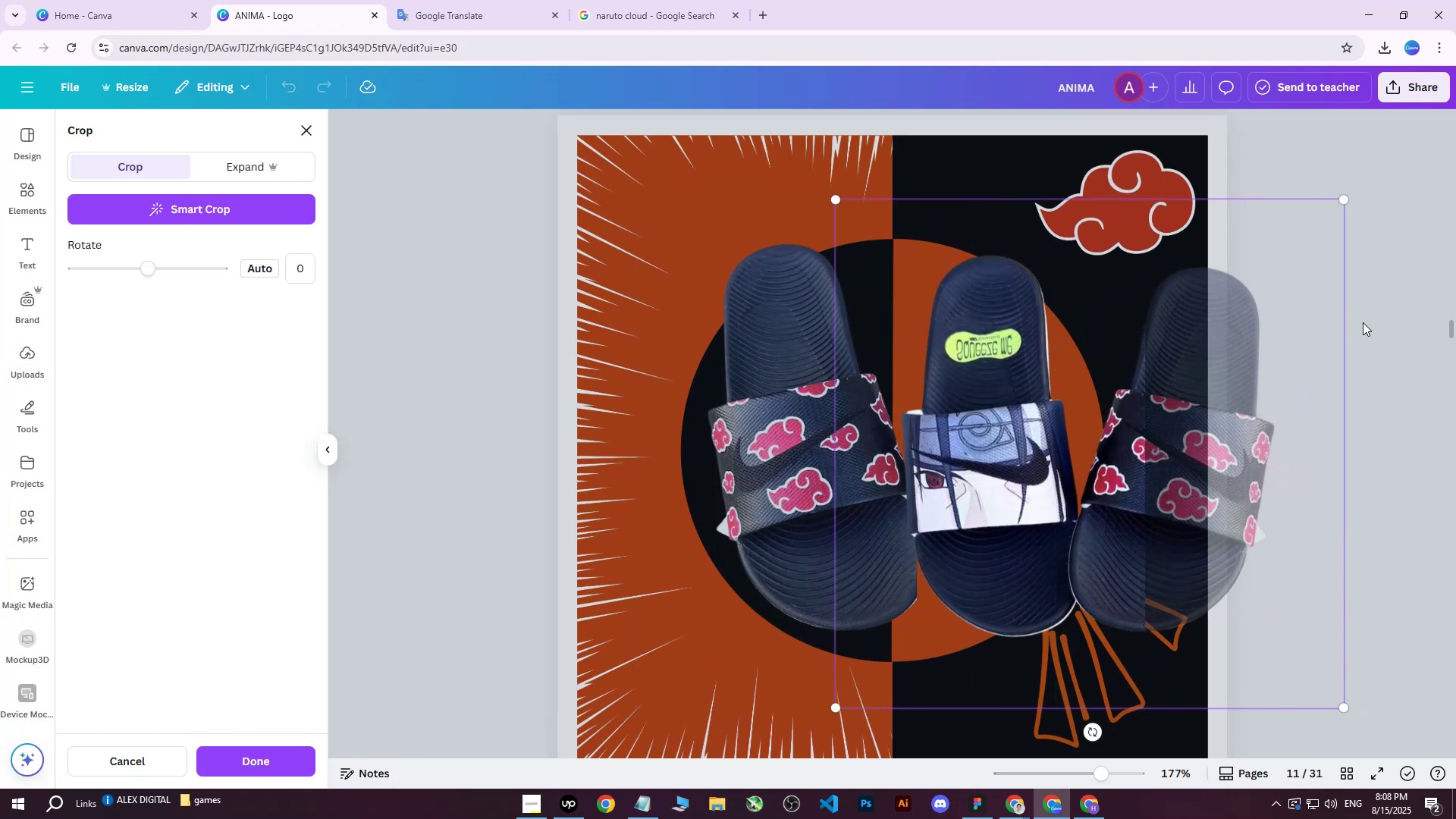 
double_click([1402, 318])
 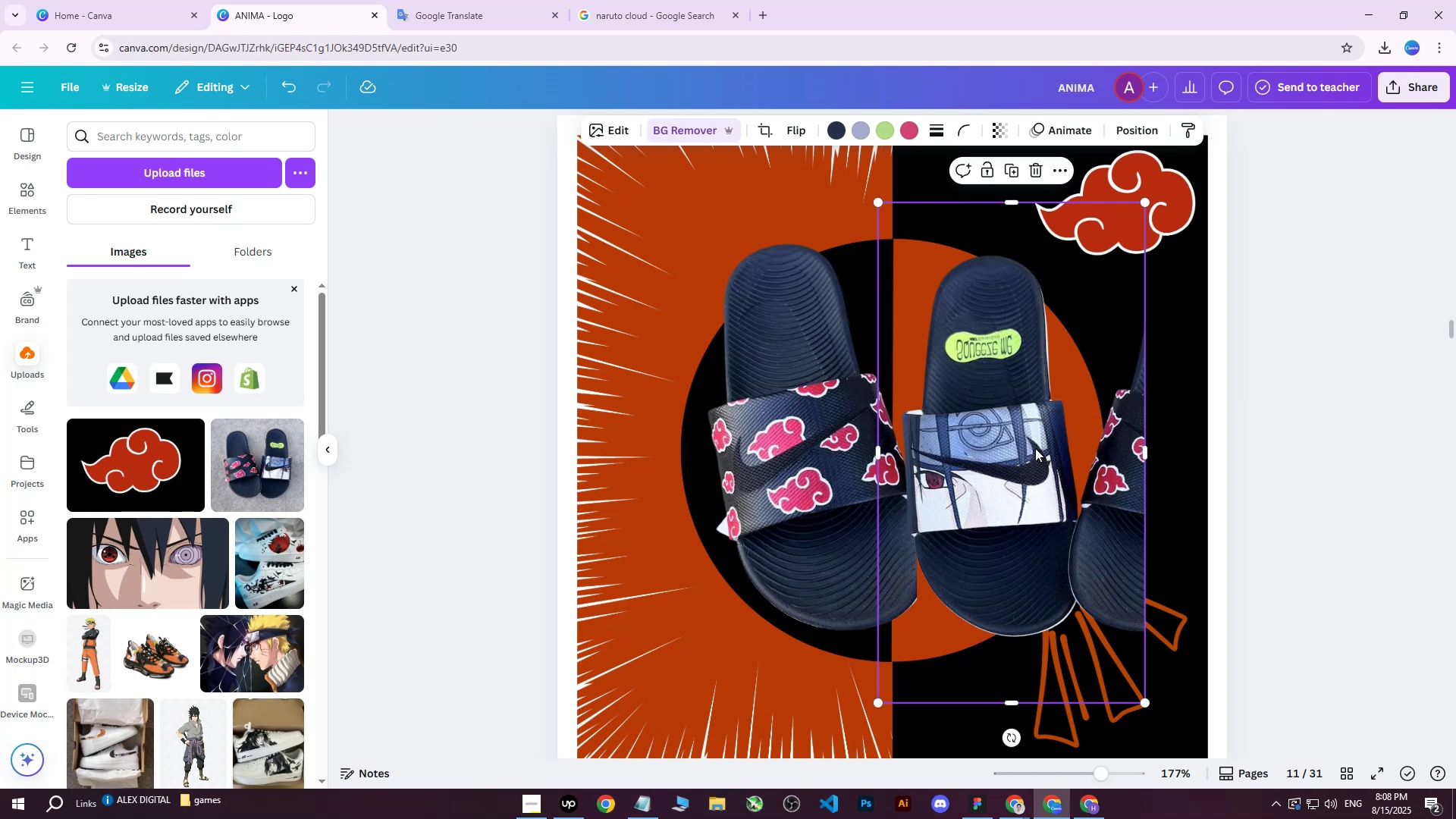 
left_click_drag(start_coordinate=[1007, 451], to_coordinate=[896, 438])
 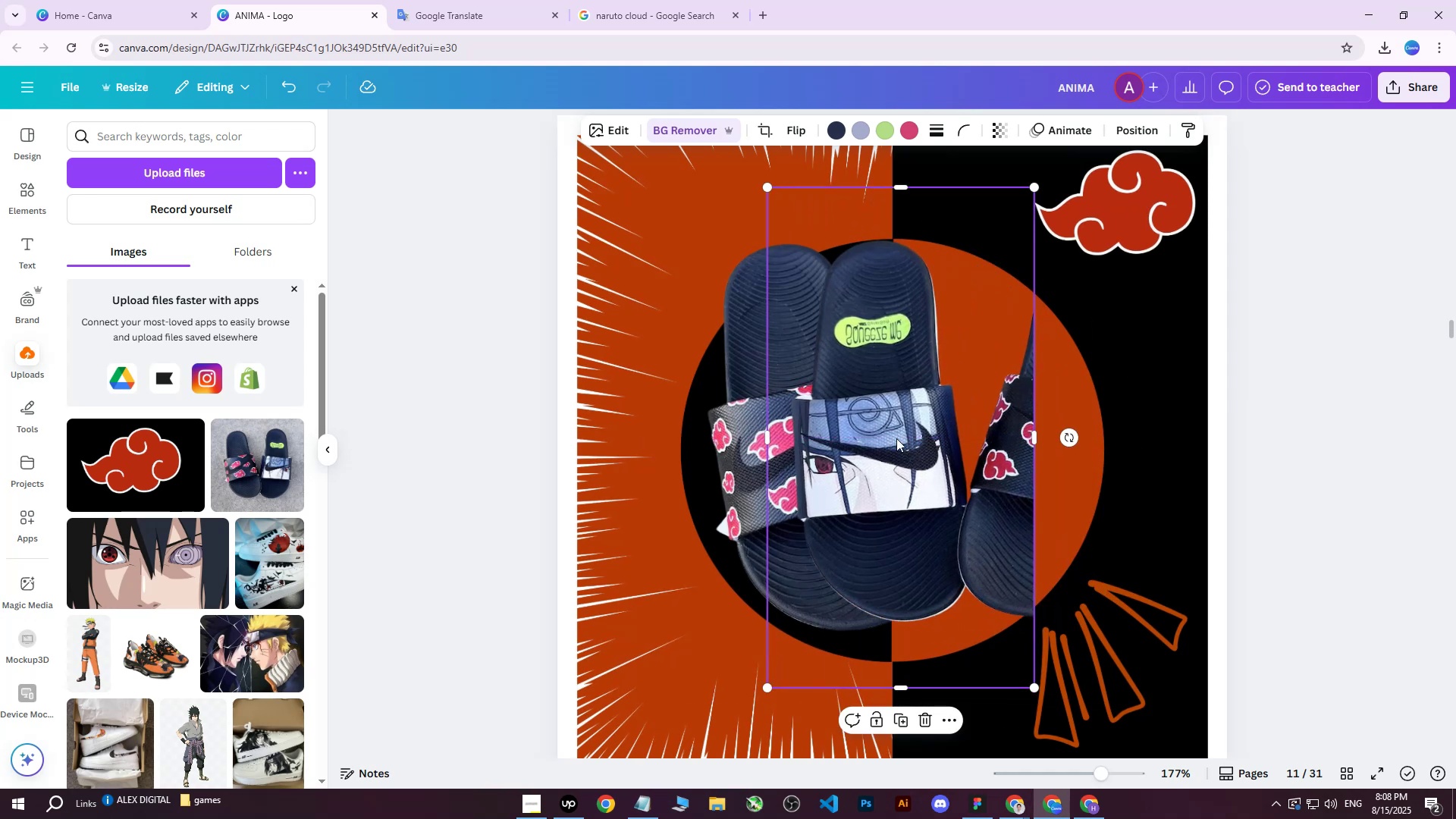 
double_click([896, 438])
 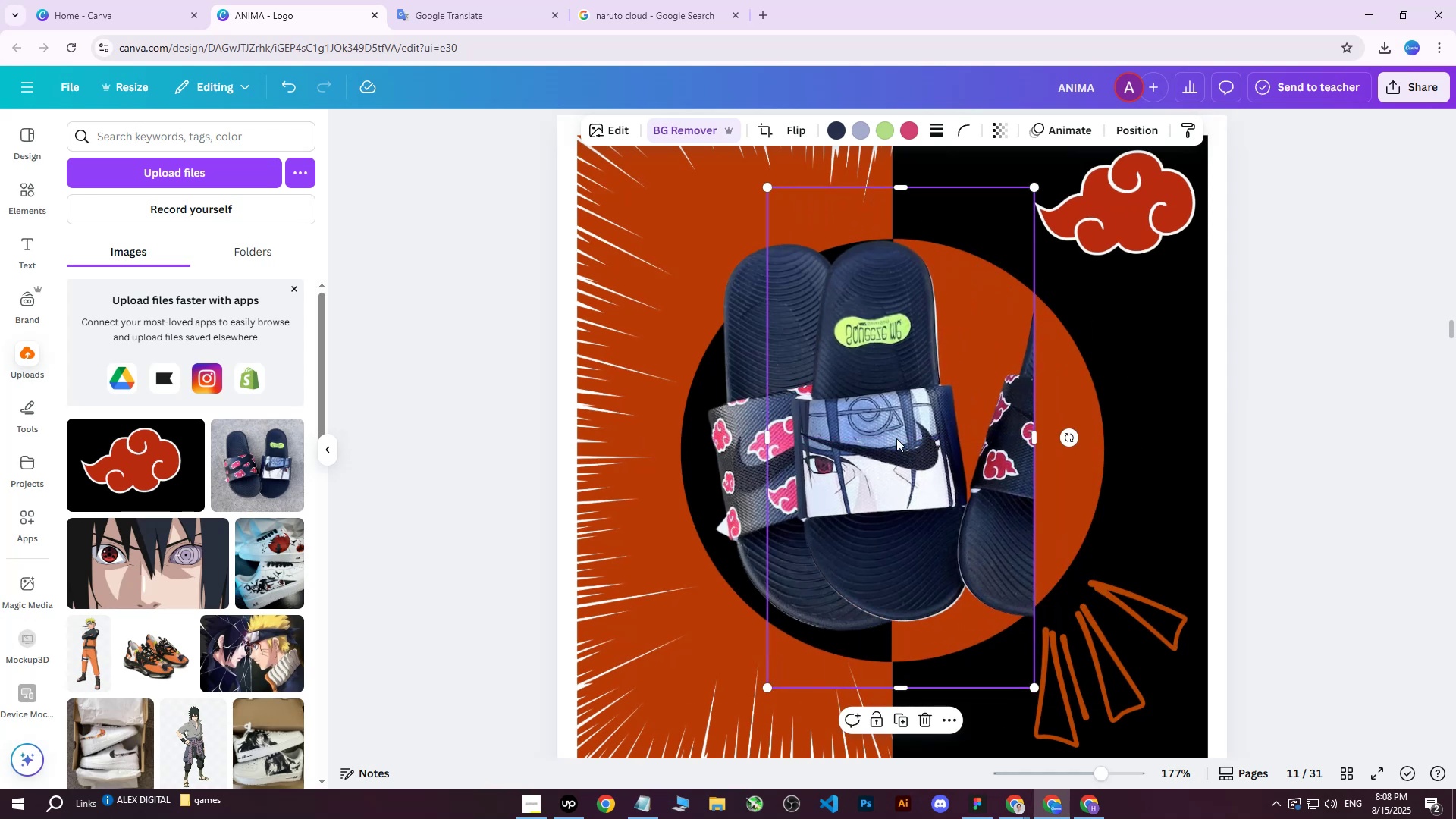 
triple_click([896, 438])
 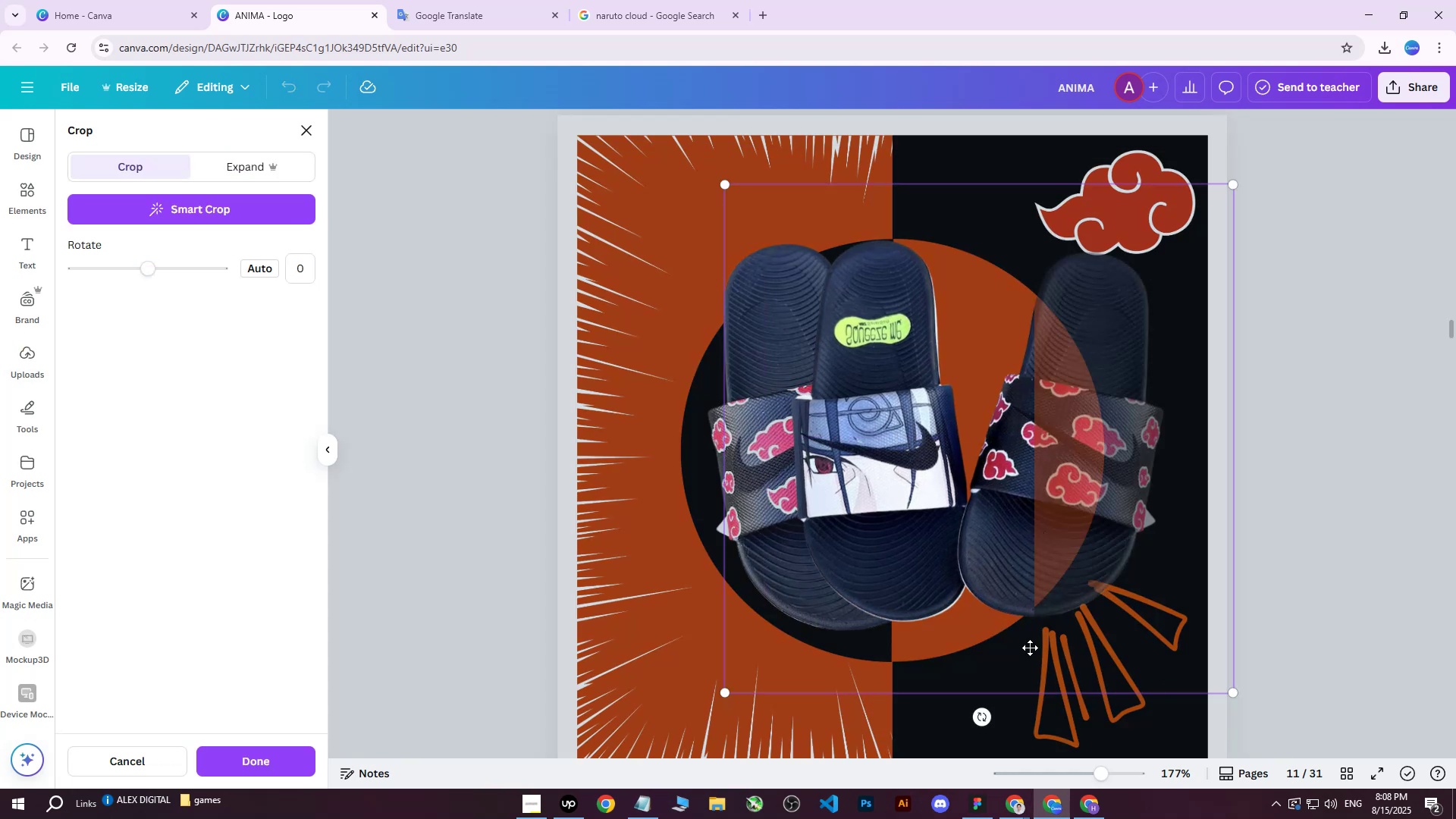 
left_click([1307, 445])
 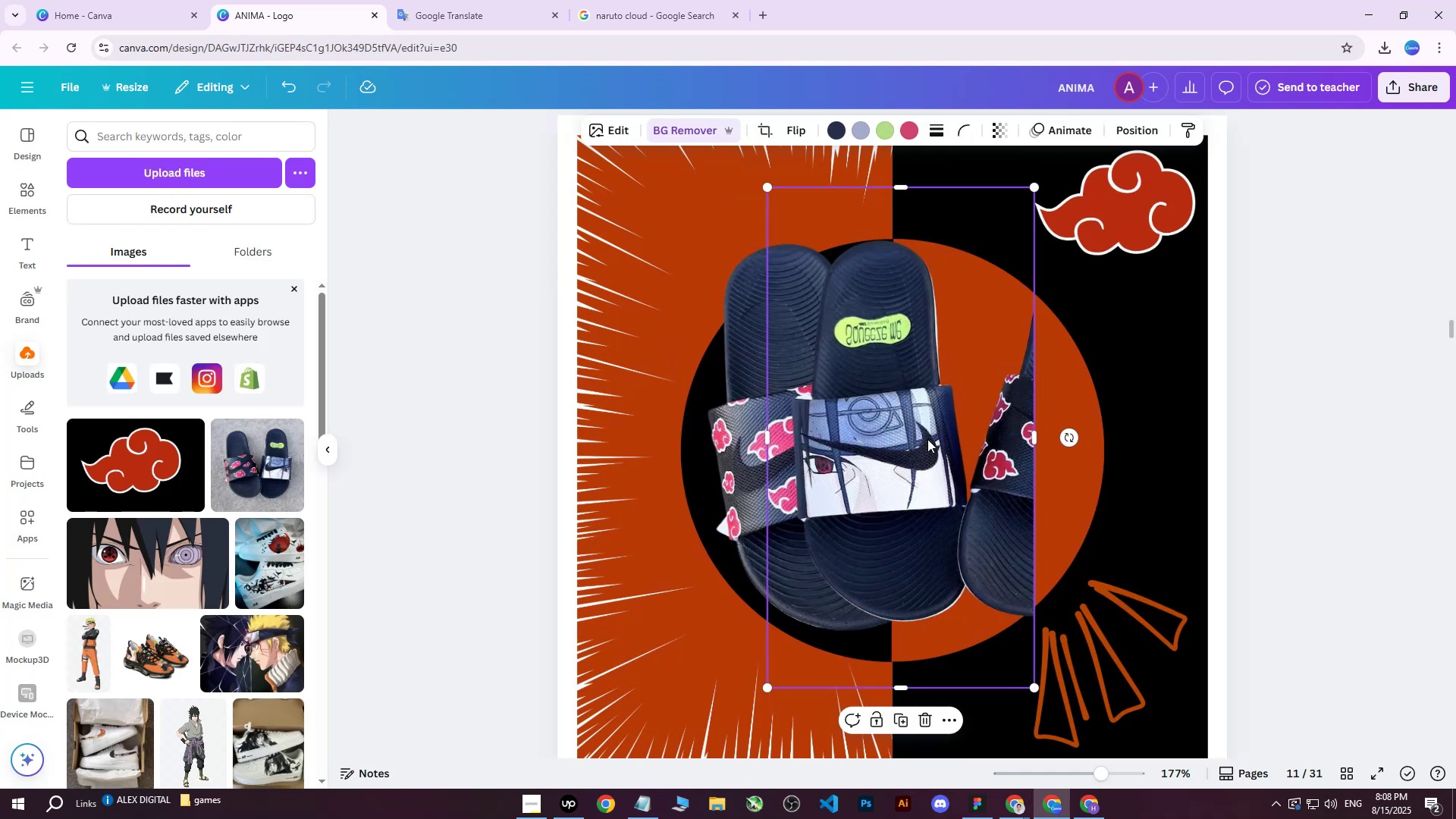 
left_click_drag(start_coordinate=[926, 439], to_coordinate=[843, 431])
 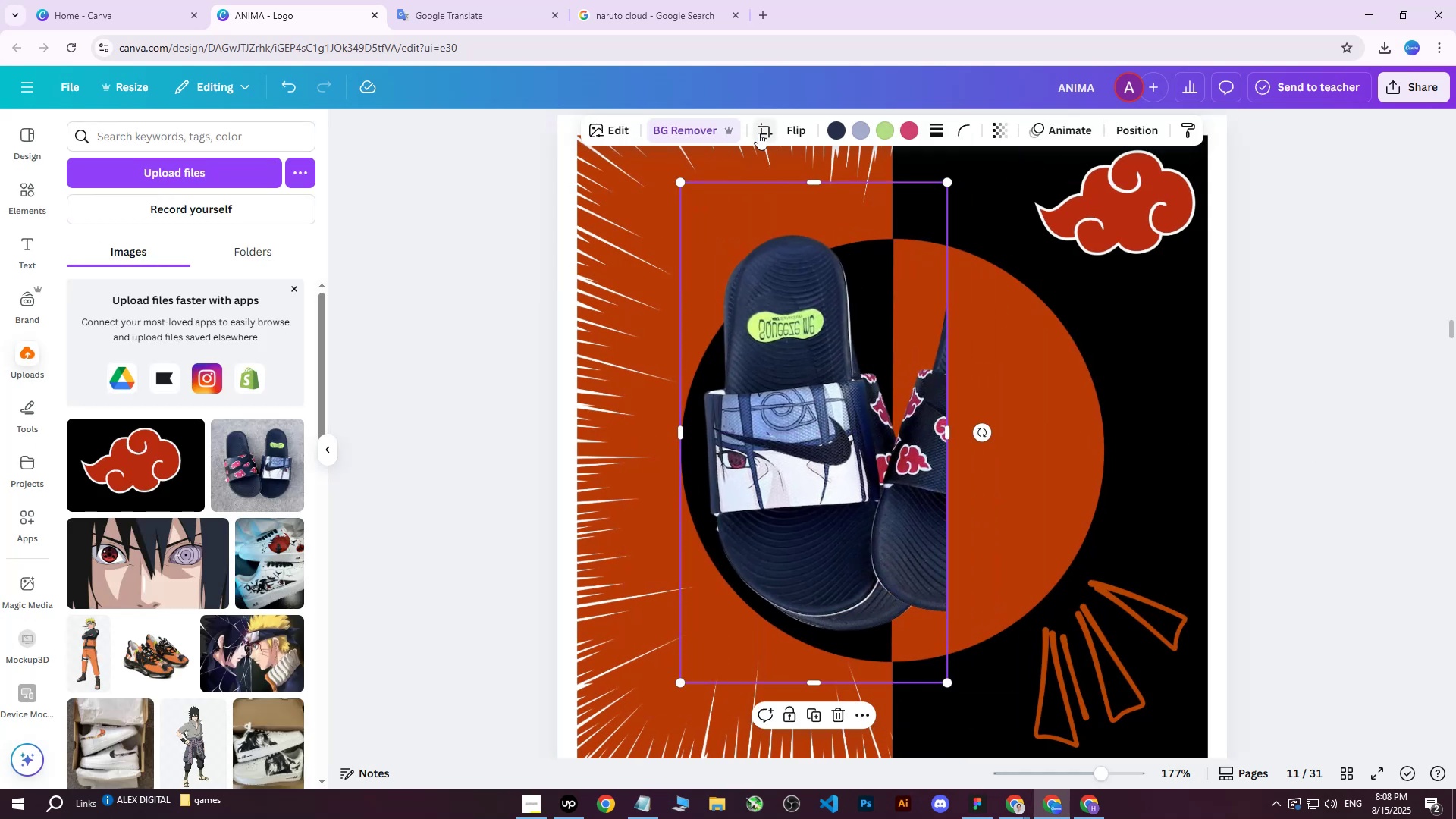 
left_click([758, 133])
 